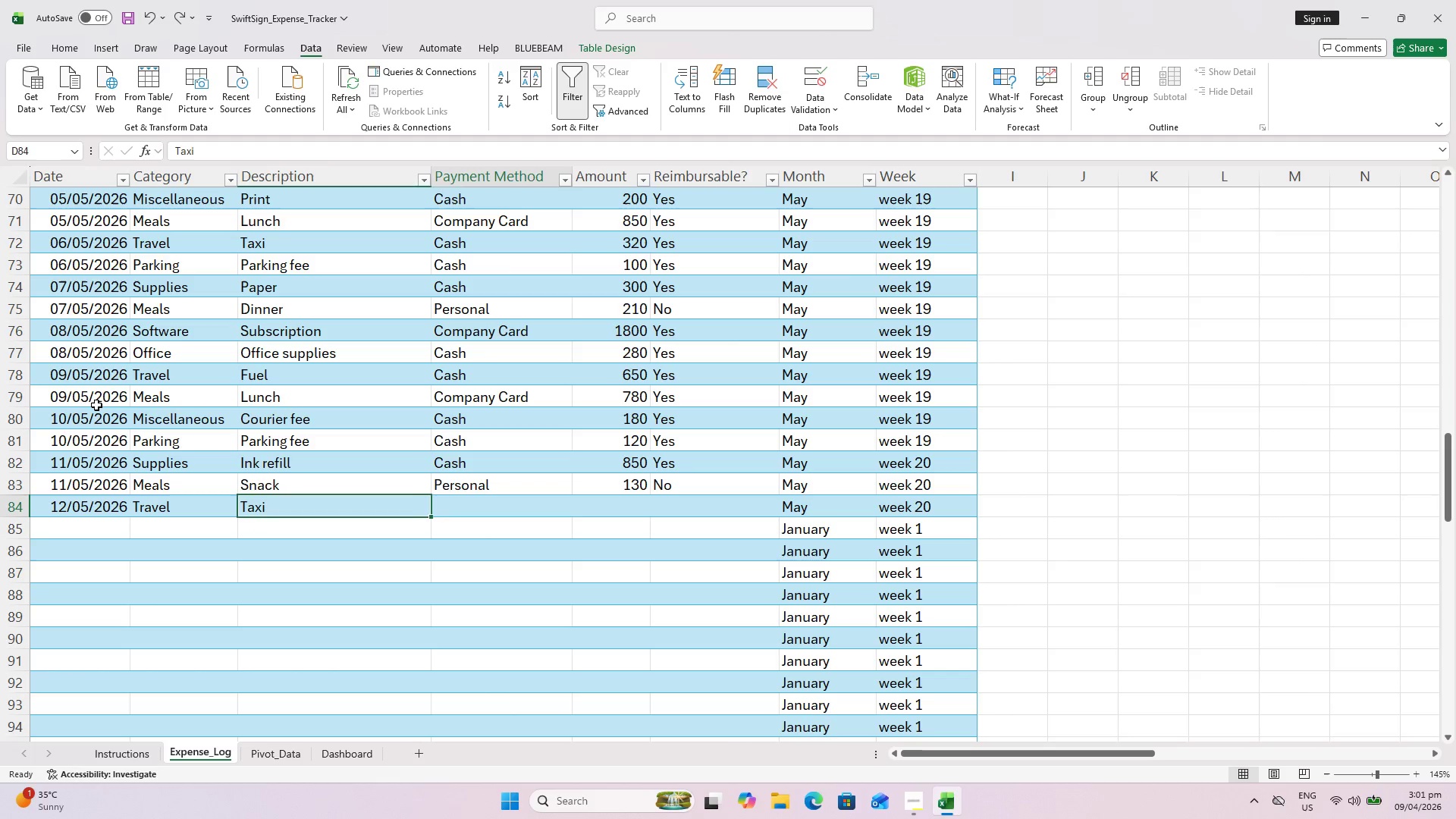 
key(ArrowRight)
 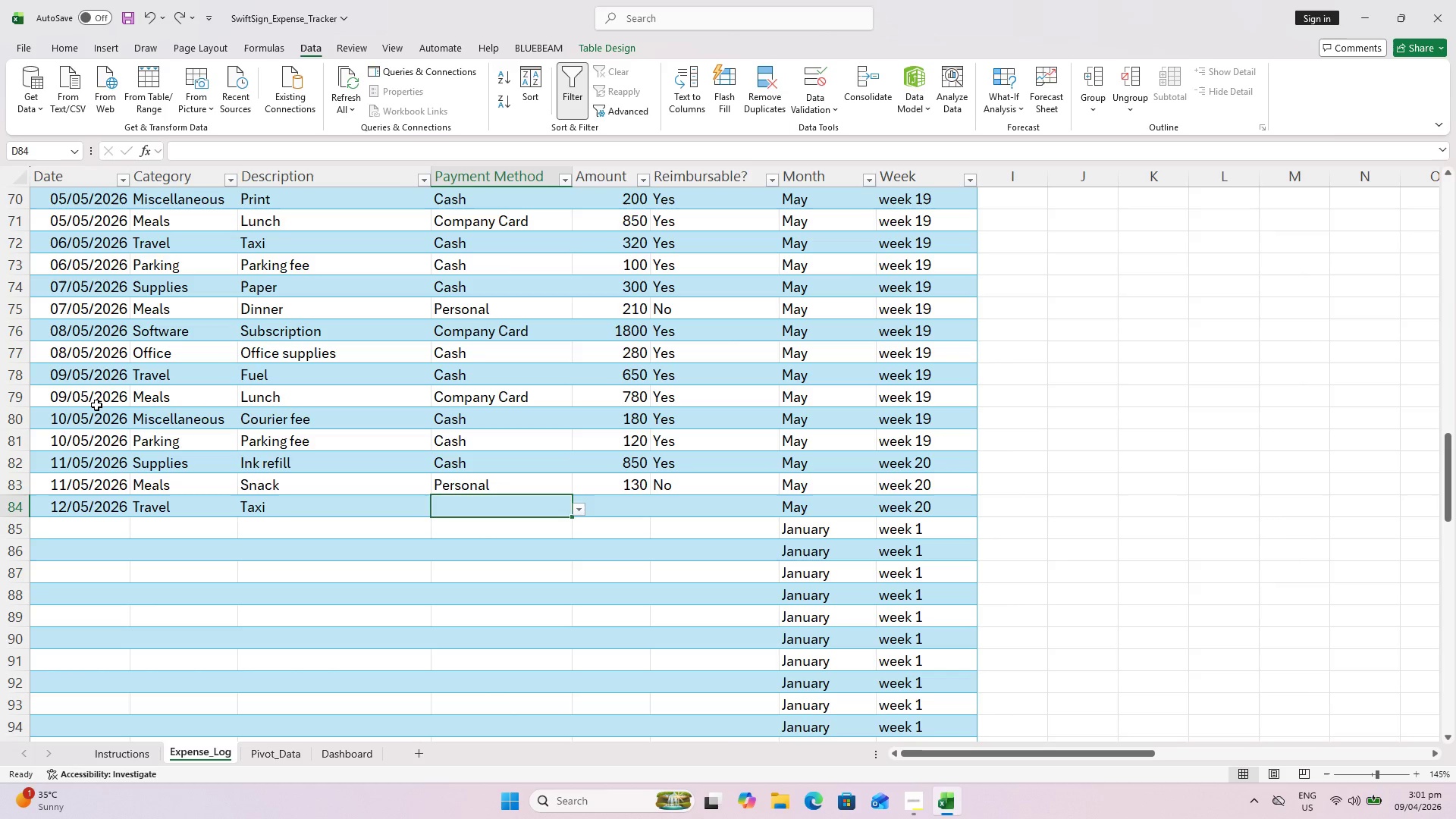 
key(Shift+ShiftLeft)
 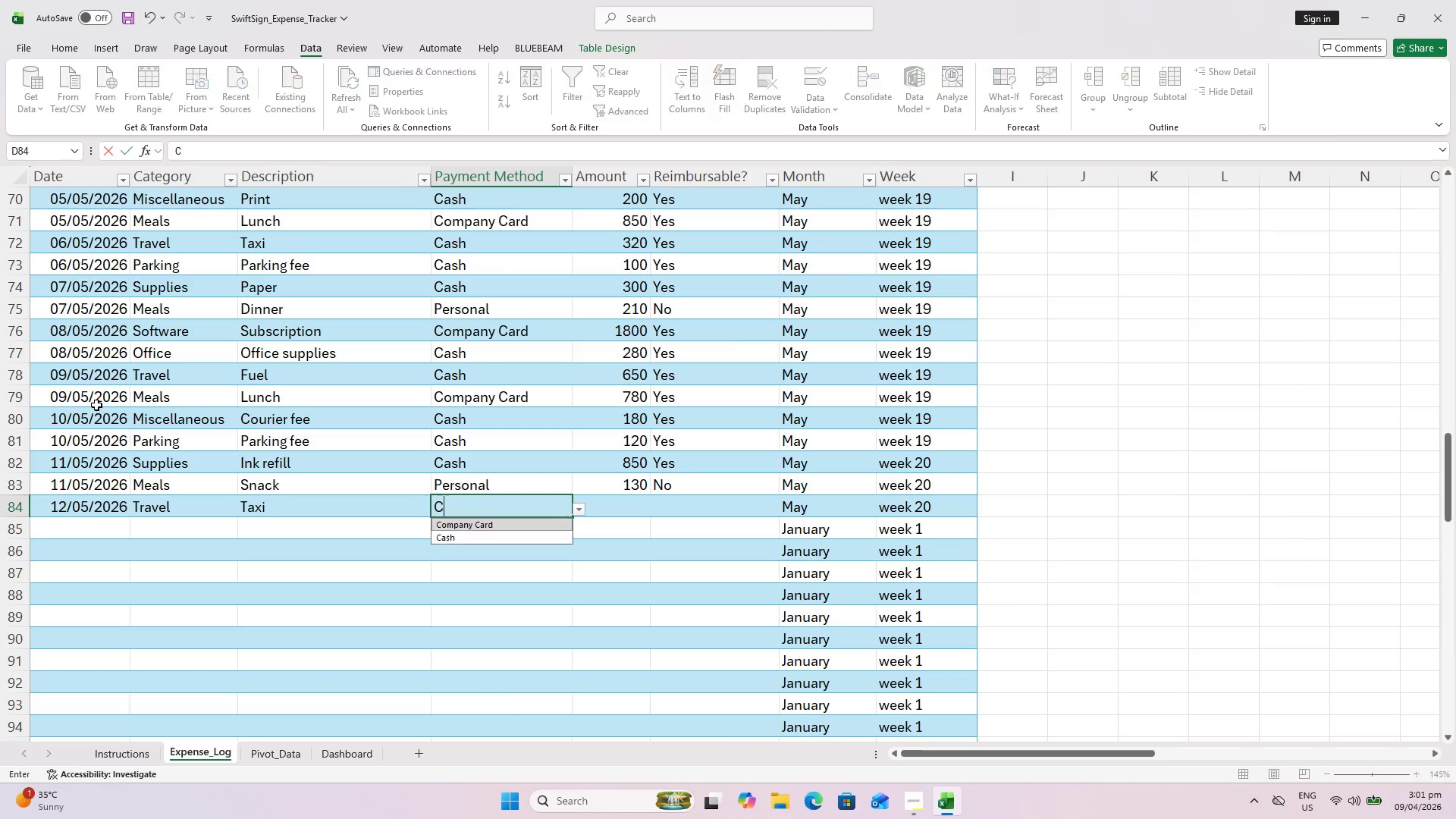 
key(Shift+C)
 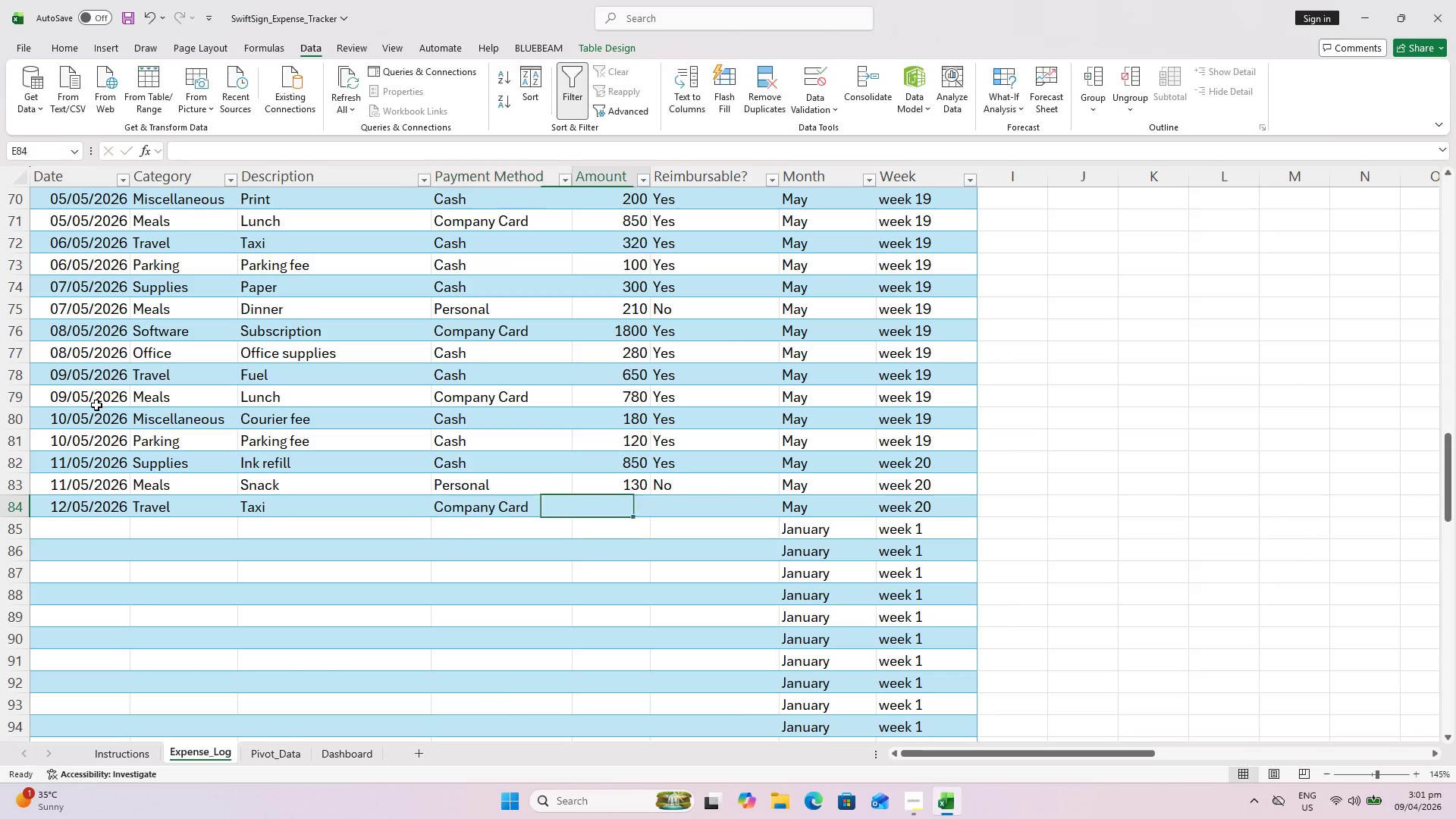 
key(ArrowRight)
 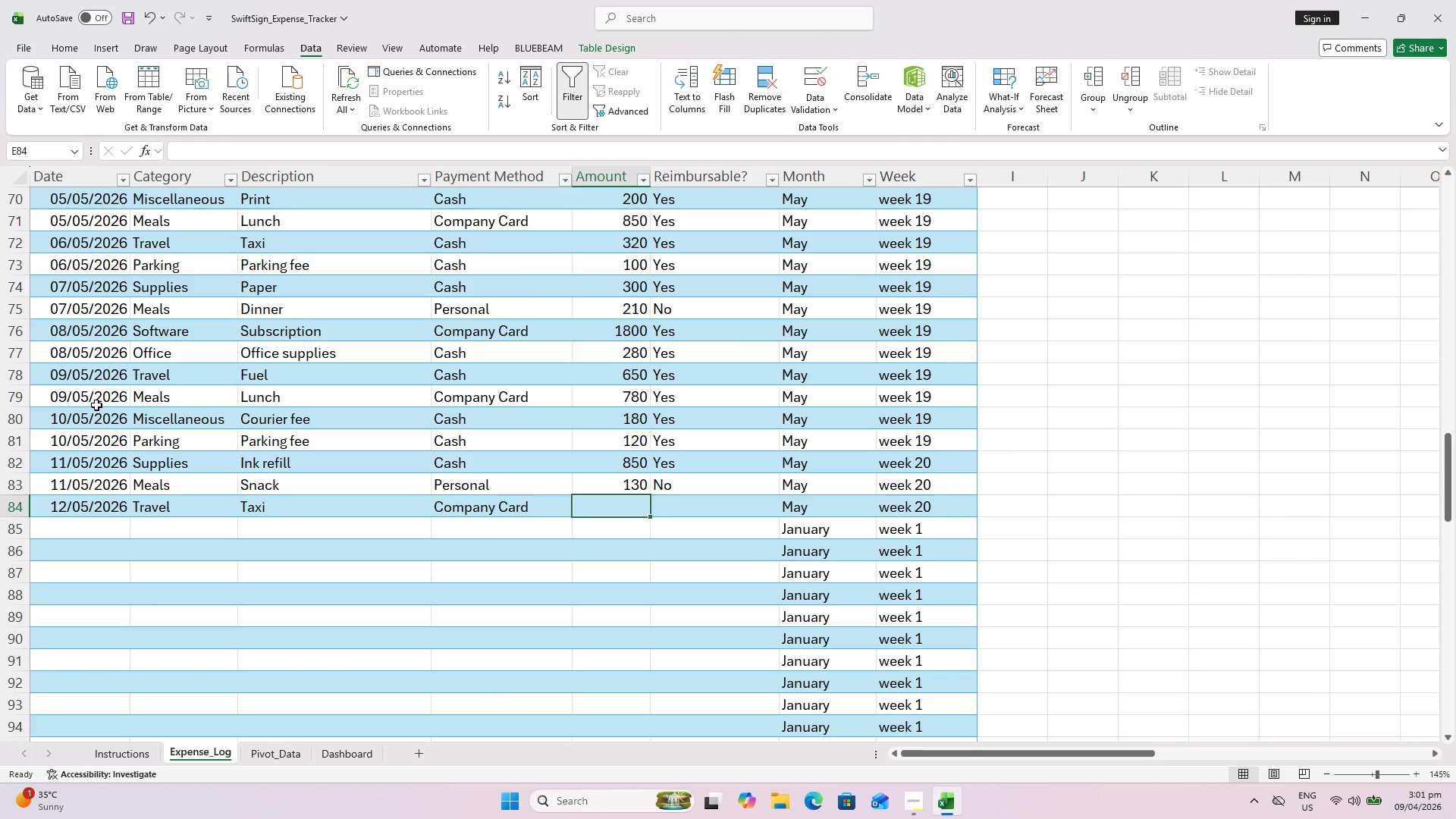 
key(ArrowLeft)
 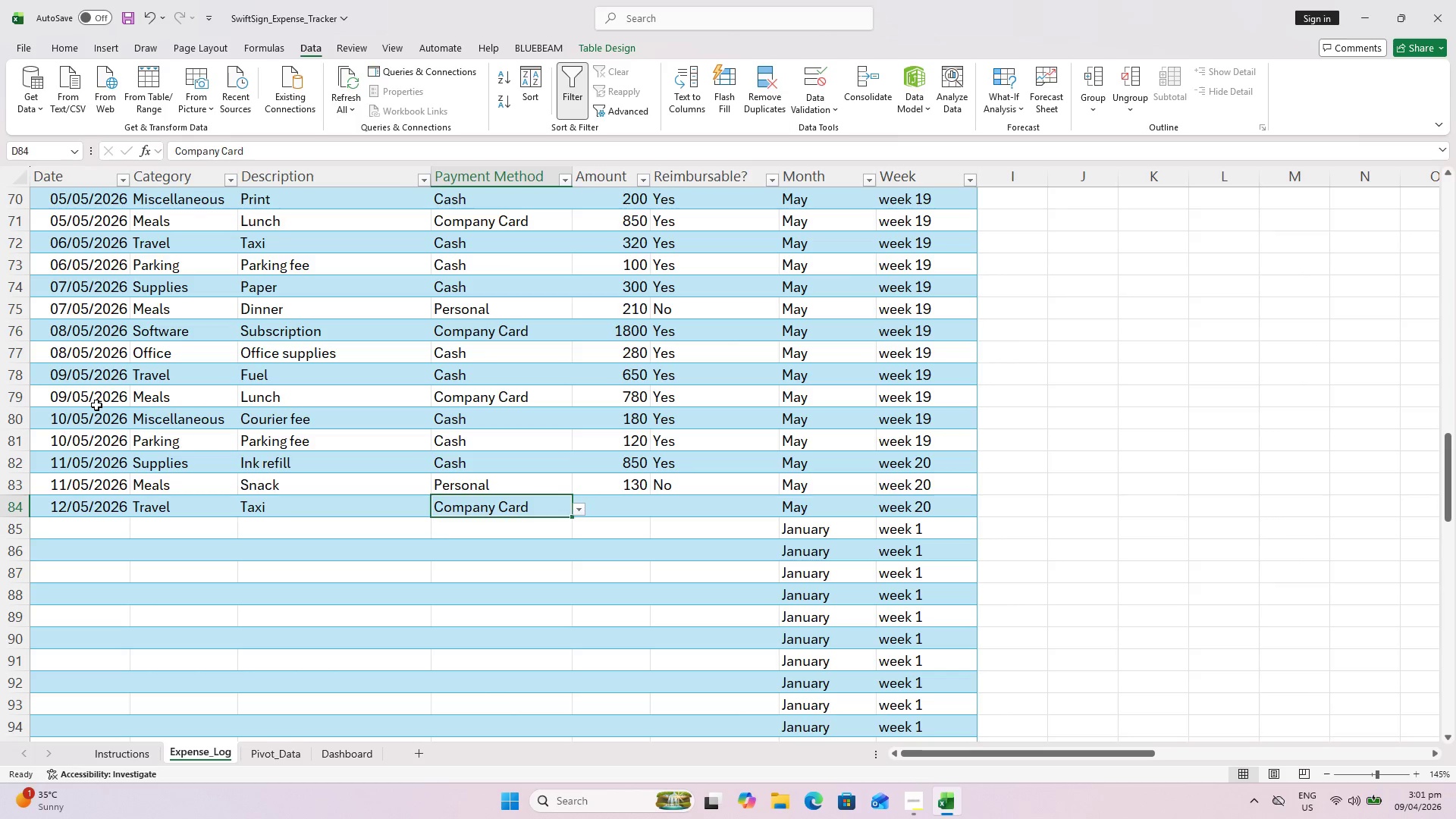 
type(Ca)
 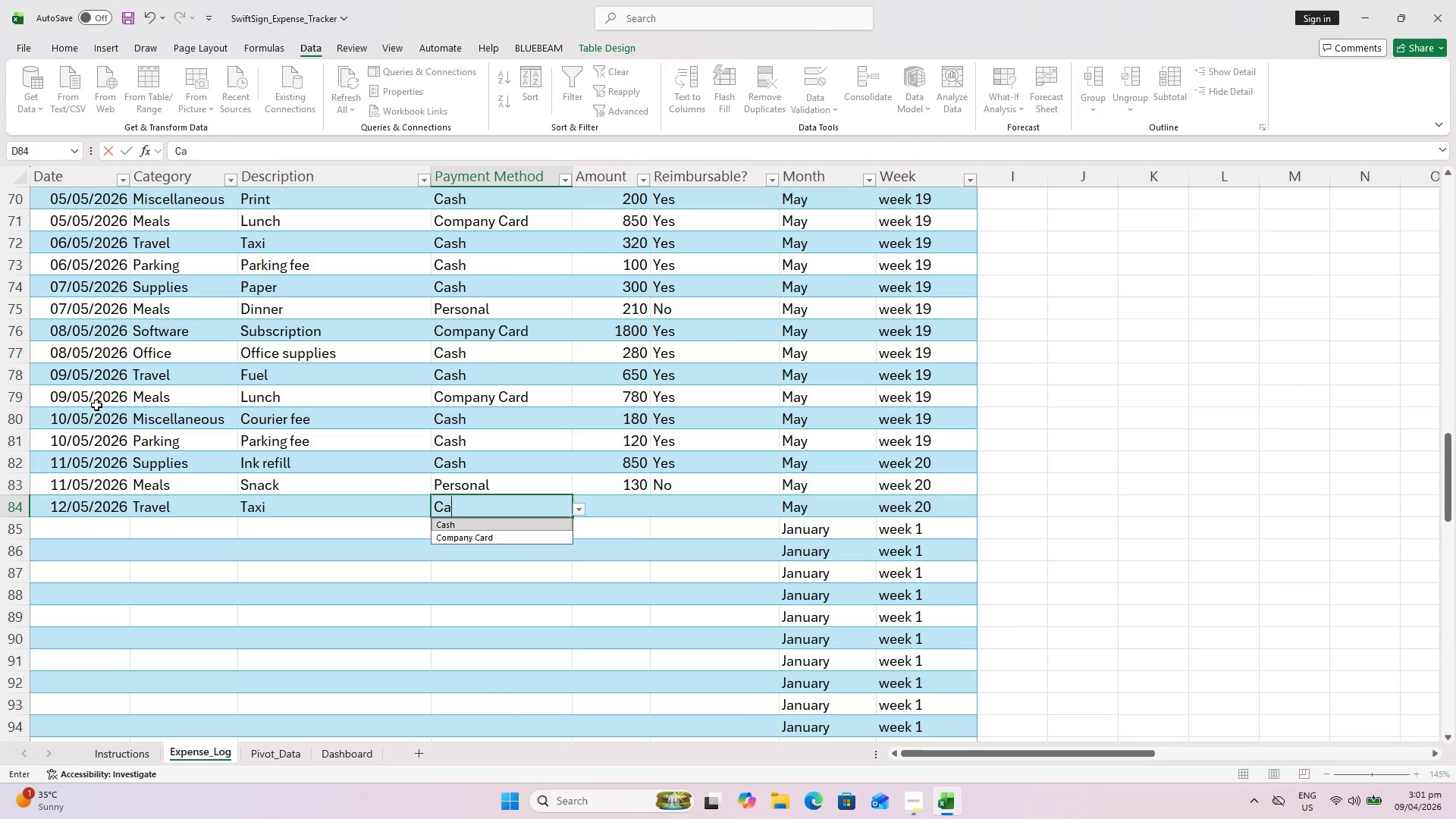 
key(ArrowRight)
 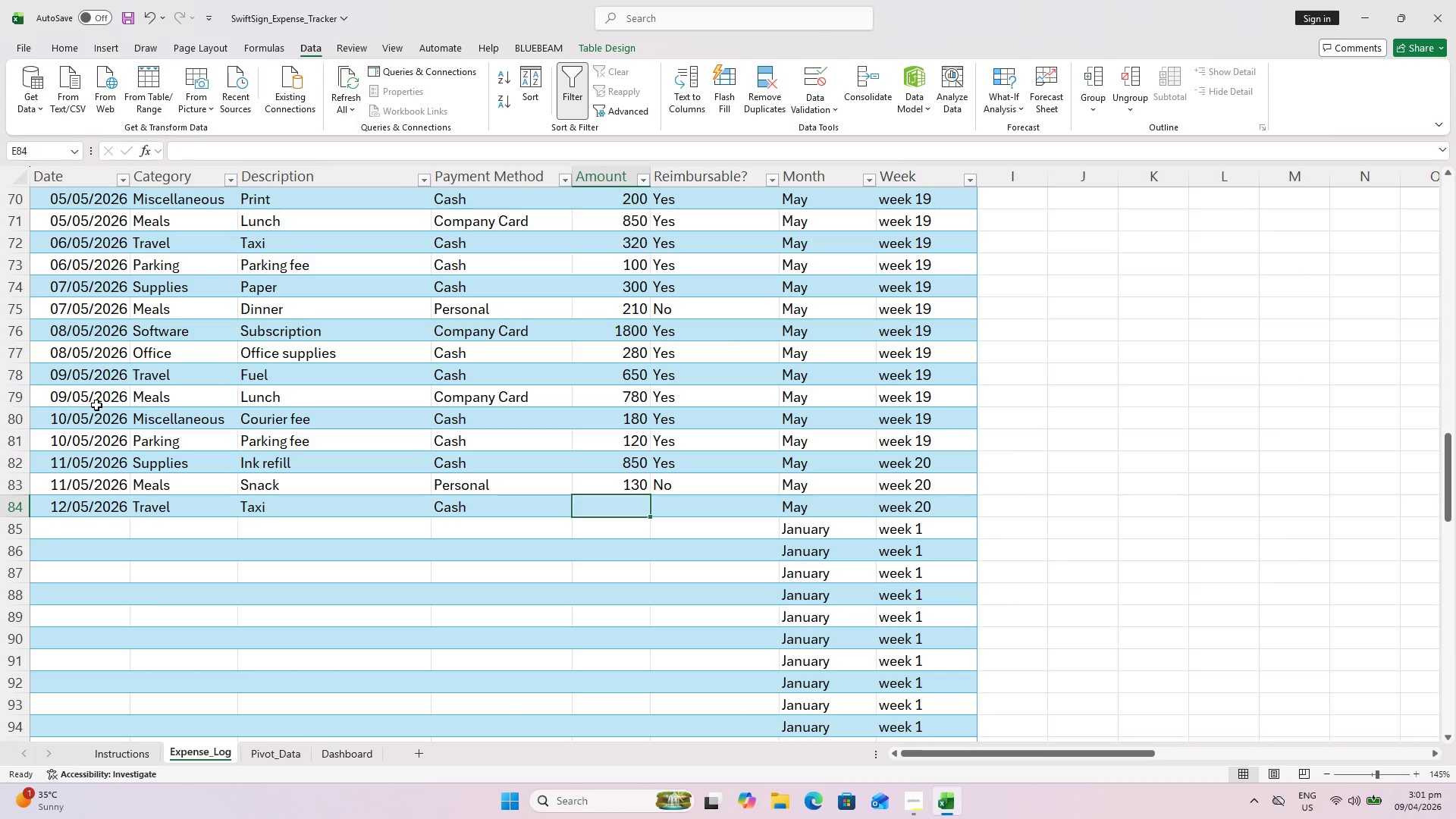 
type(300)
 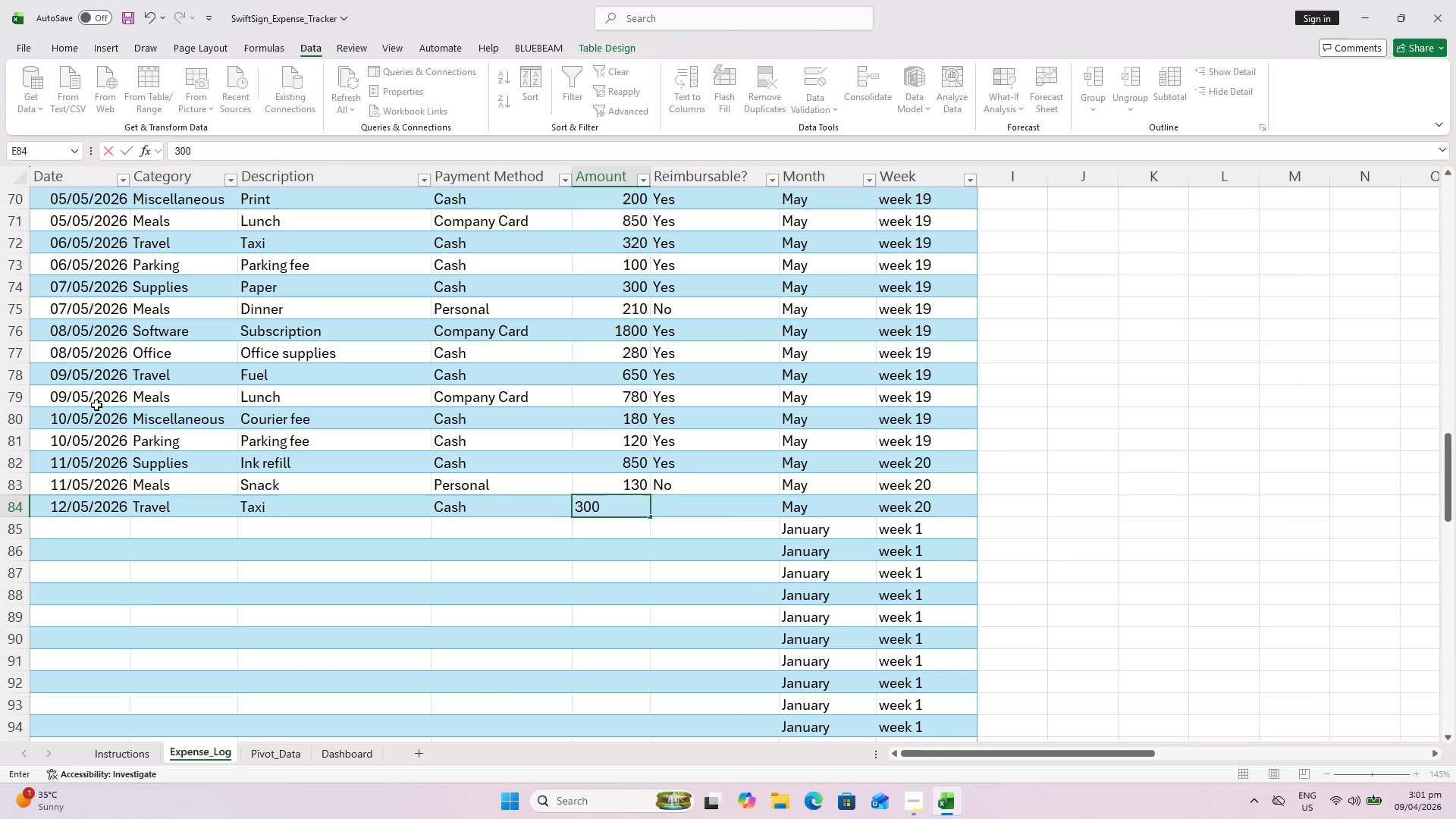 
key(ArrowRight)
 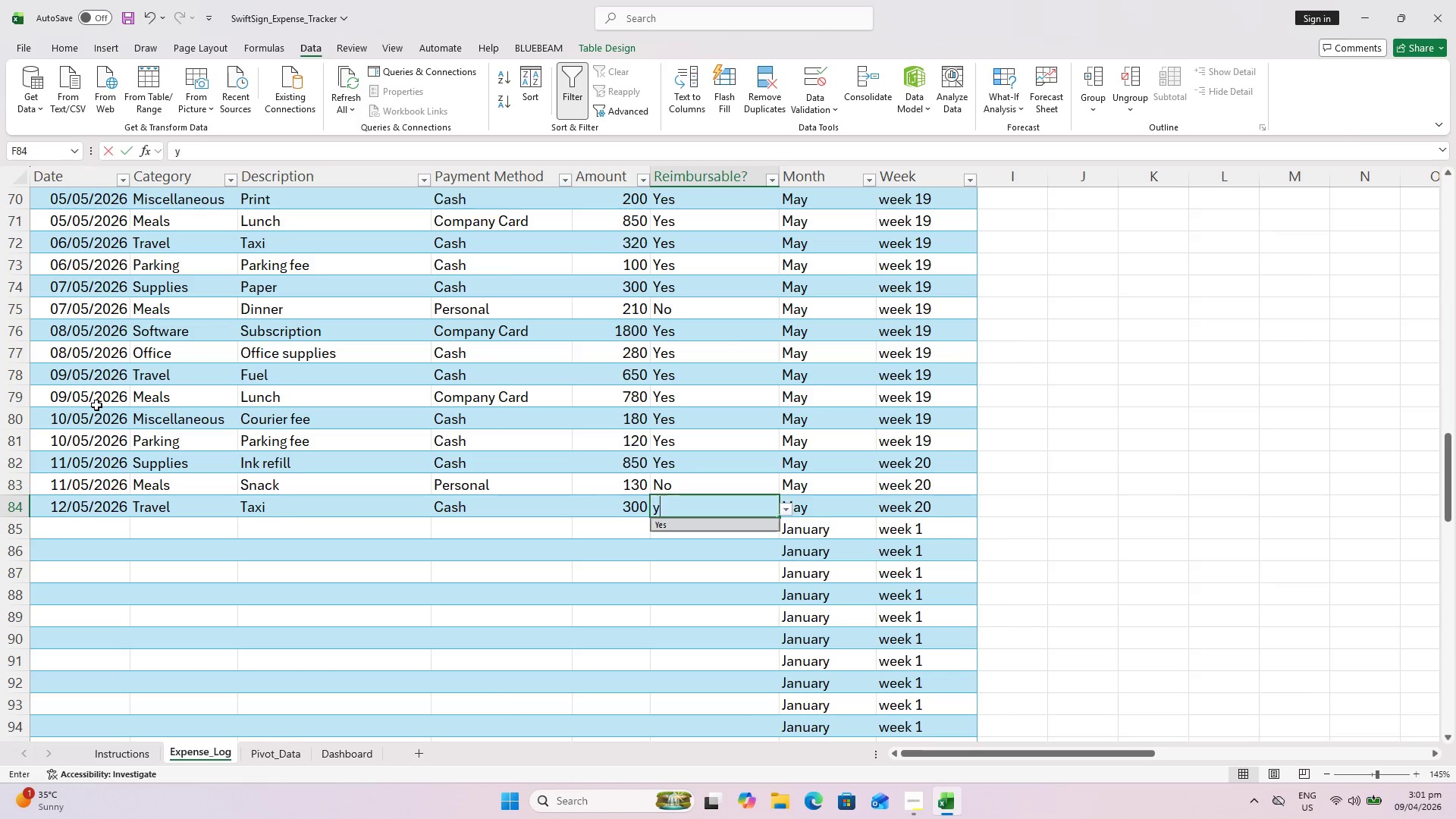 
key(Y)
 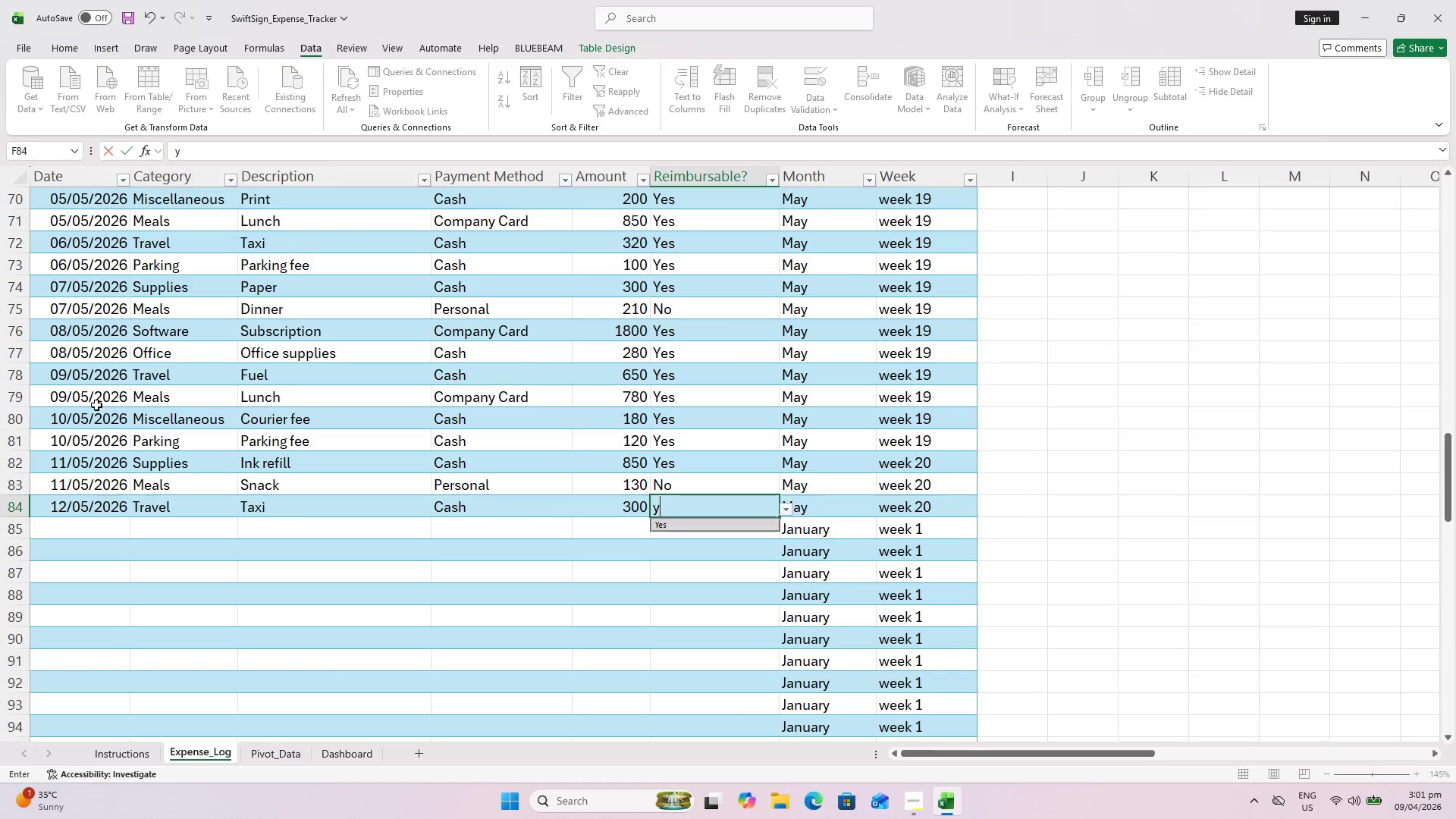 
key(Enter)
 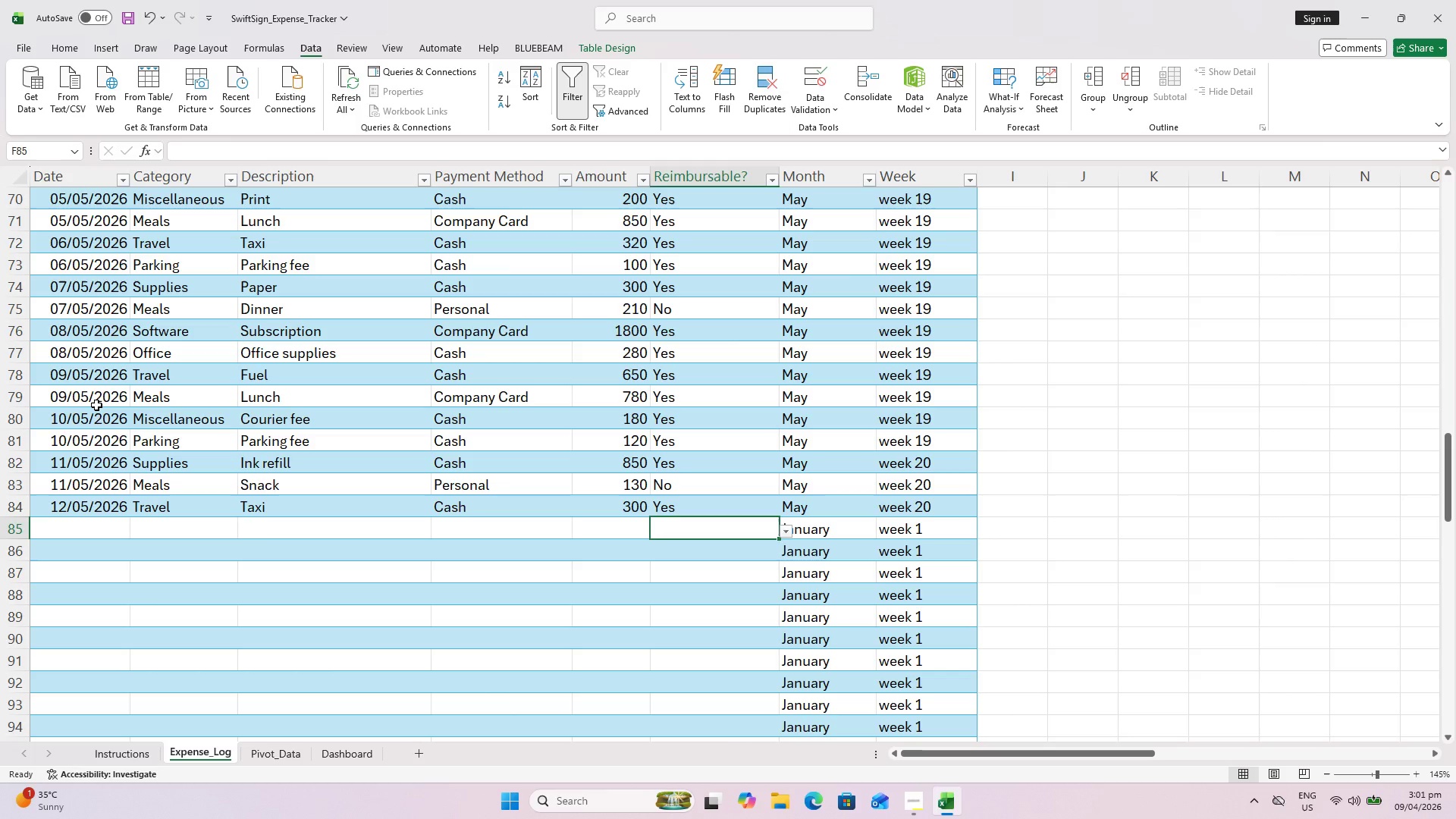 
key(Control+ControlLeft)
 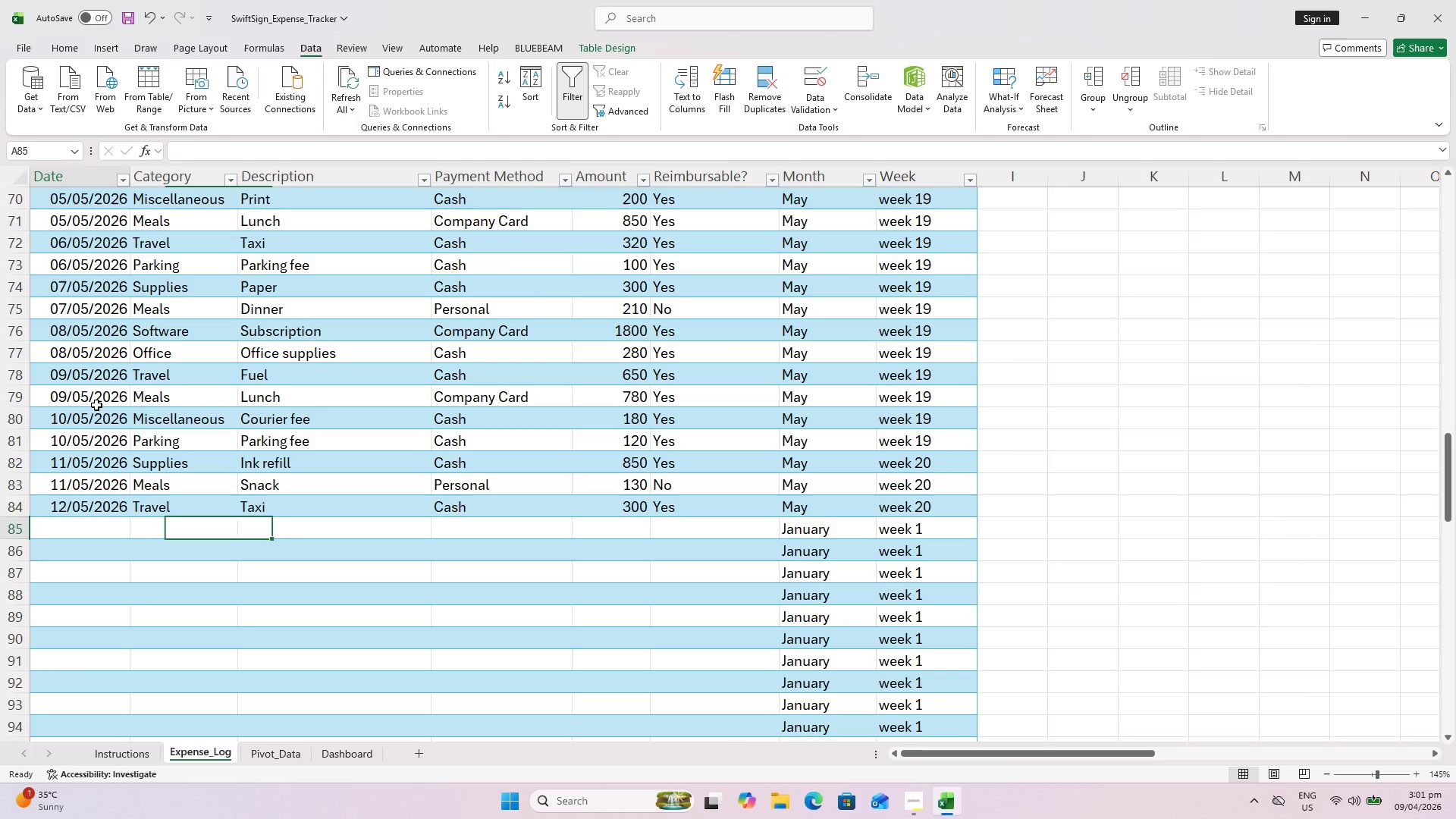 
key(Control+ArrowLeft)
 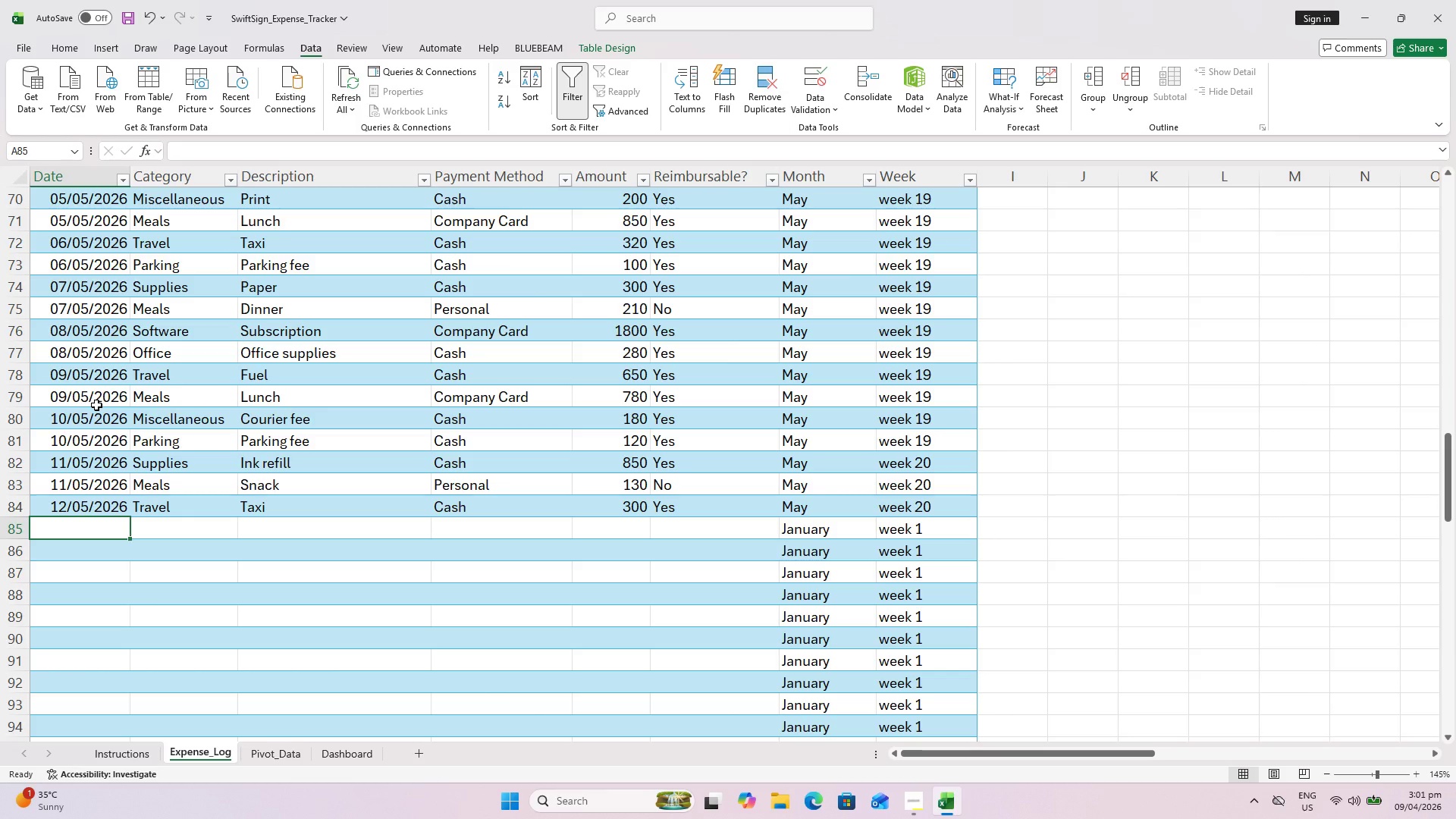 
type(12/5/26)
 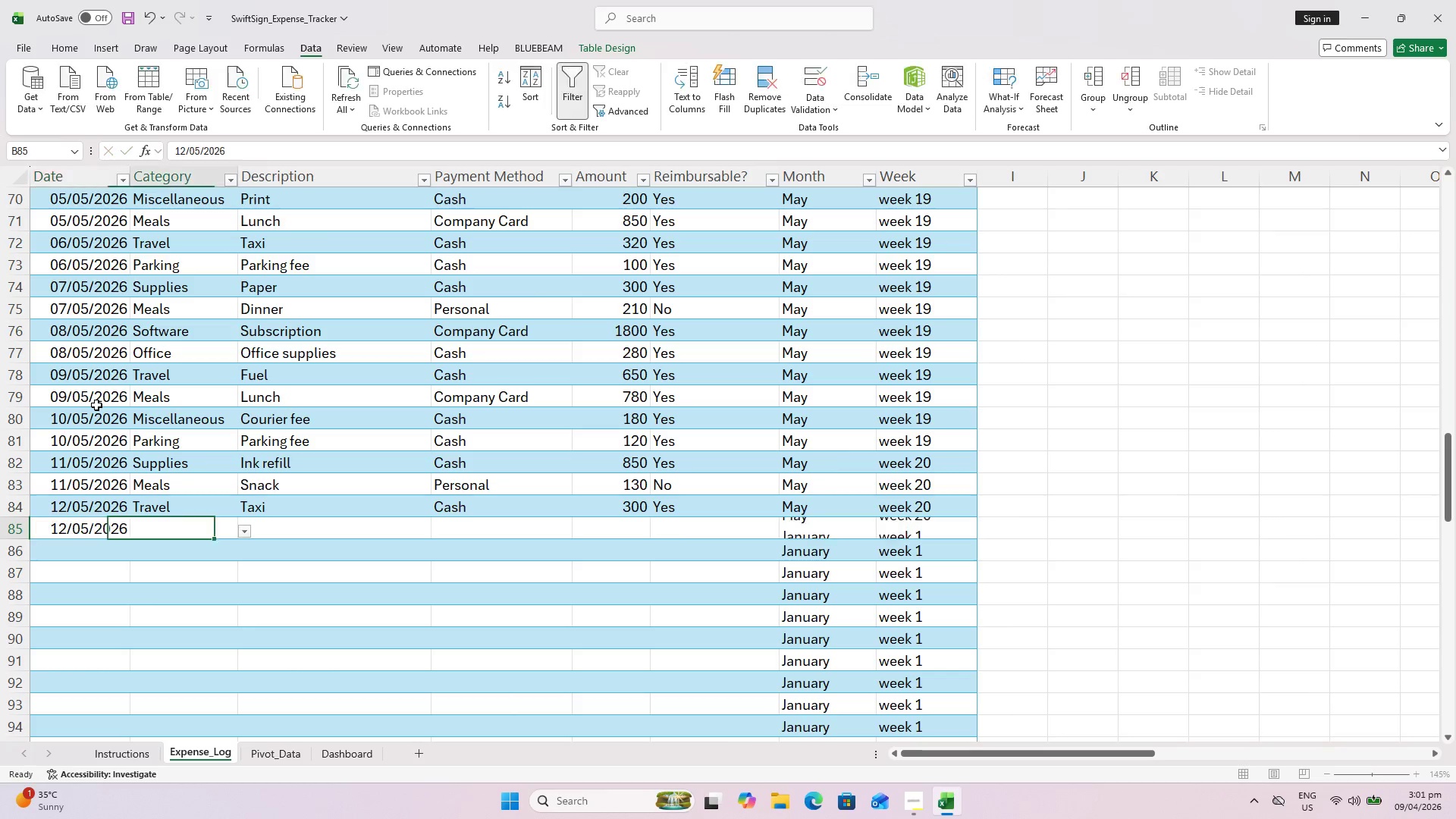 
key(ArrowRight)
 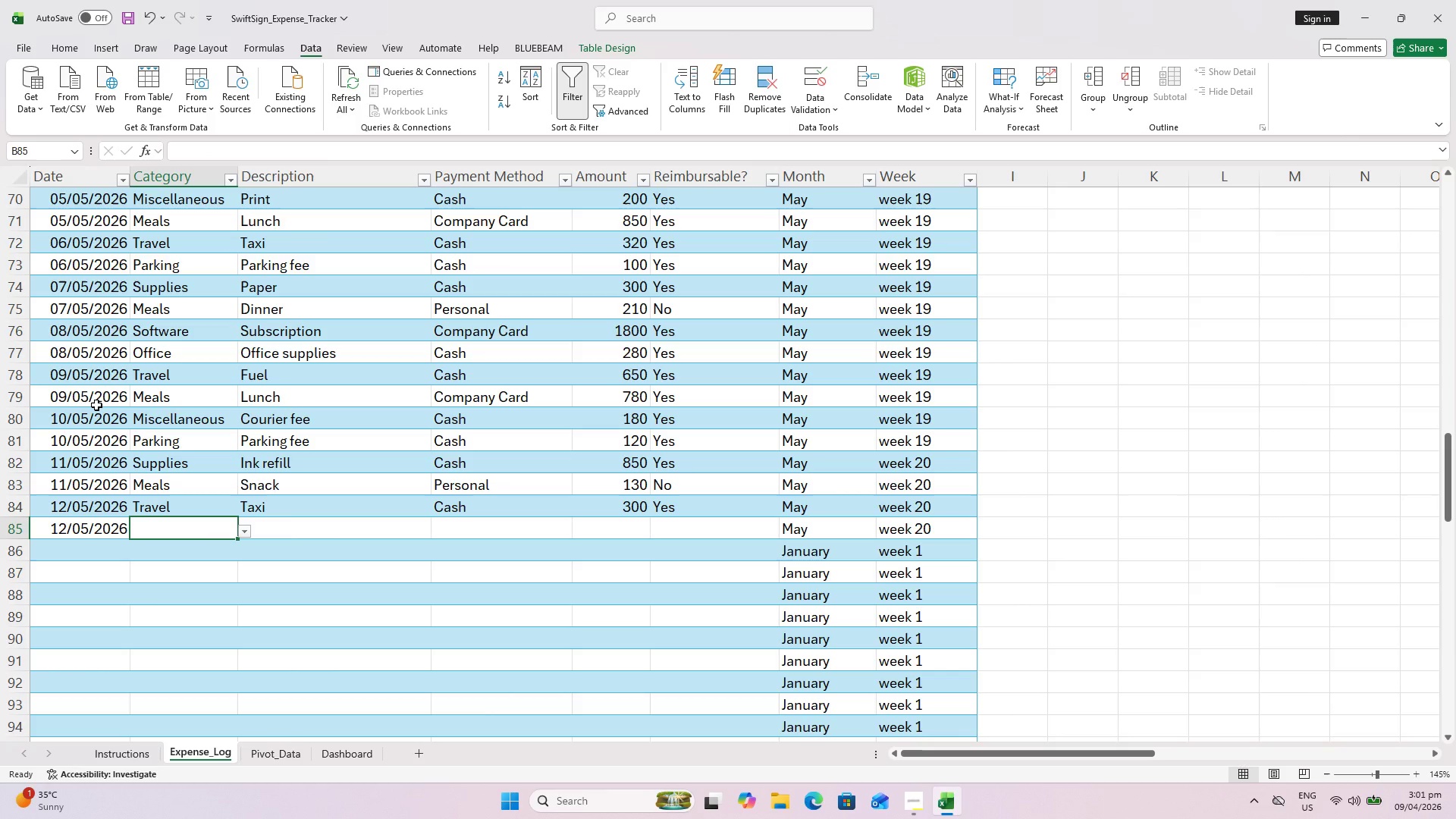 
hold_key(key=ShiftLeft, duration=0.72)
 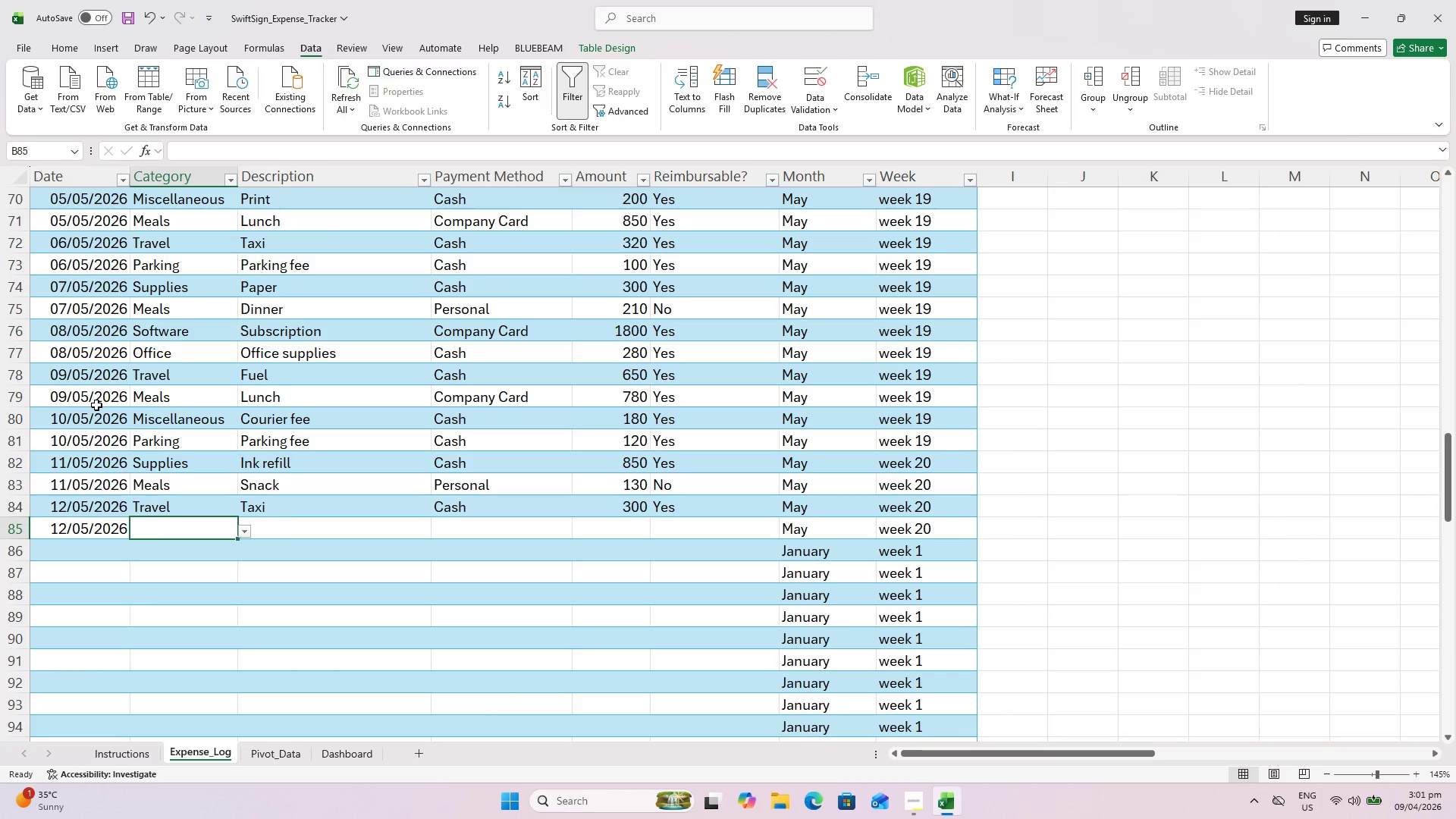 
key(O)
 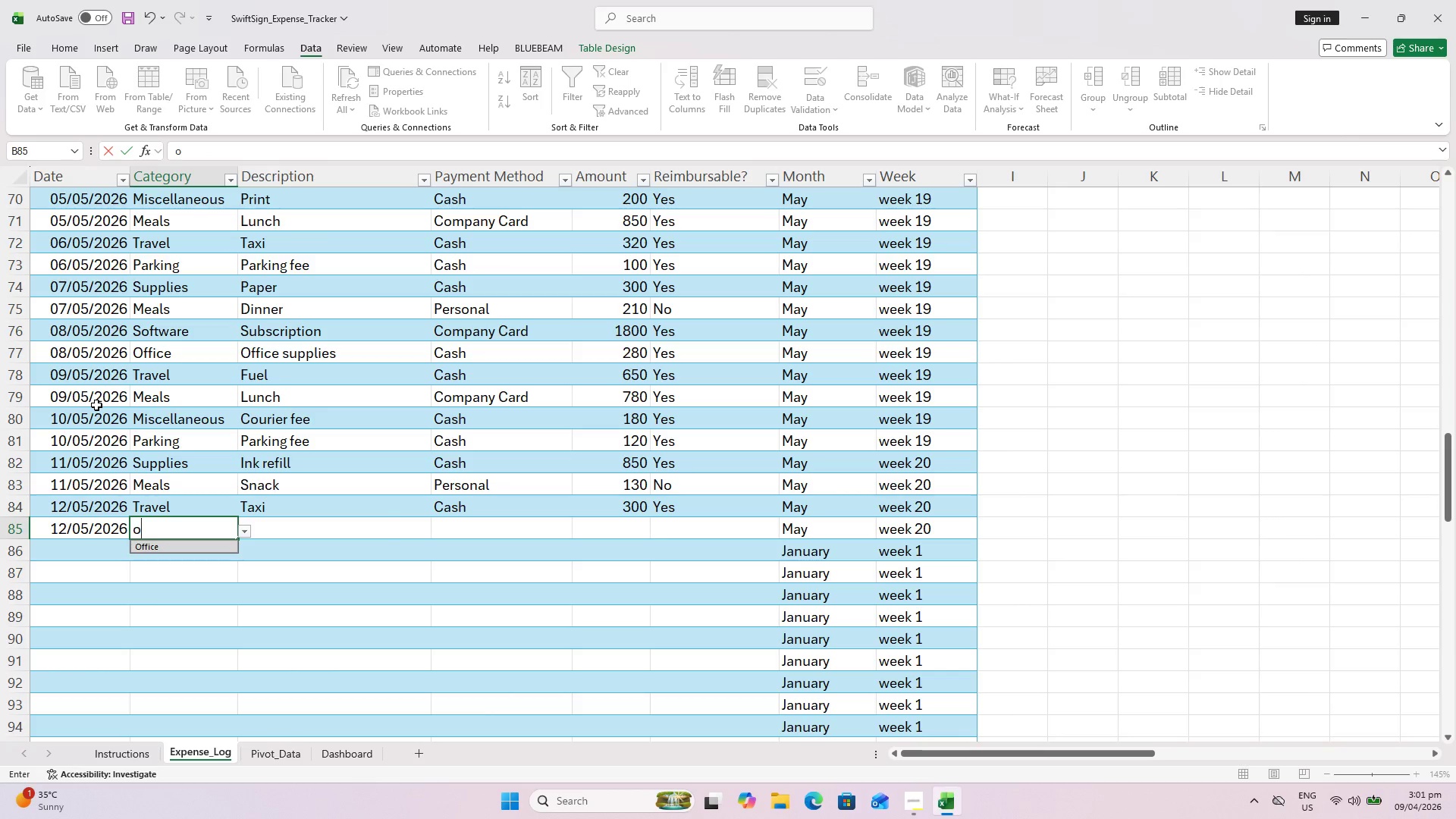 
key(ArrowRight)
 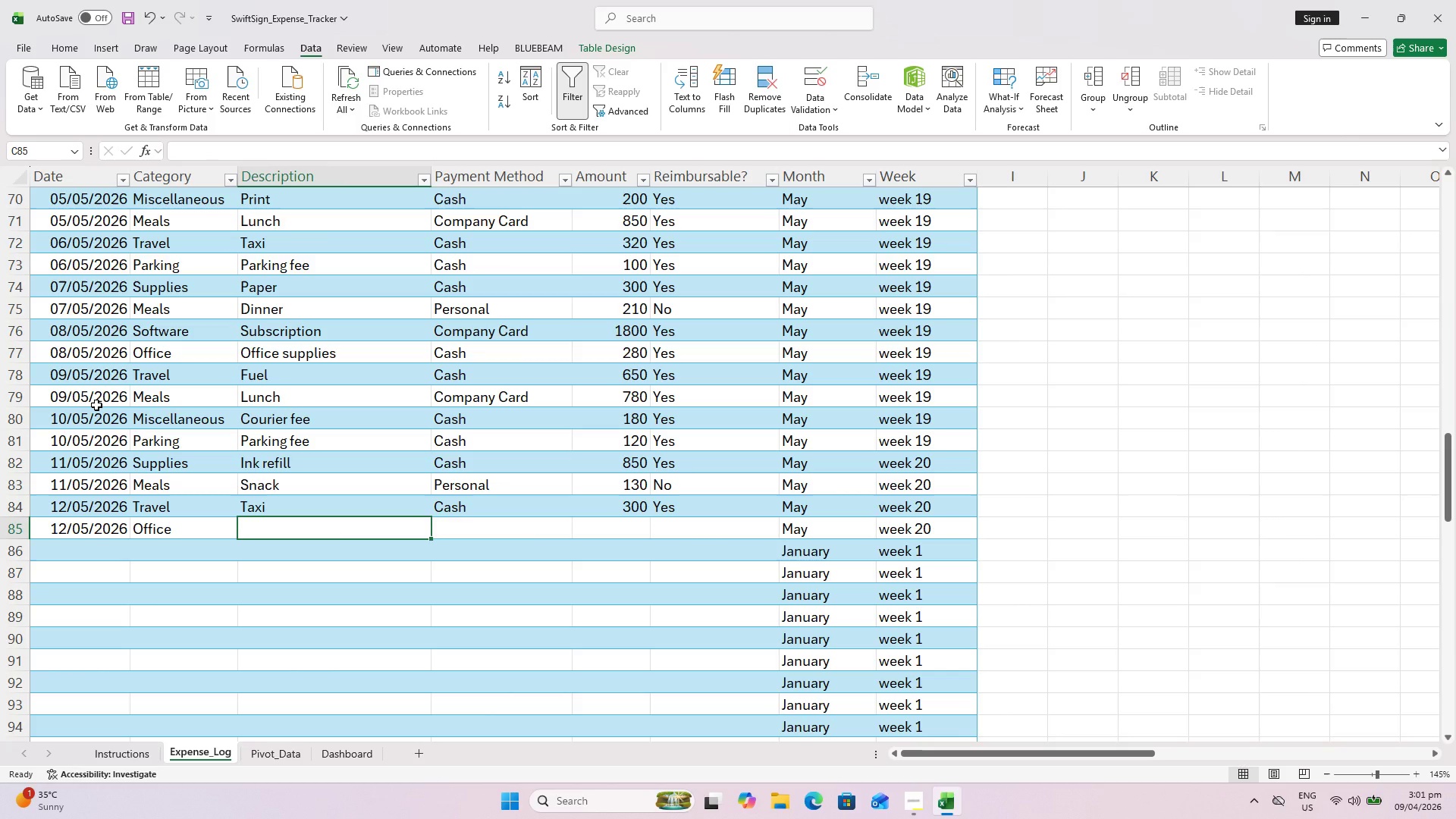 
type(Paper)
 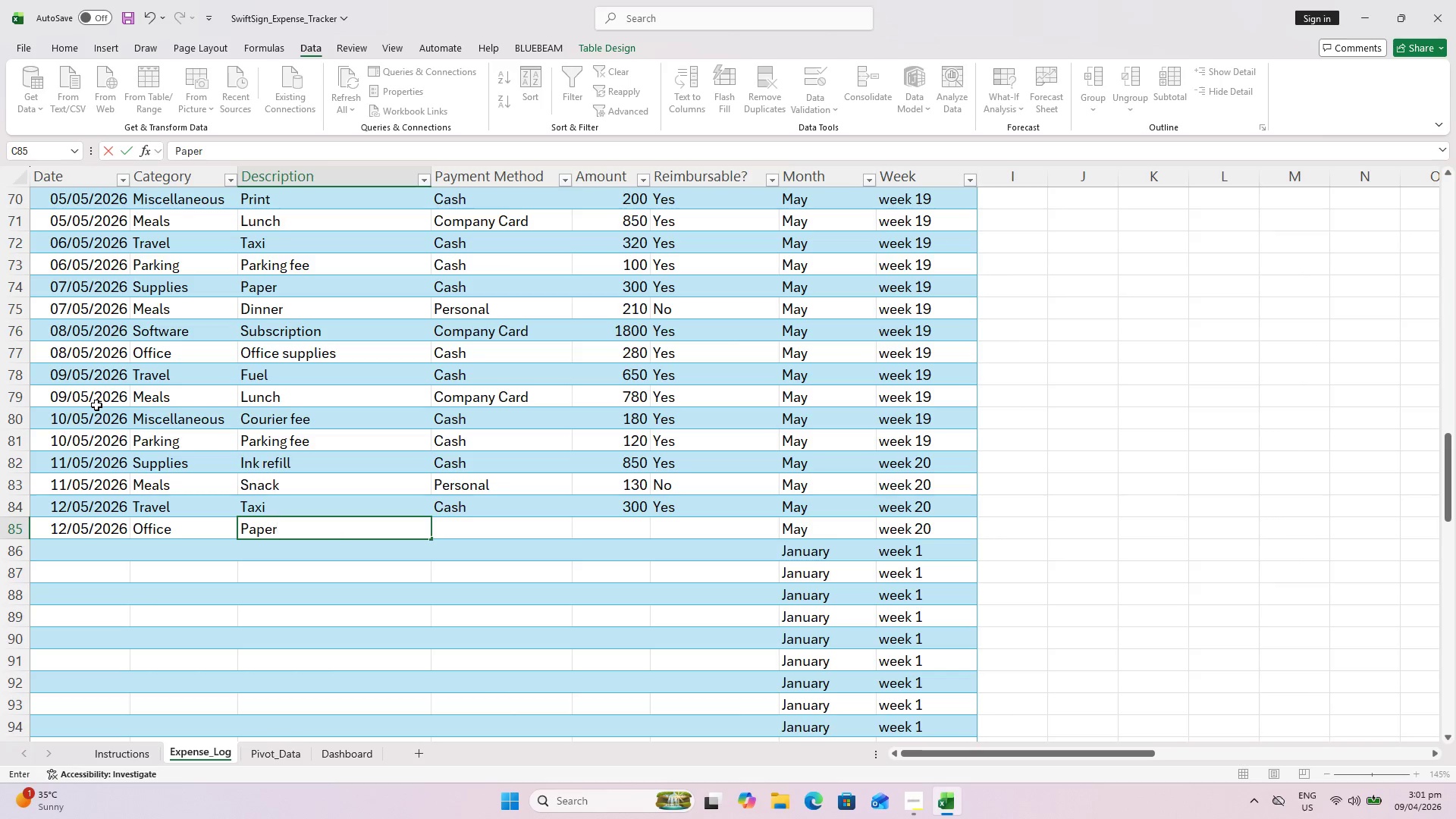 
key(ArrowRight)
 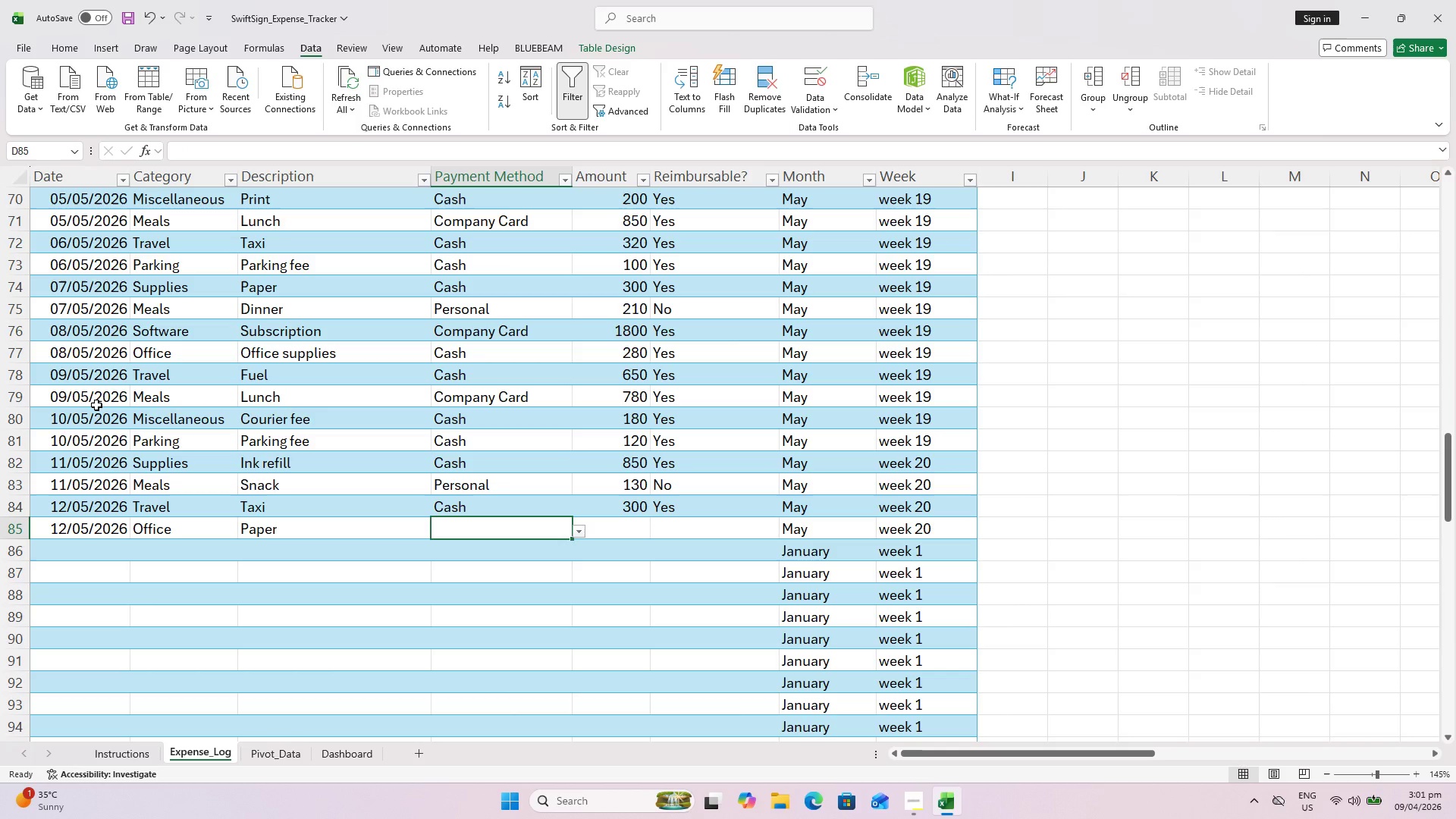 
key(Shift+ShiftLeft)
 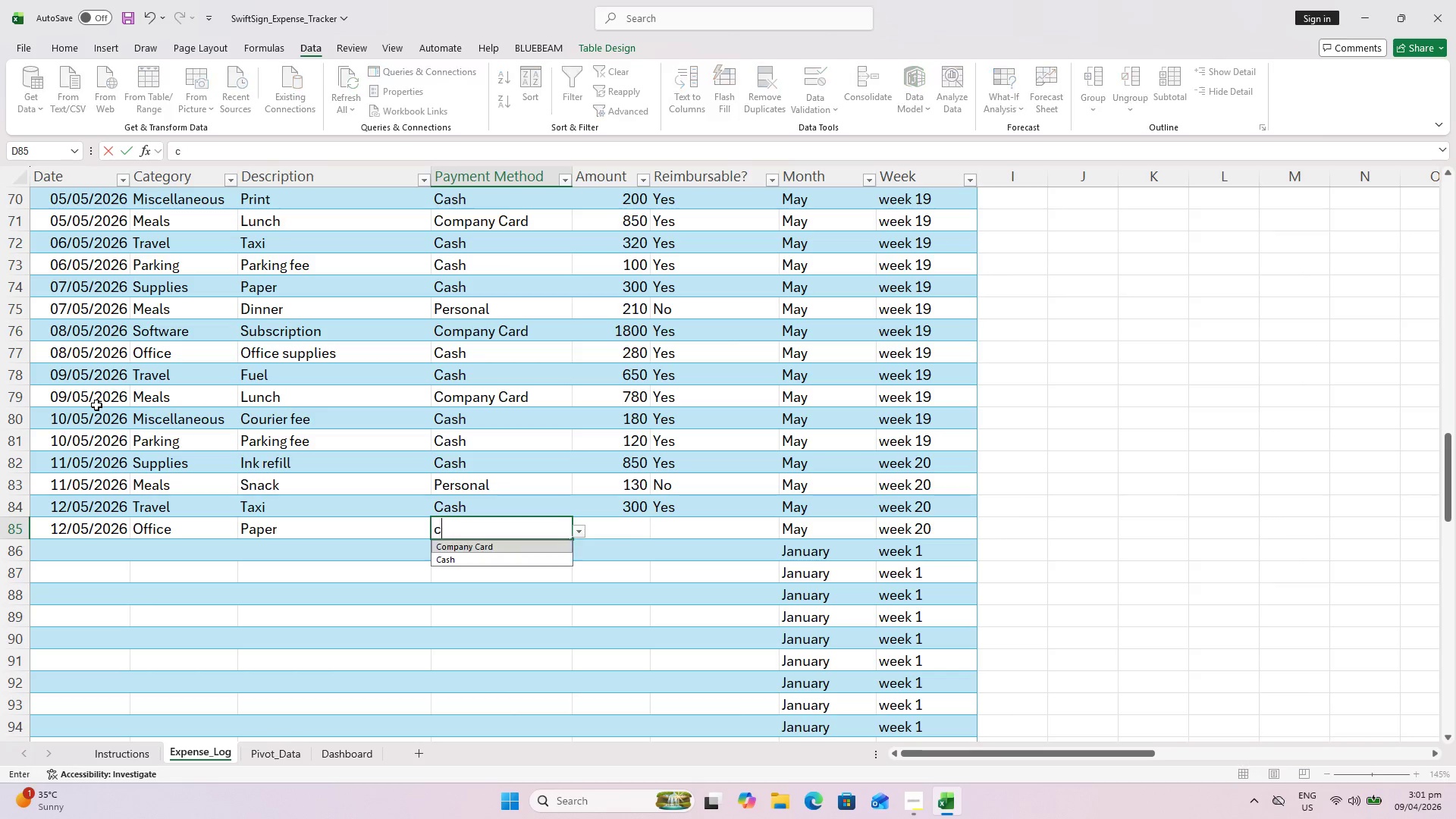 
key(C)
 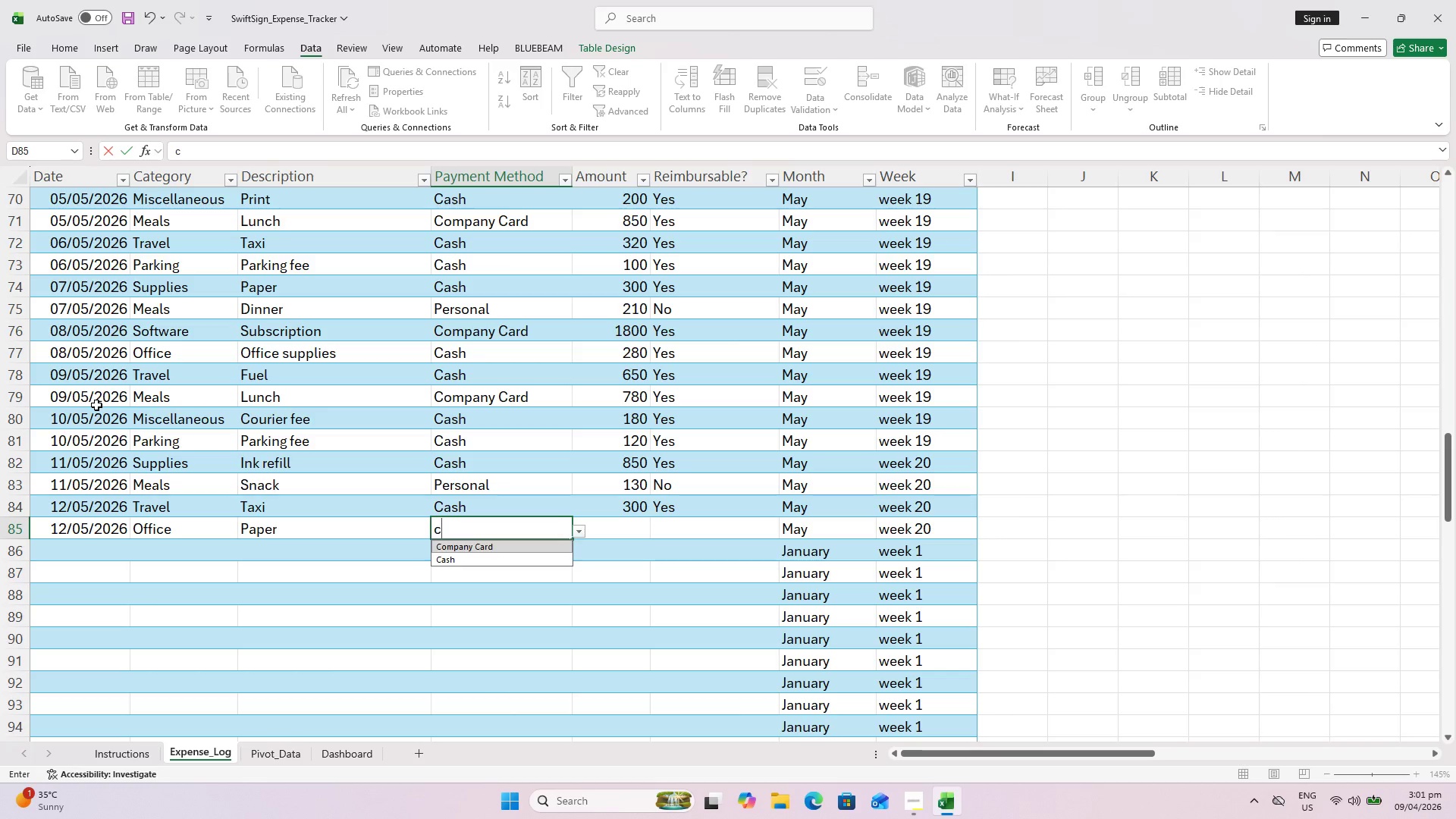 
key(CapsLock)
 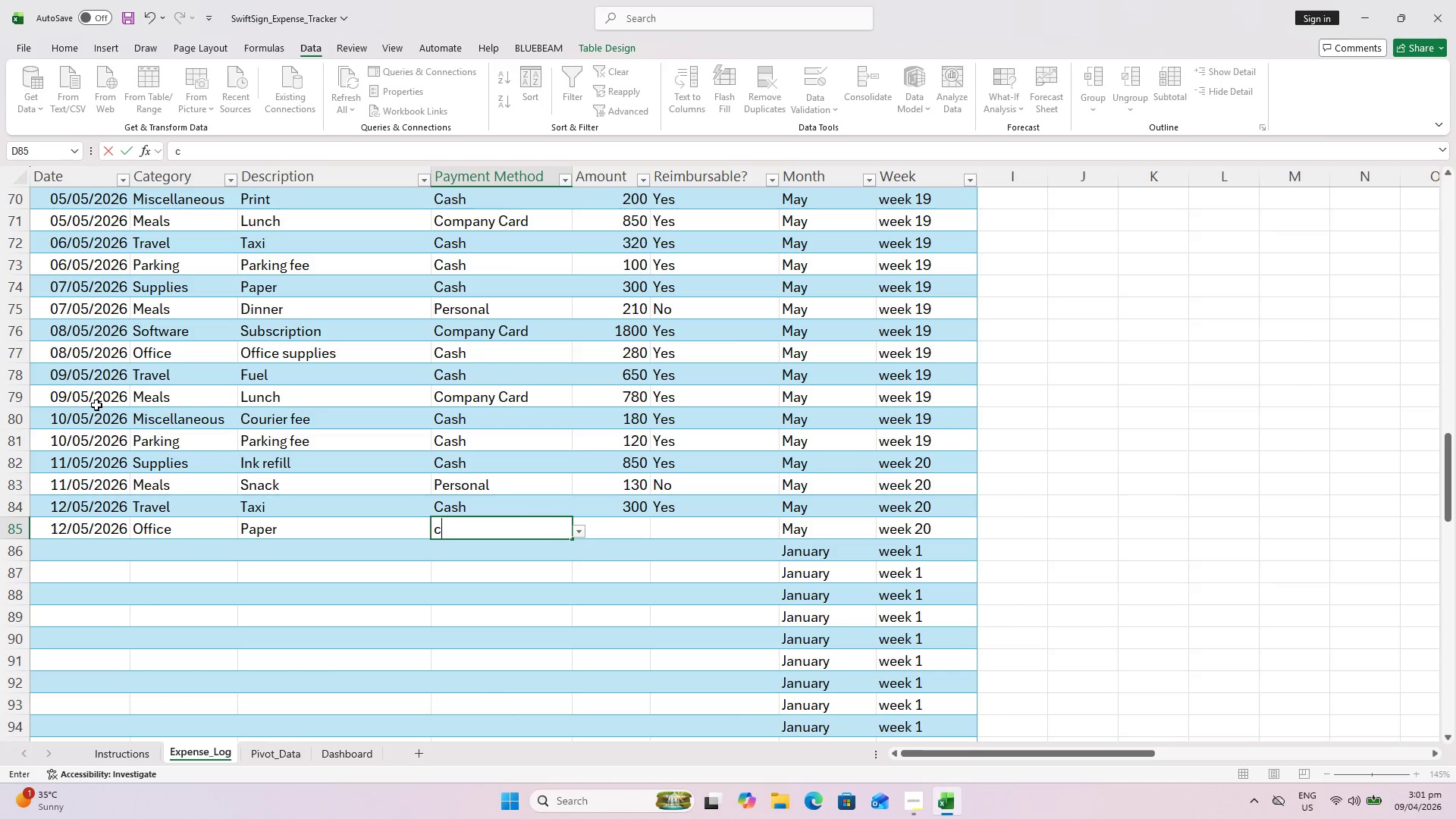 
key(CapsLock)
 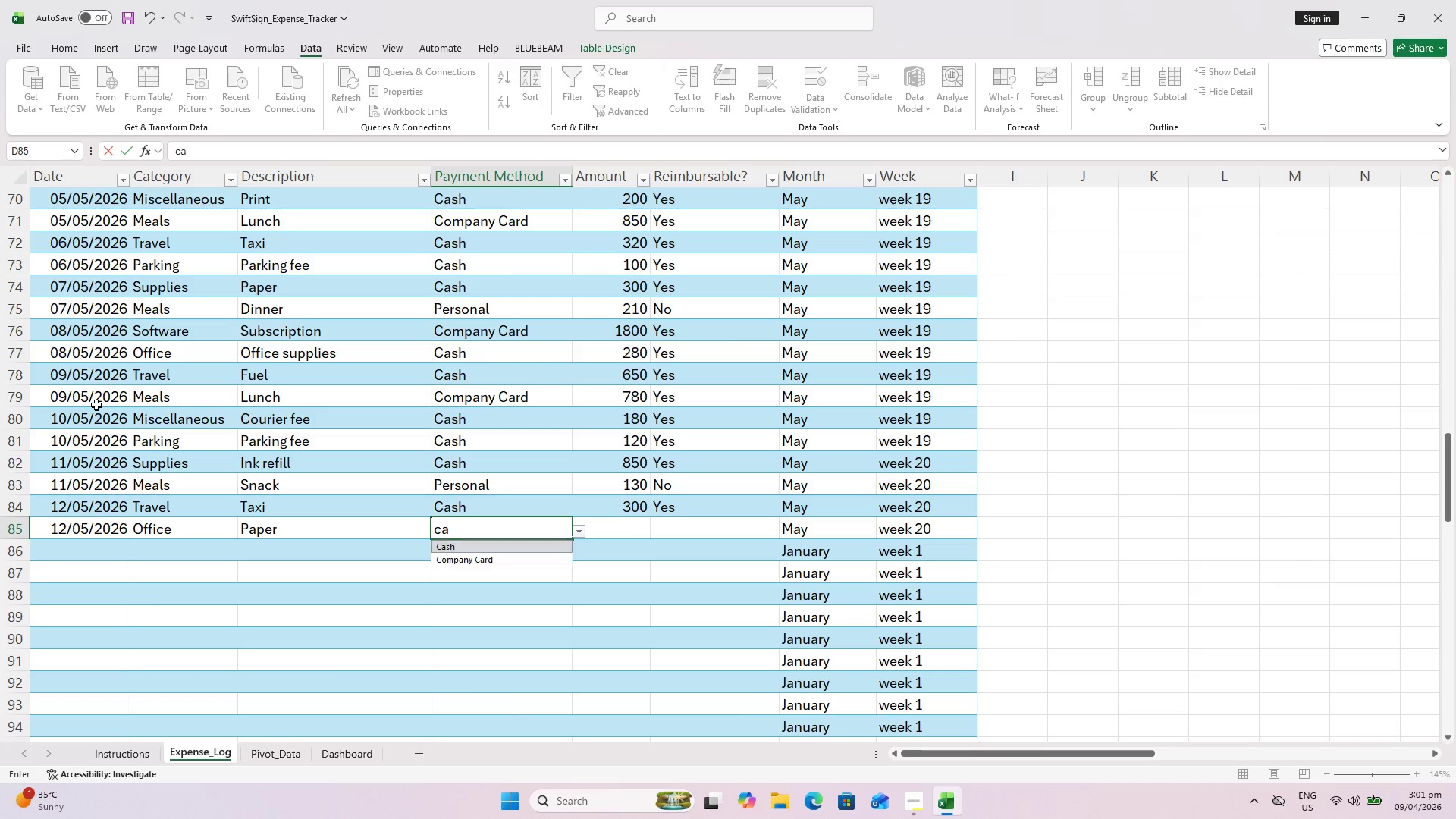 
key(A)
 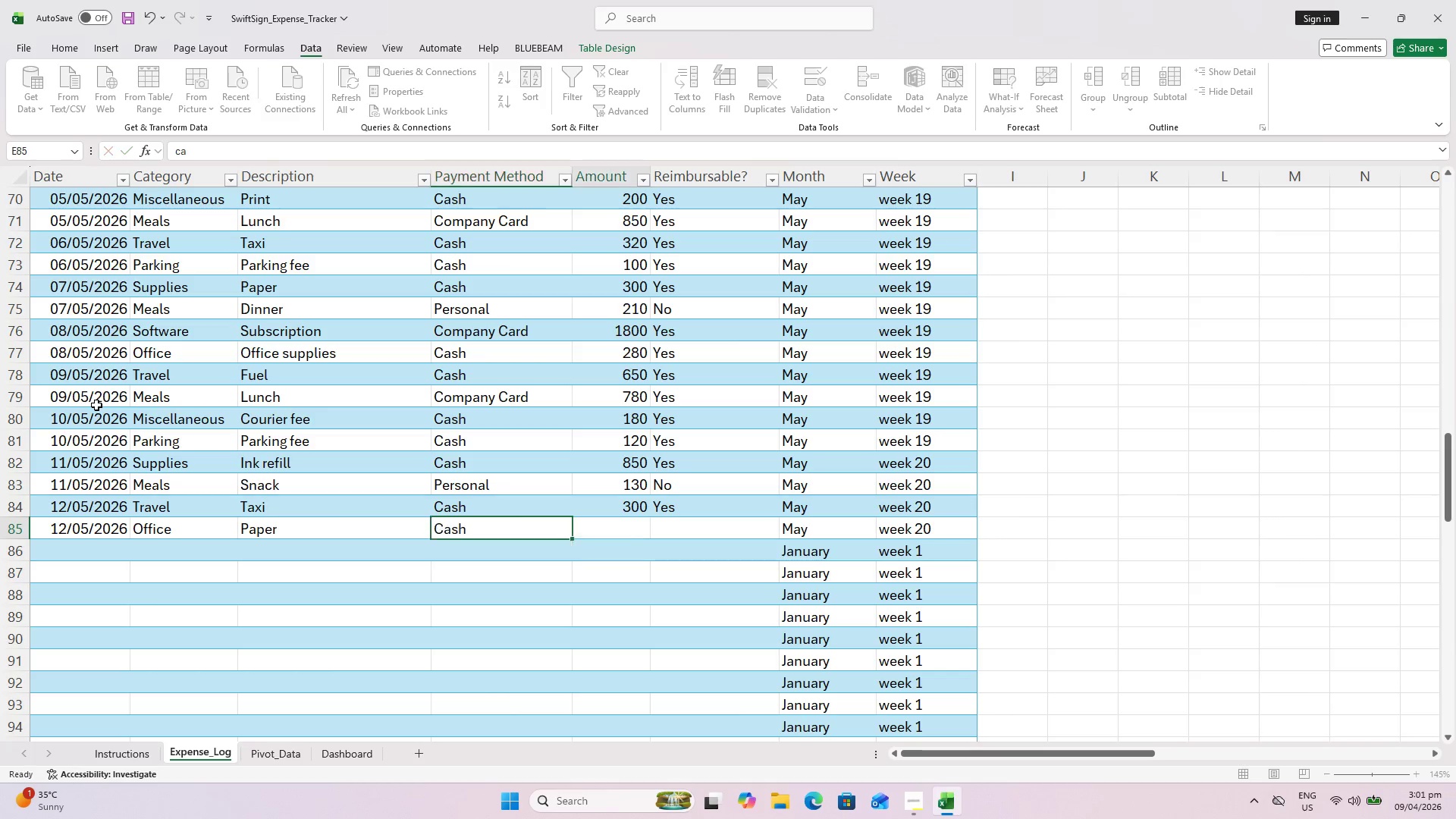 
key(ArrowRight)
 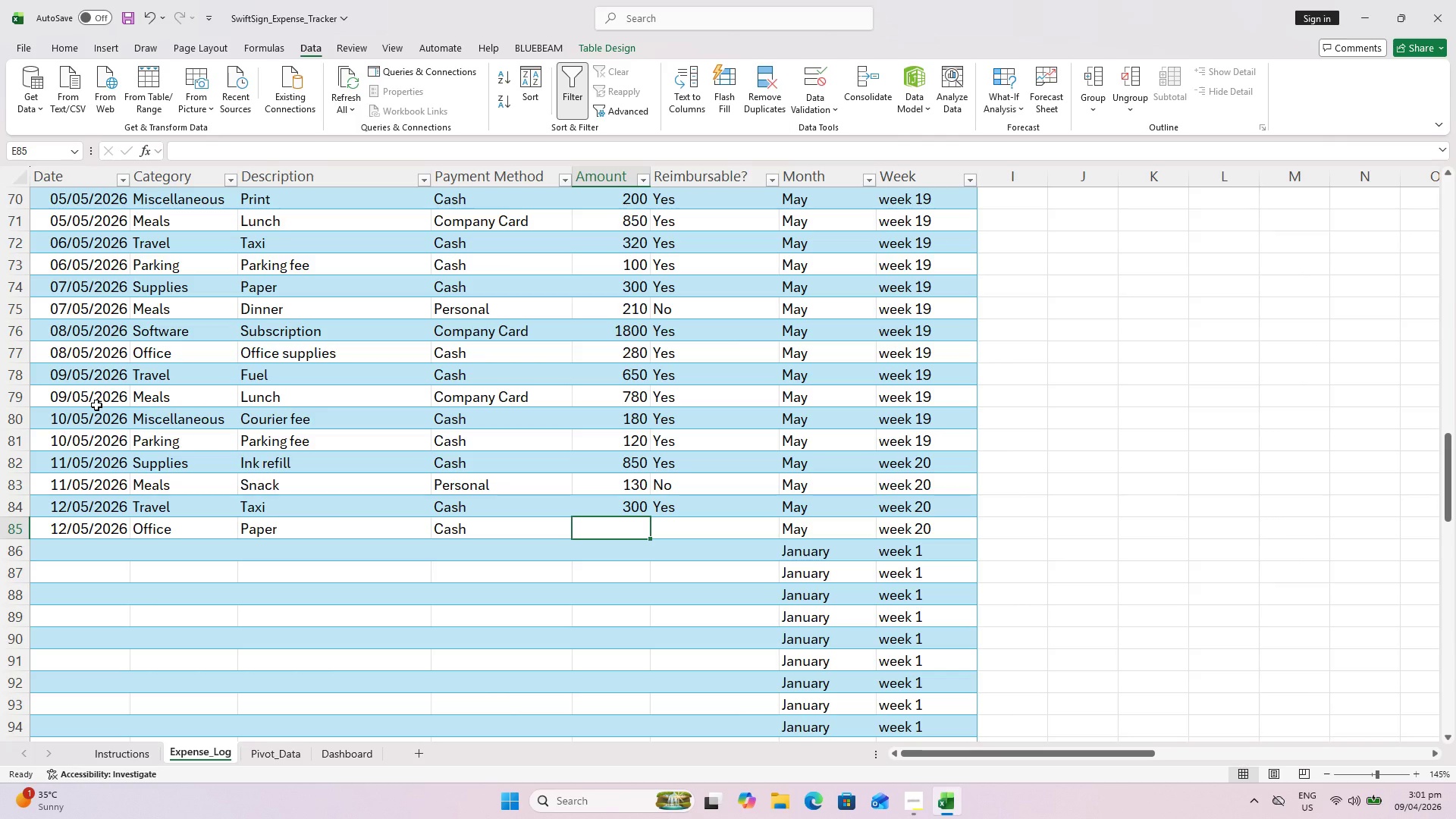 
type(270)
 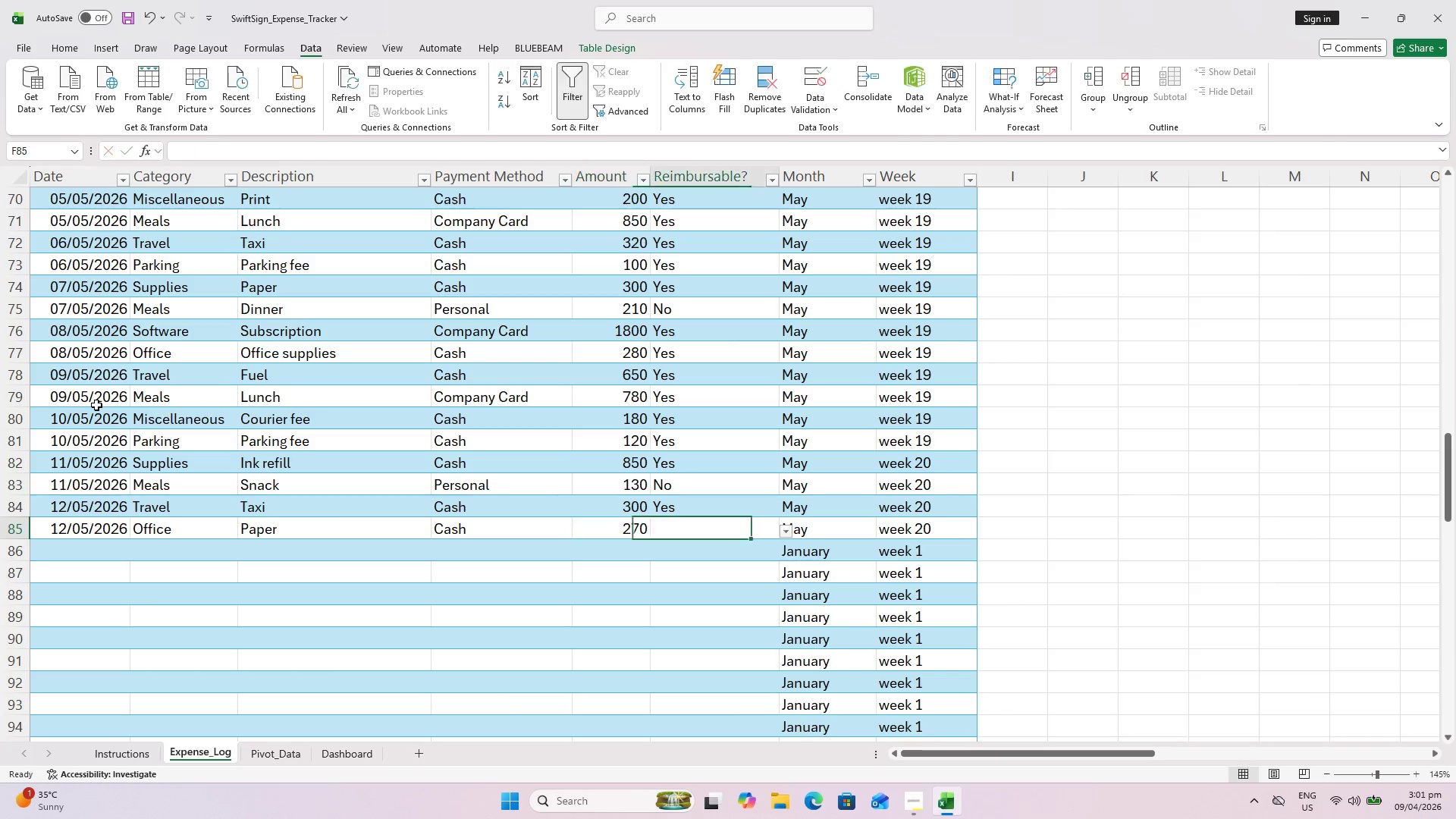 
key(ArrowRight)
 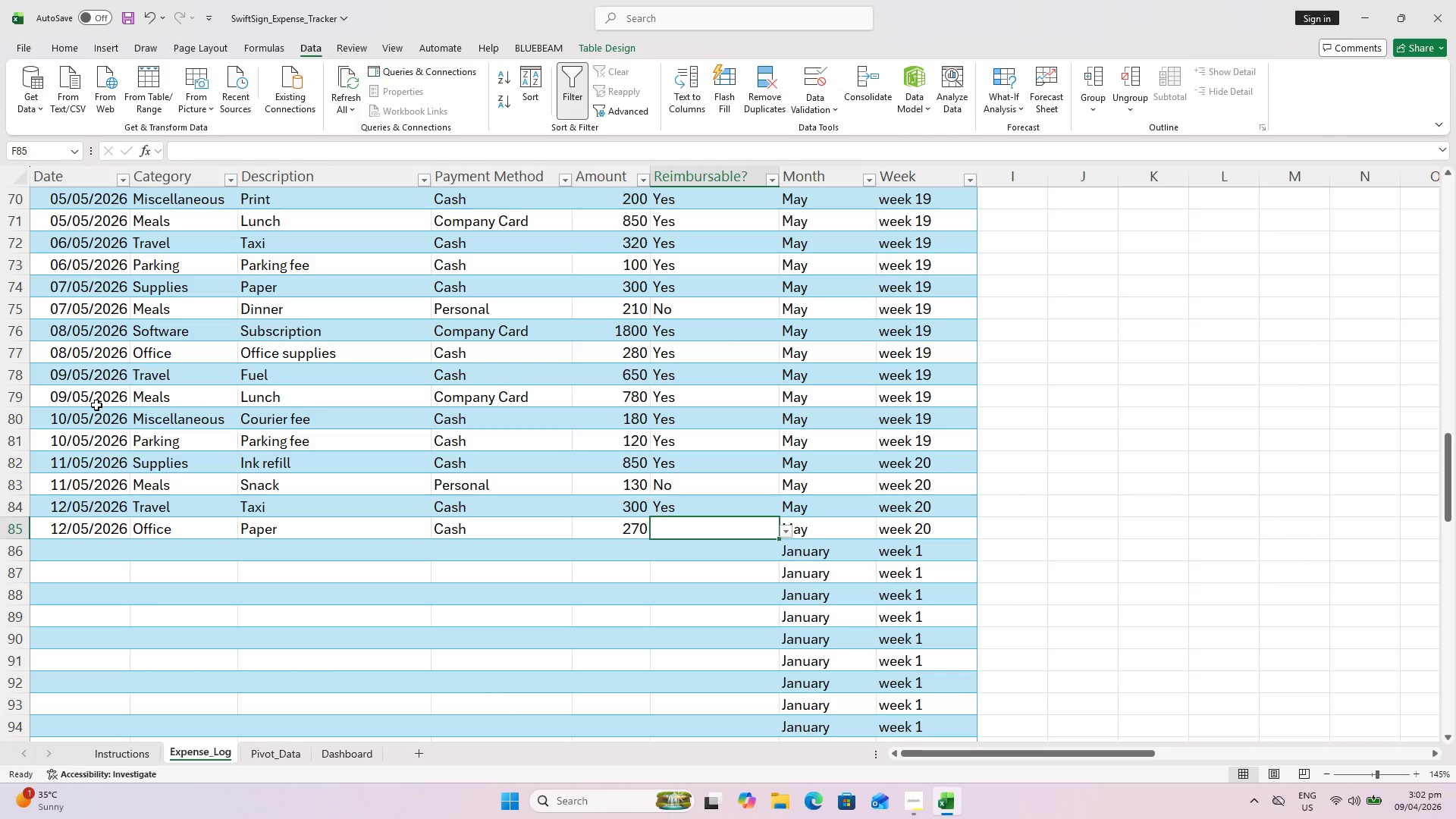 
key(Y)
 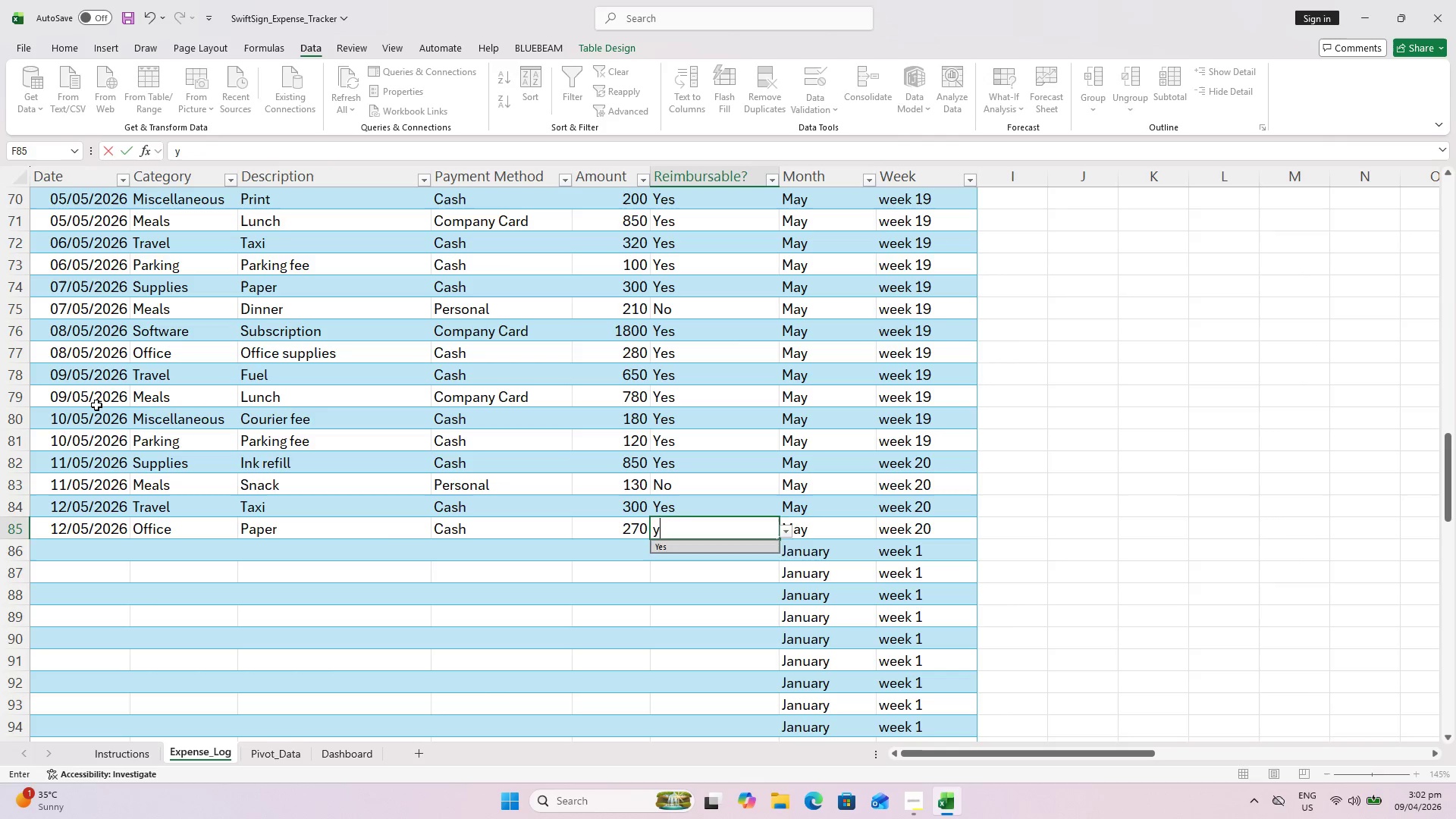 
key(Enter)
 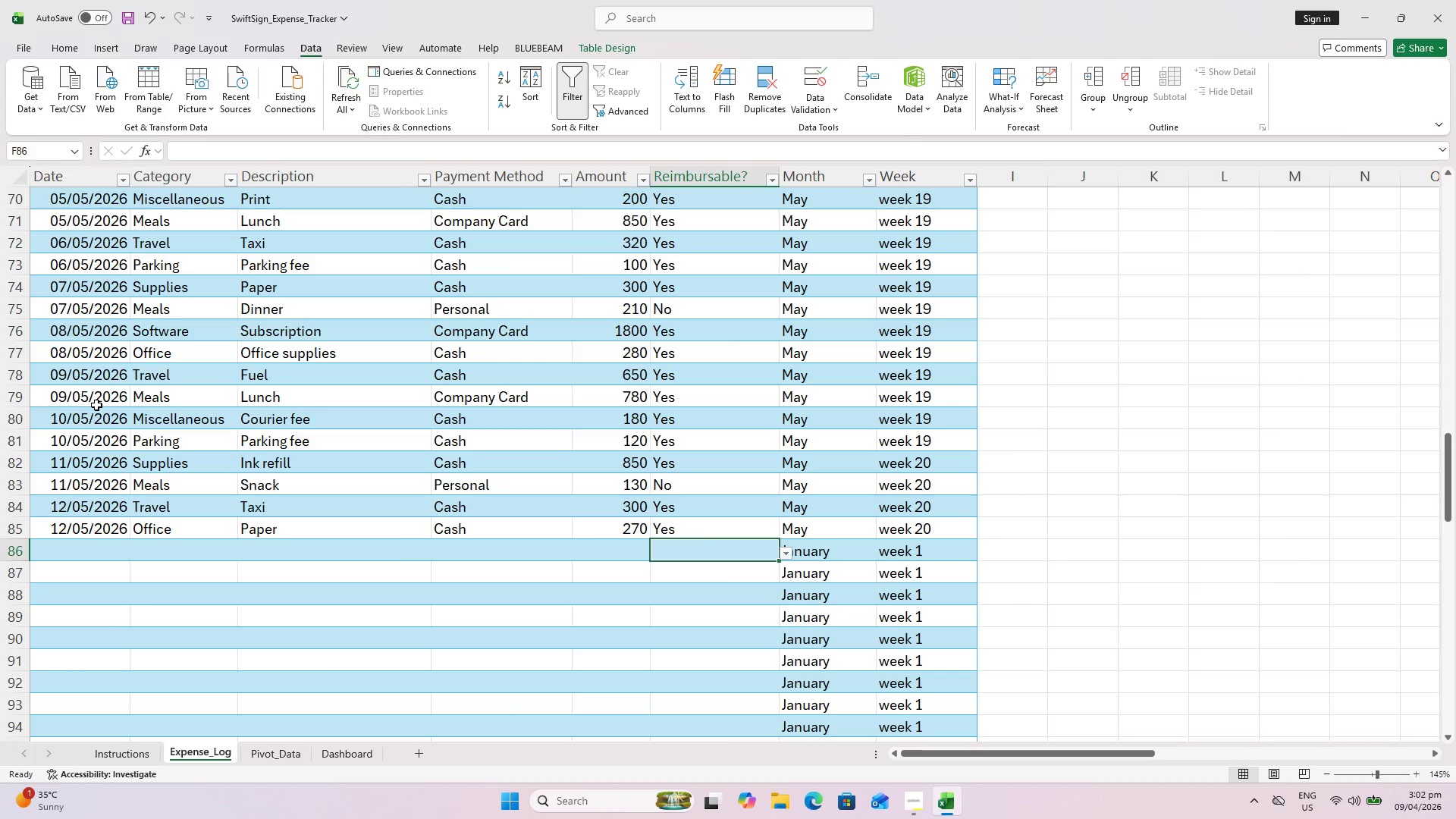 
key(Control+ControlLeft)
 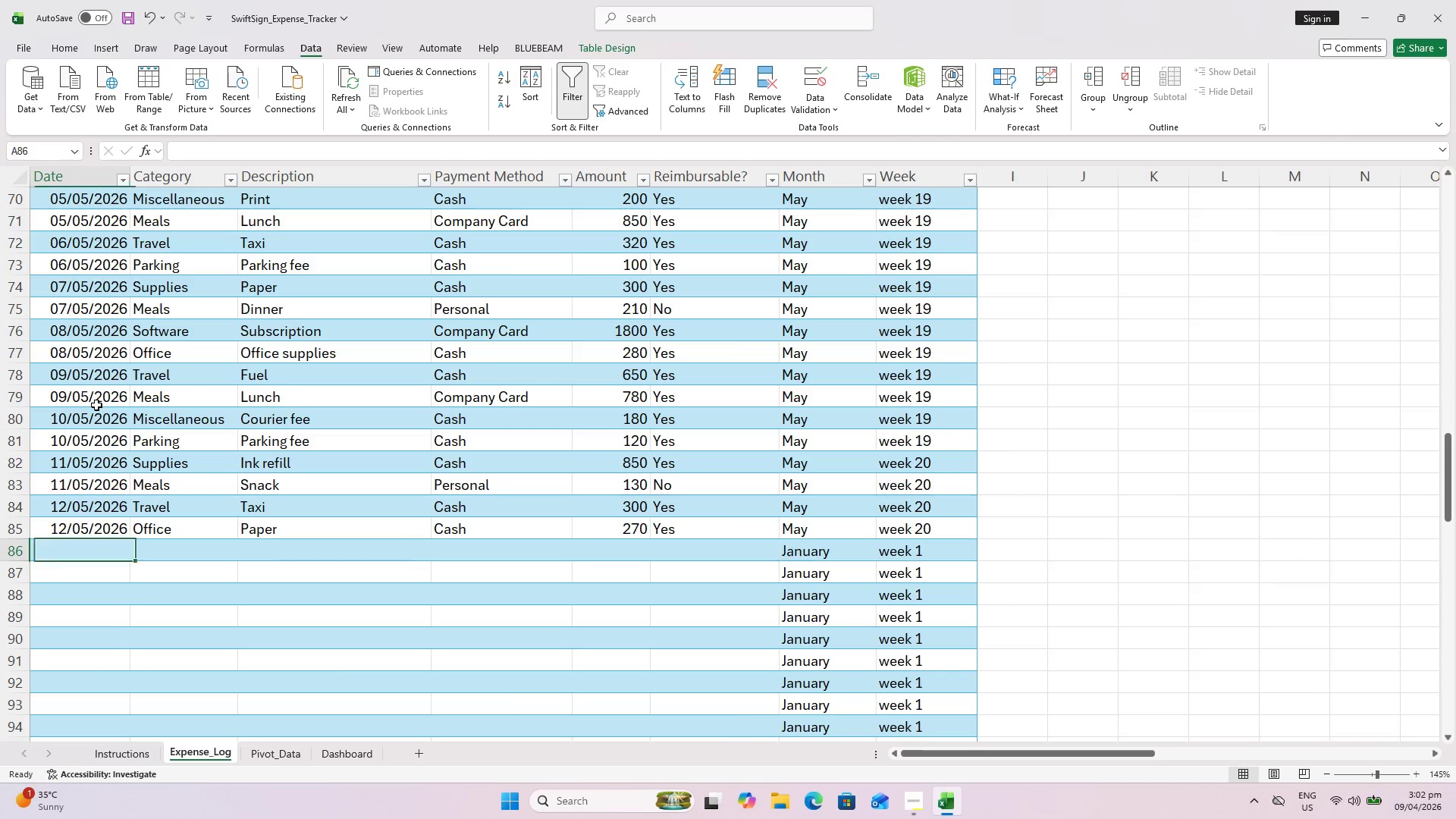 
key(Control+ArrowLeft)
 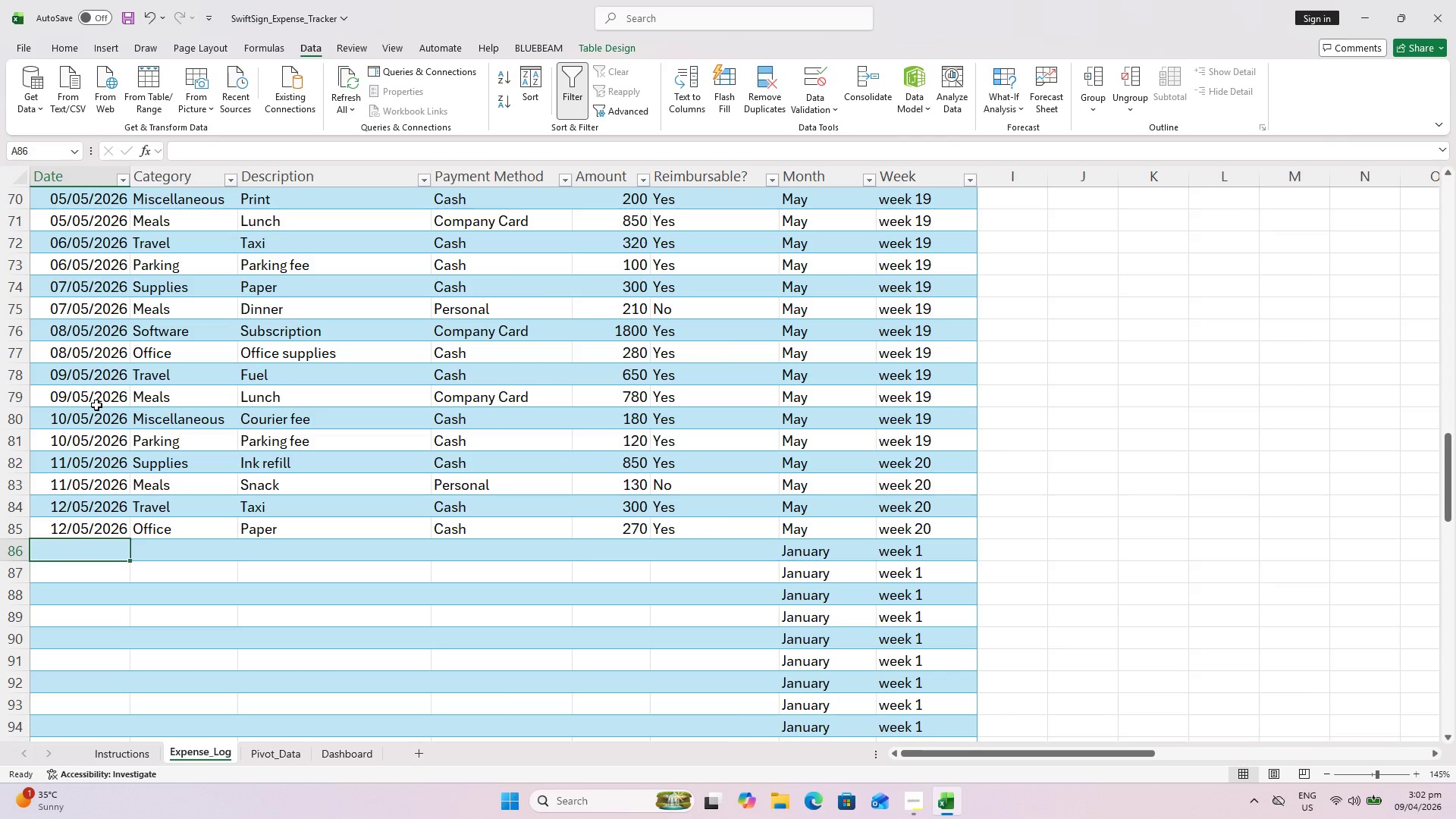 
type(13/5/26)
 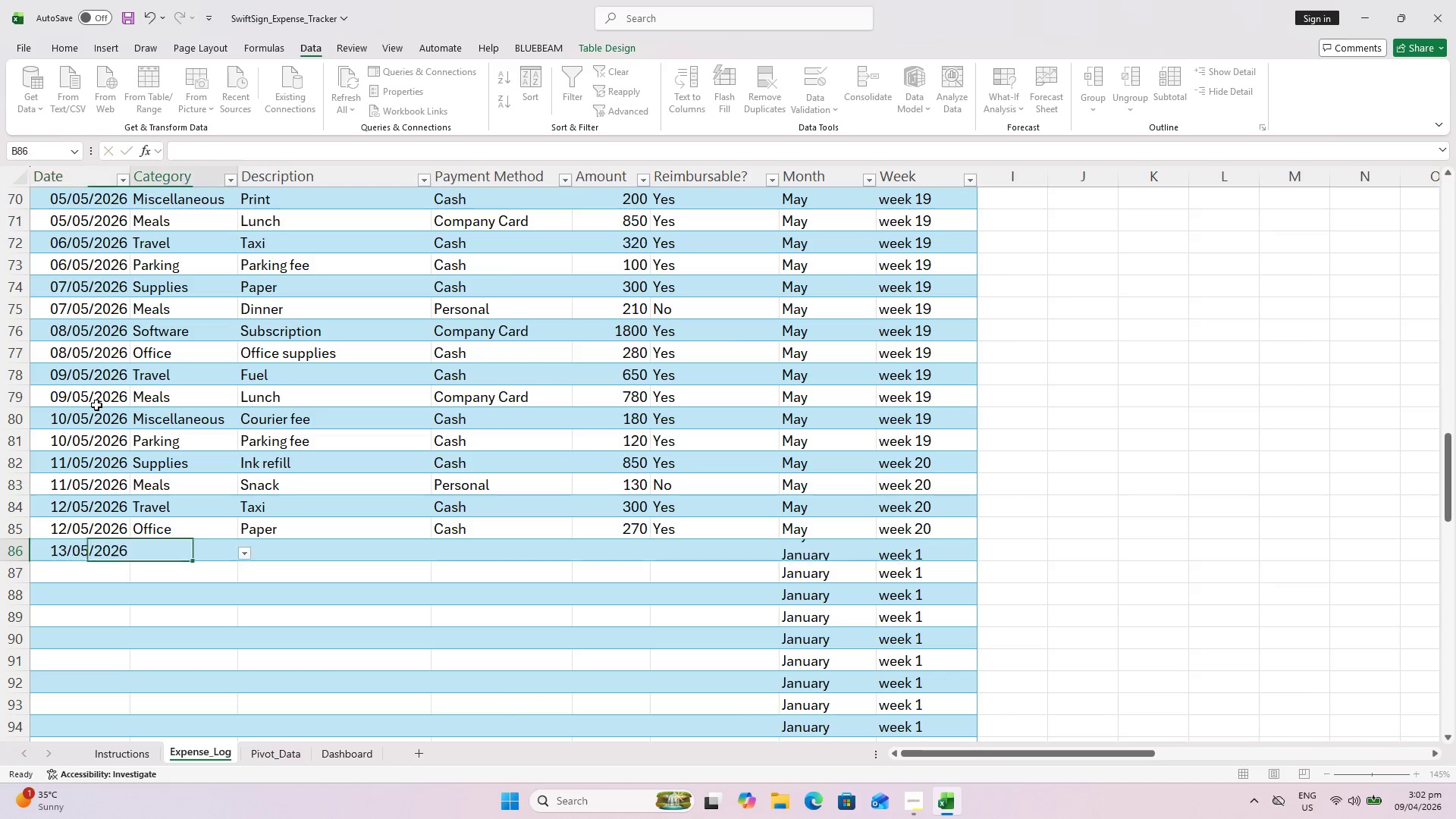 
key(ArrowRight)
 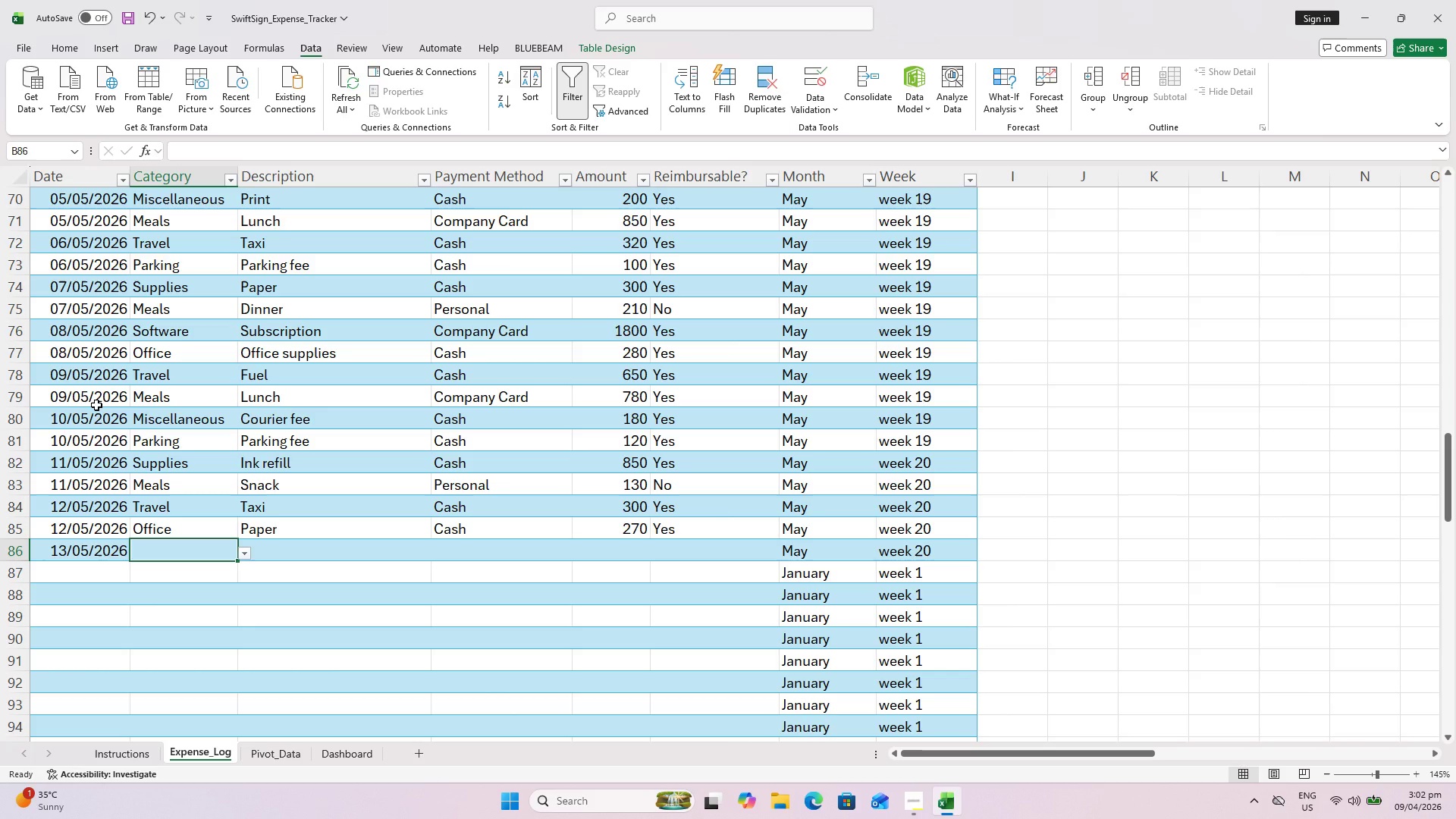 
key(Shift+S)
 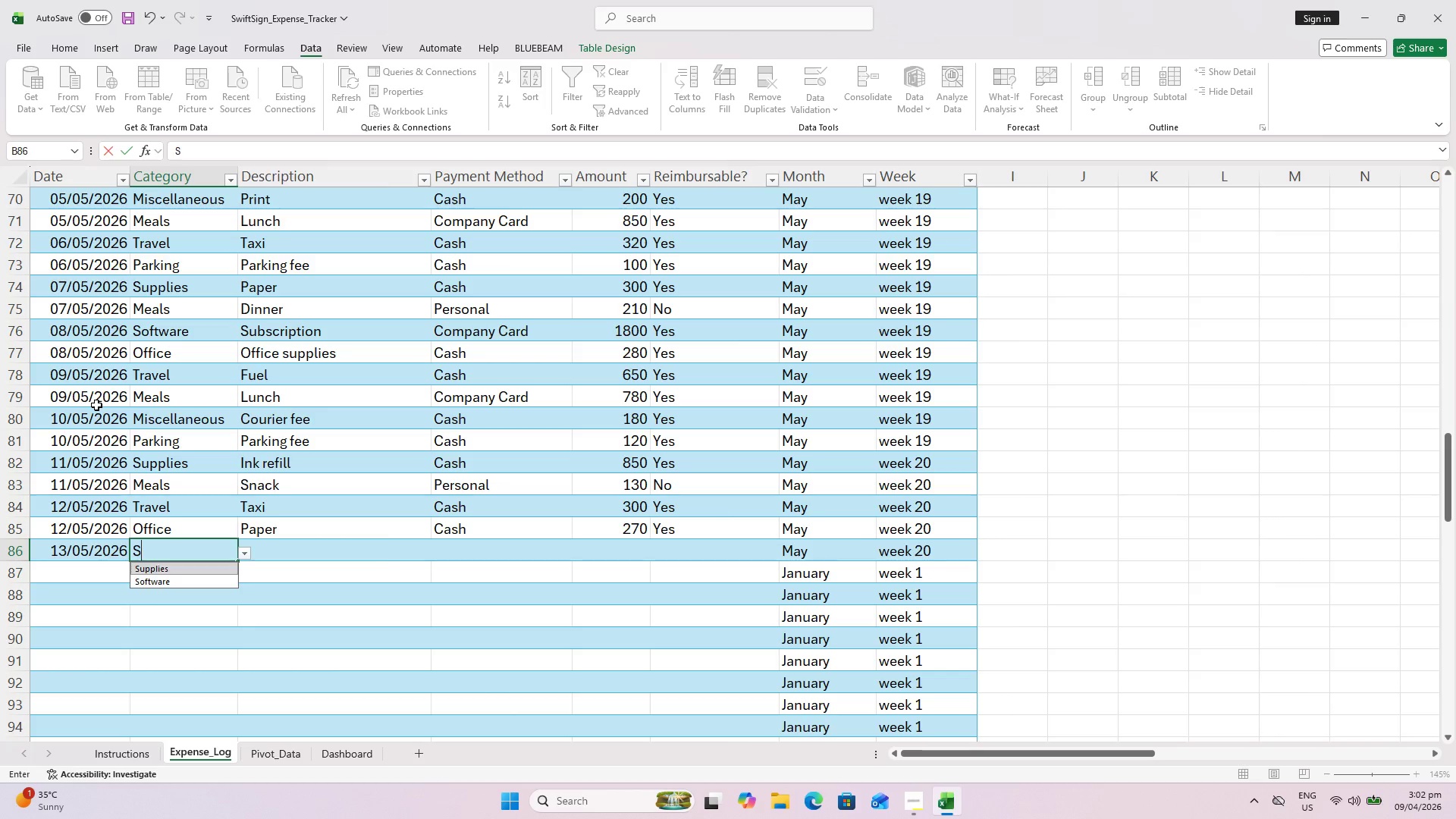 
key(ArrowRight)
 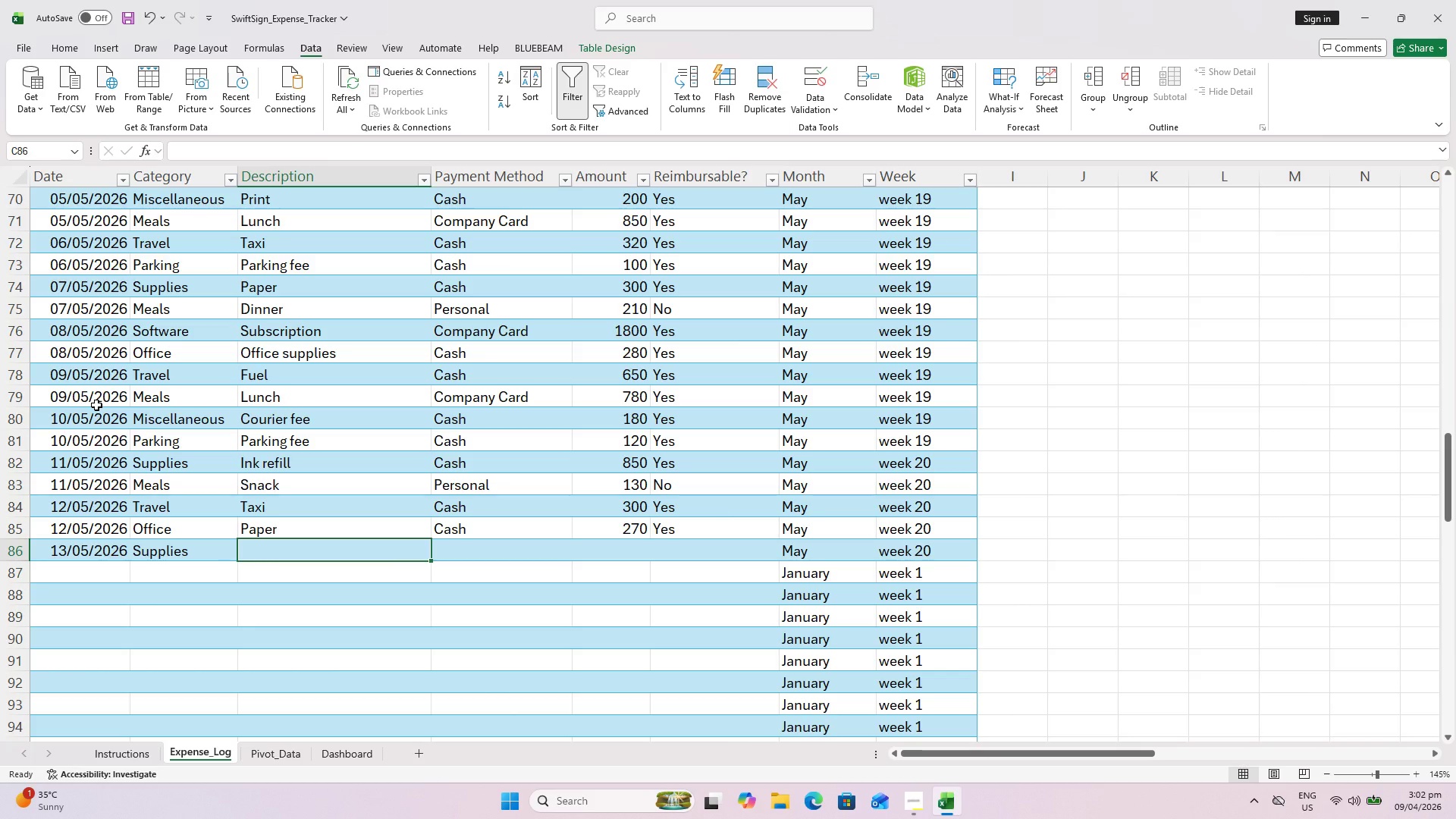 
key(ArrowLeft)
 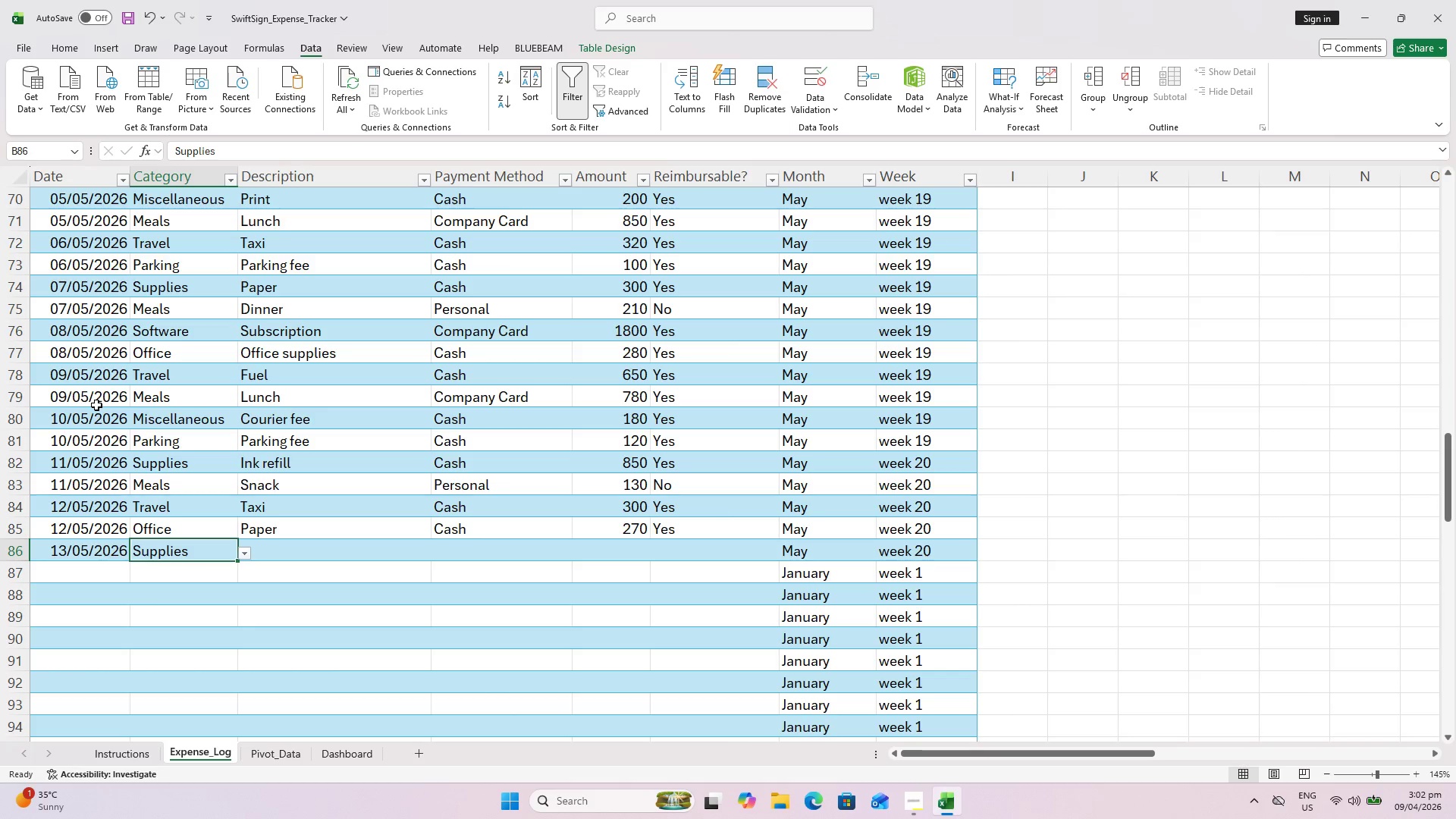 
key(Shift+ShiftLeft)
 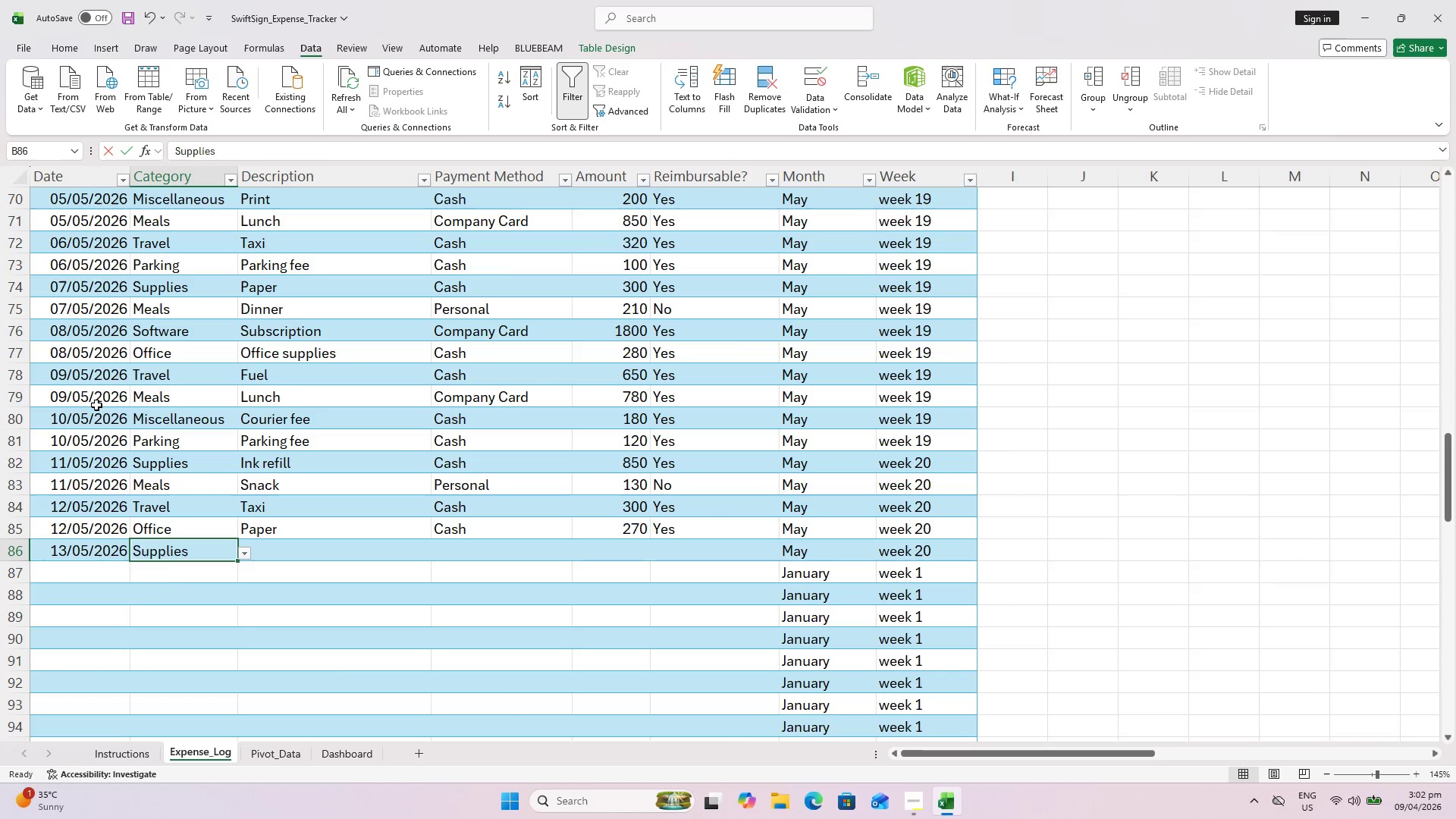 
key(Shift+S)
 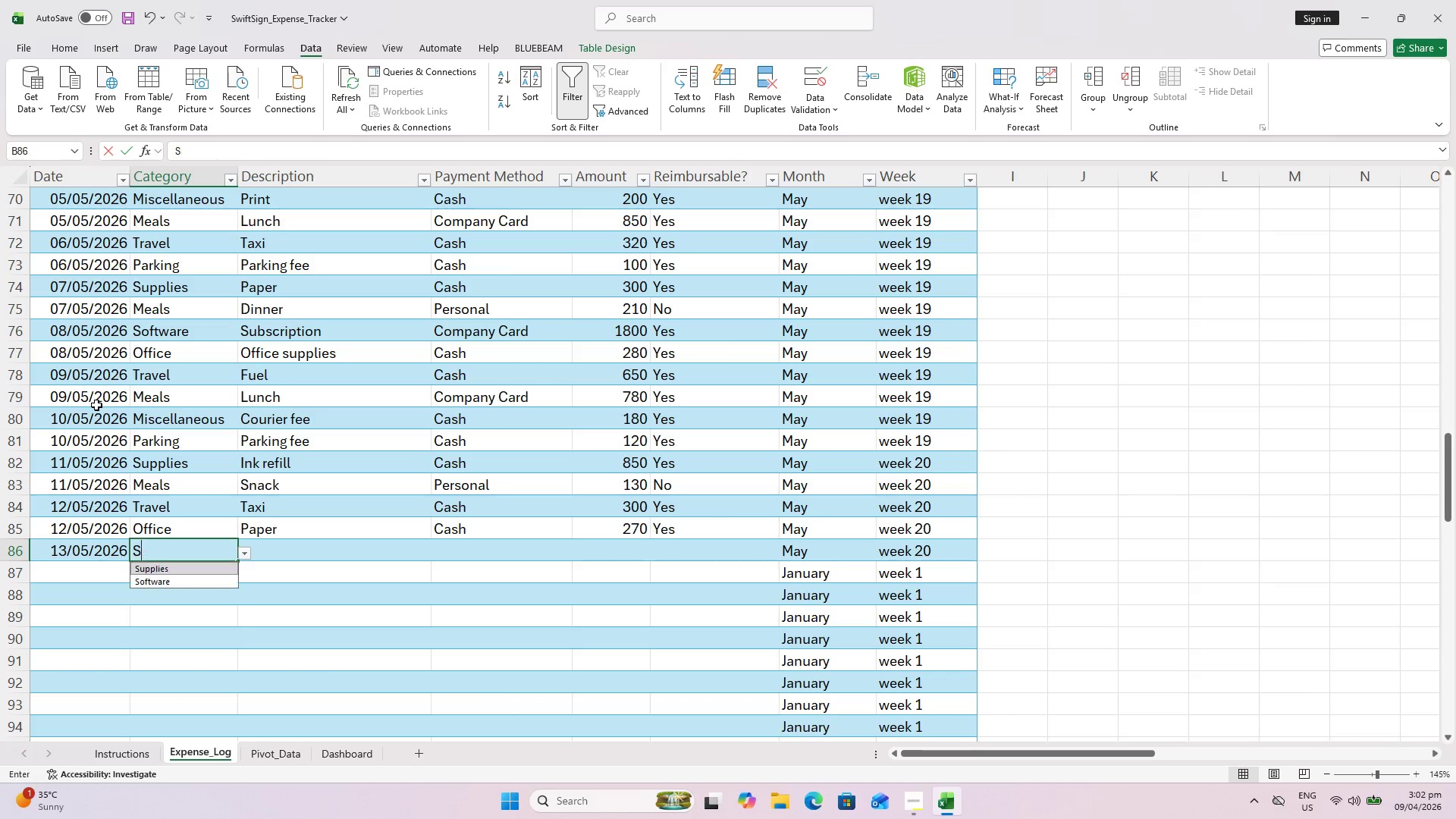 
key(ArrowLeft)
 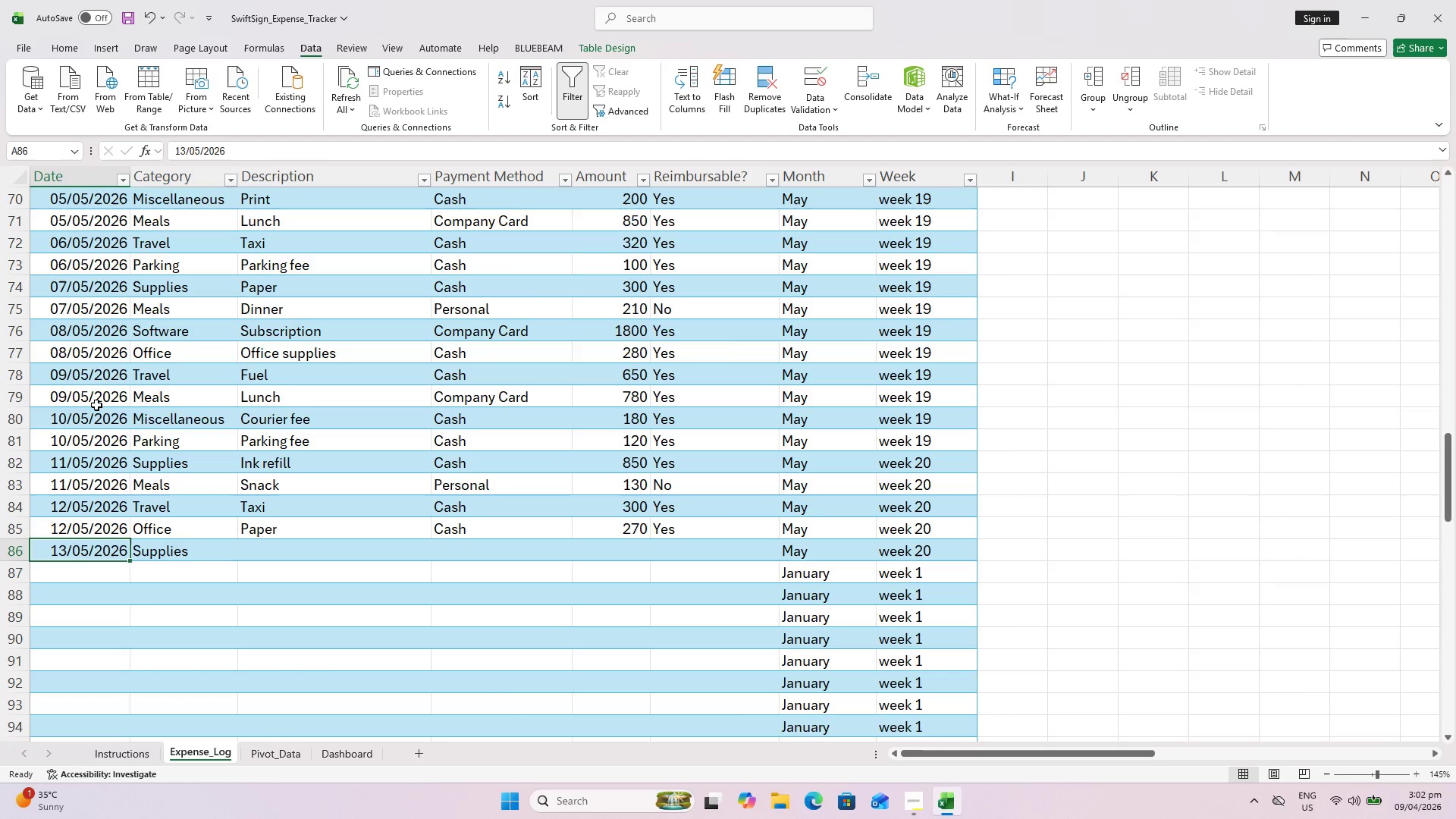 
key(ArrowRight)
 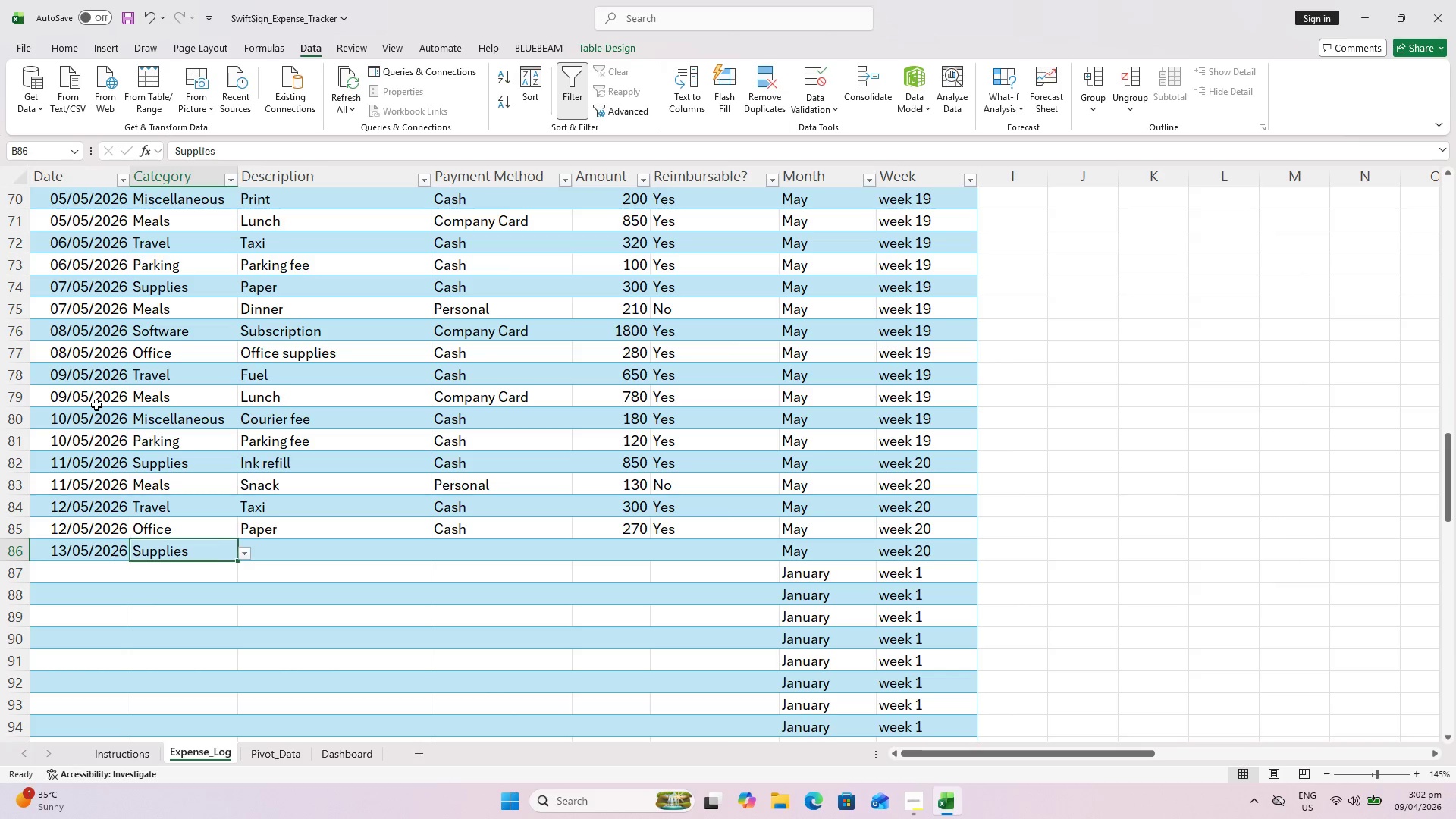 
key(Shift+S)
 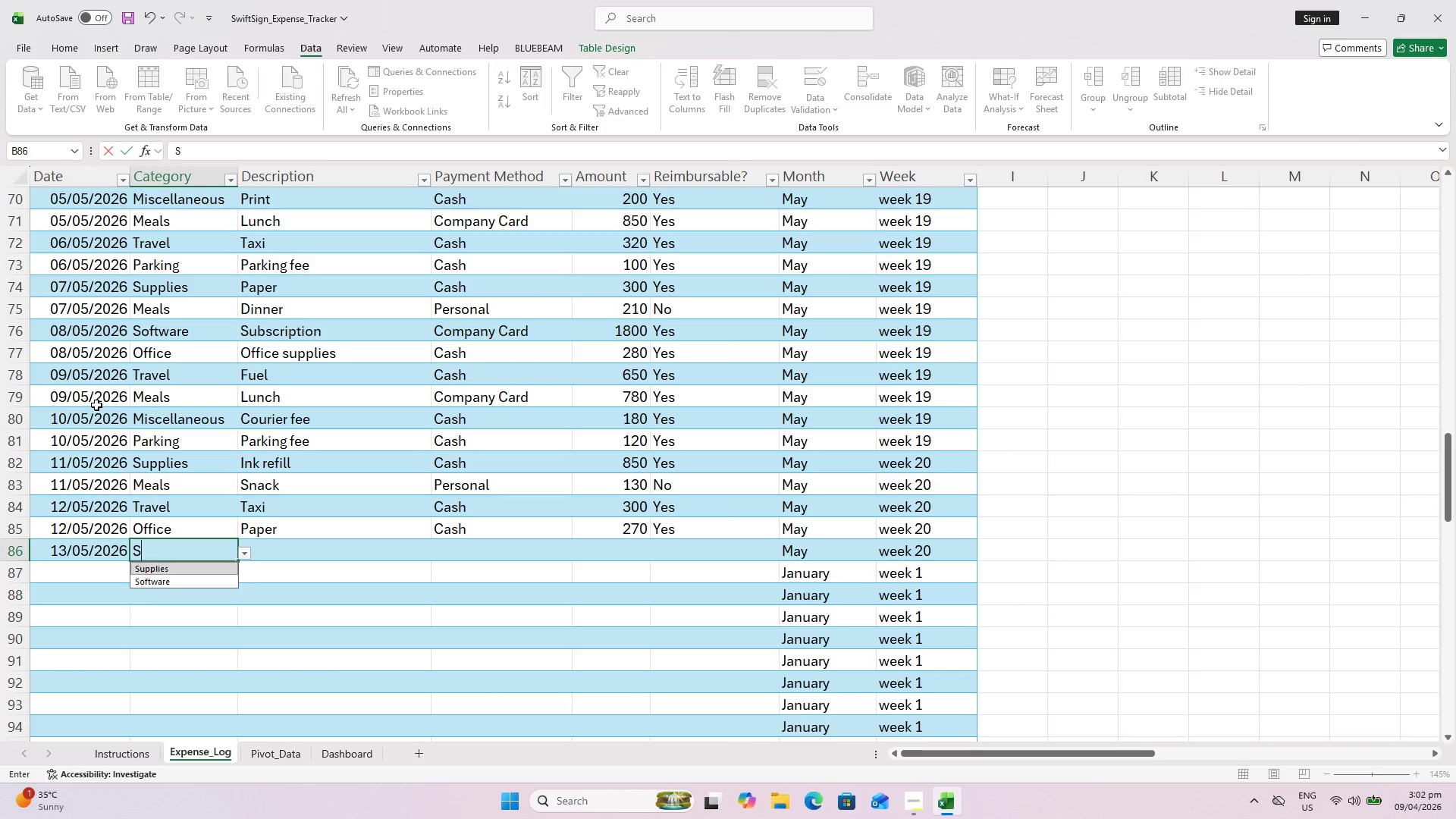 
key(ArrowDown)
 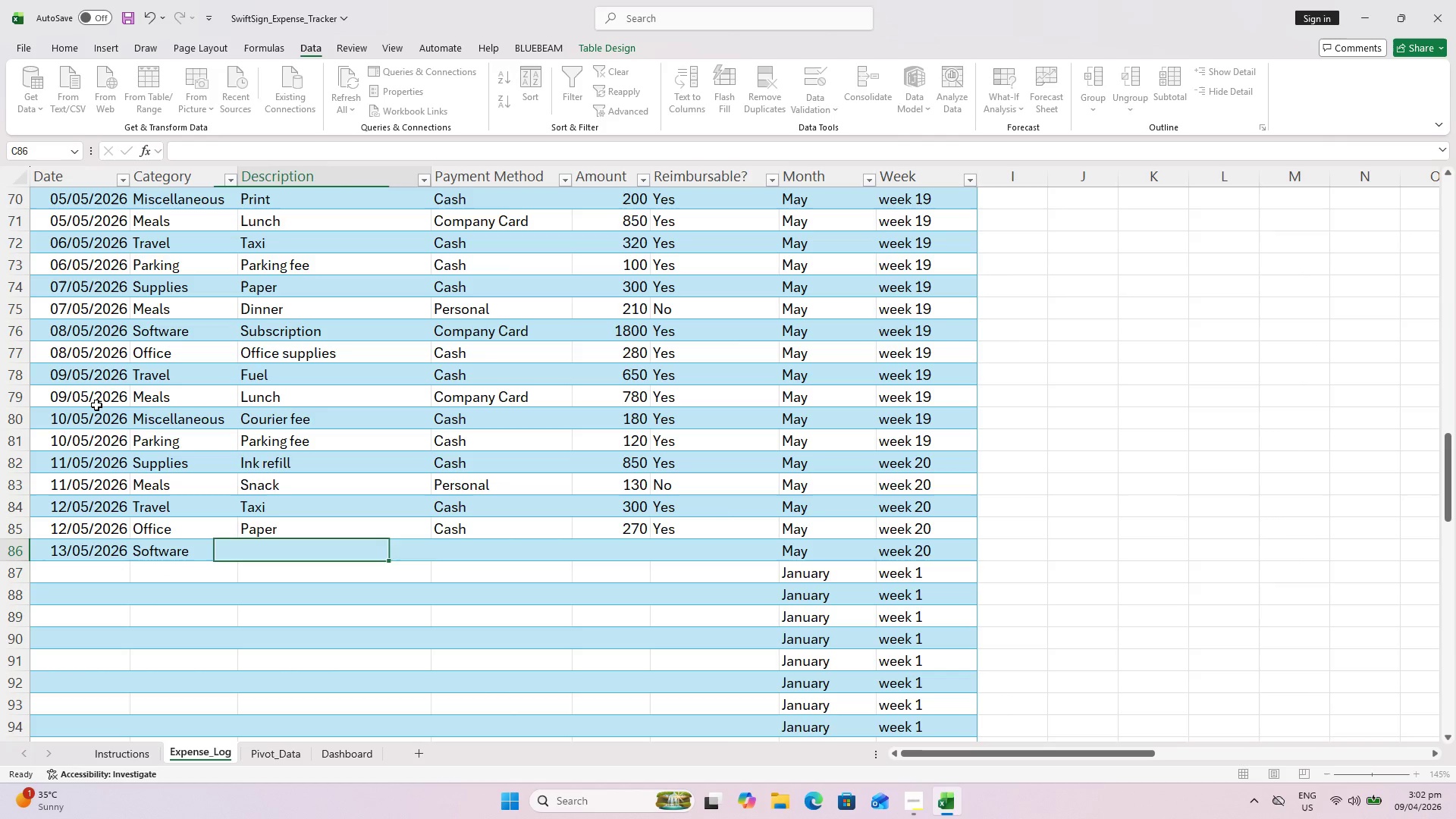 
key(ArrowRight)
 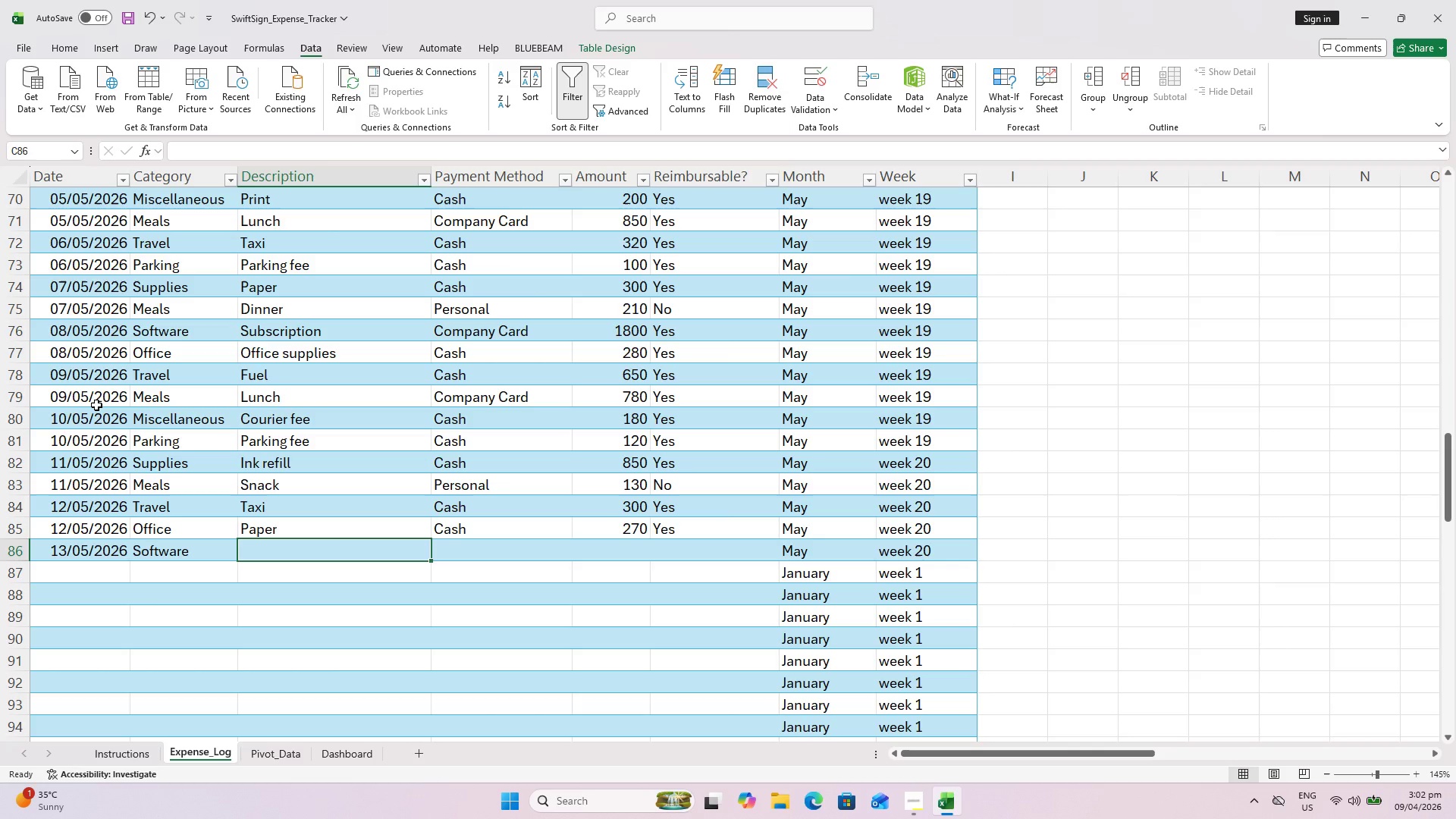 
type(clou)
 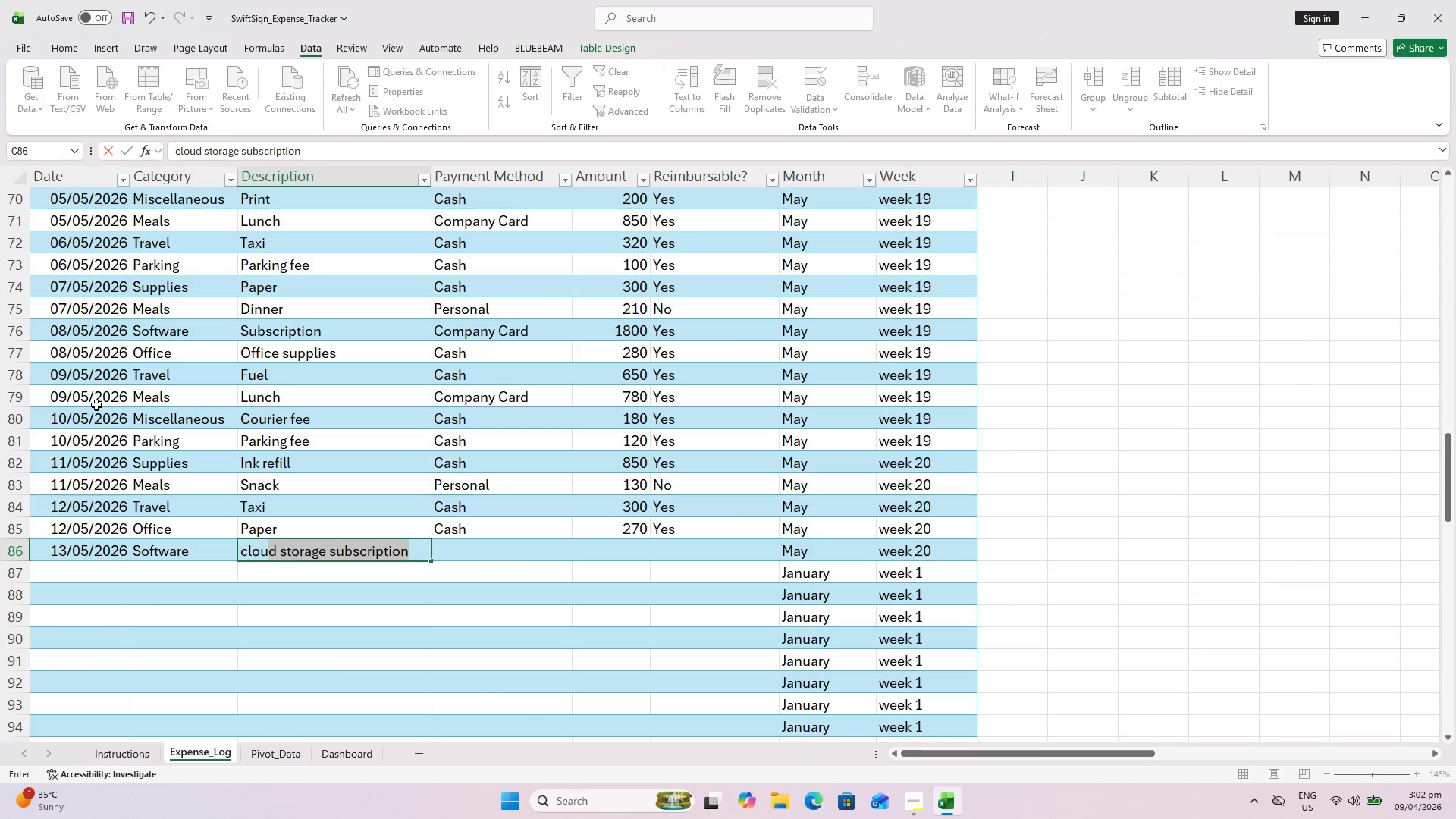 
key(ArrowRight)
 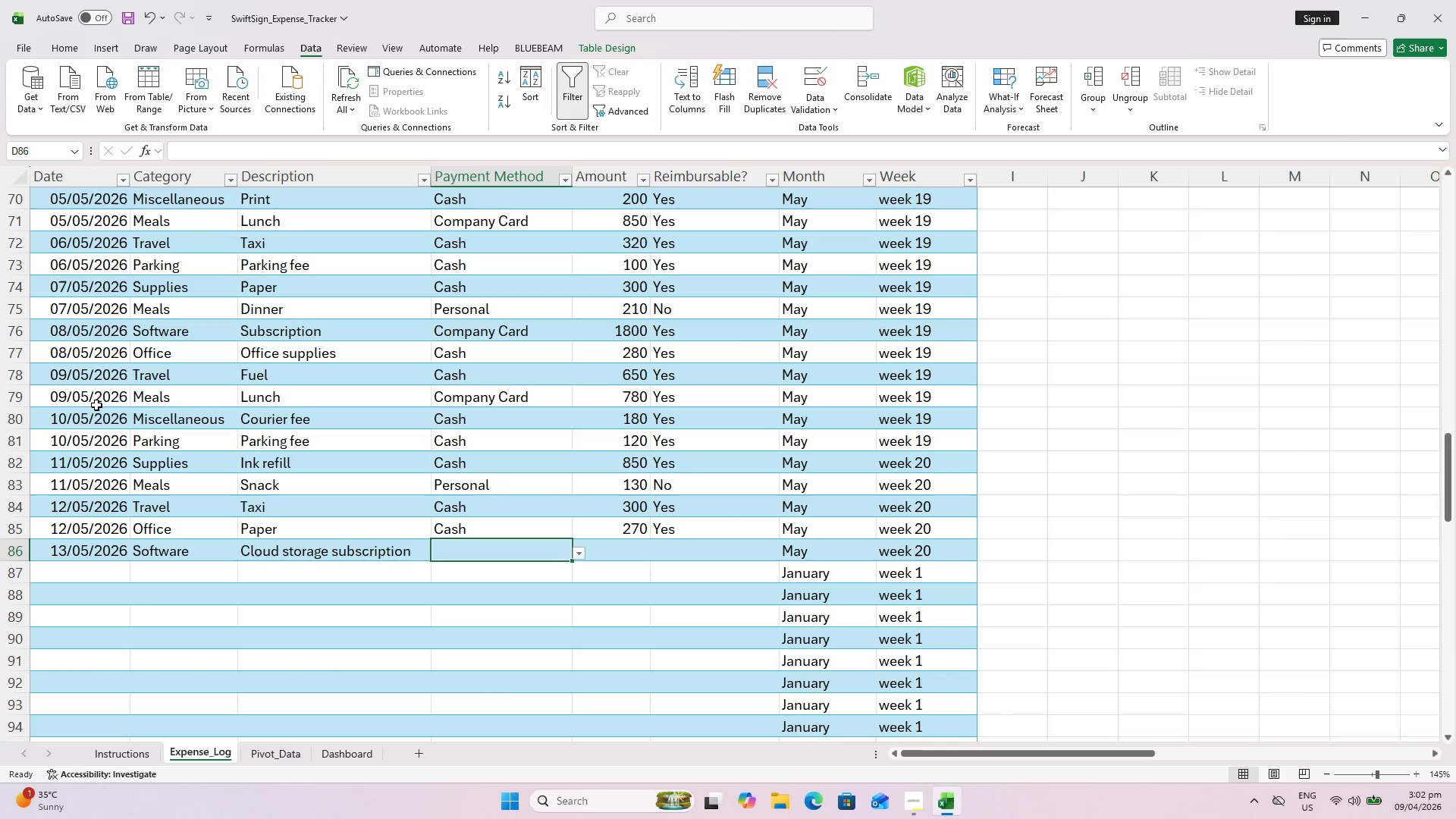 
key(Shift+C)
 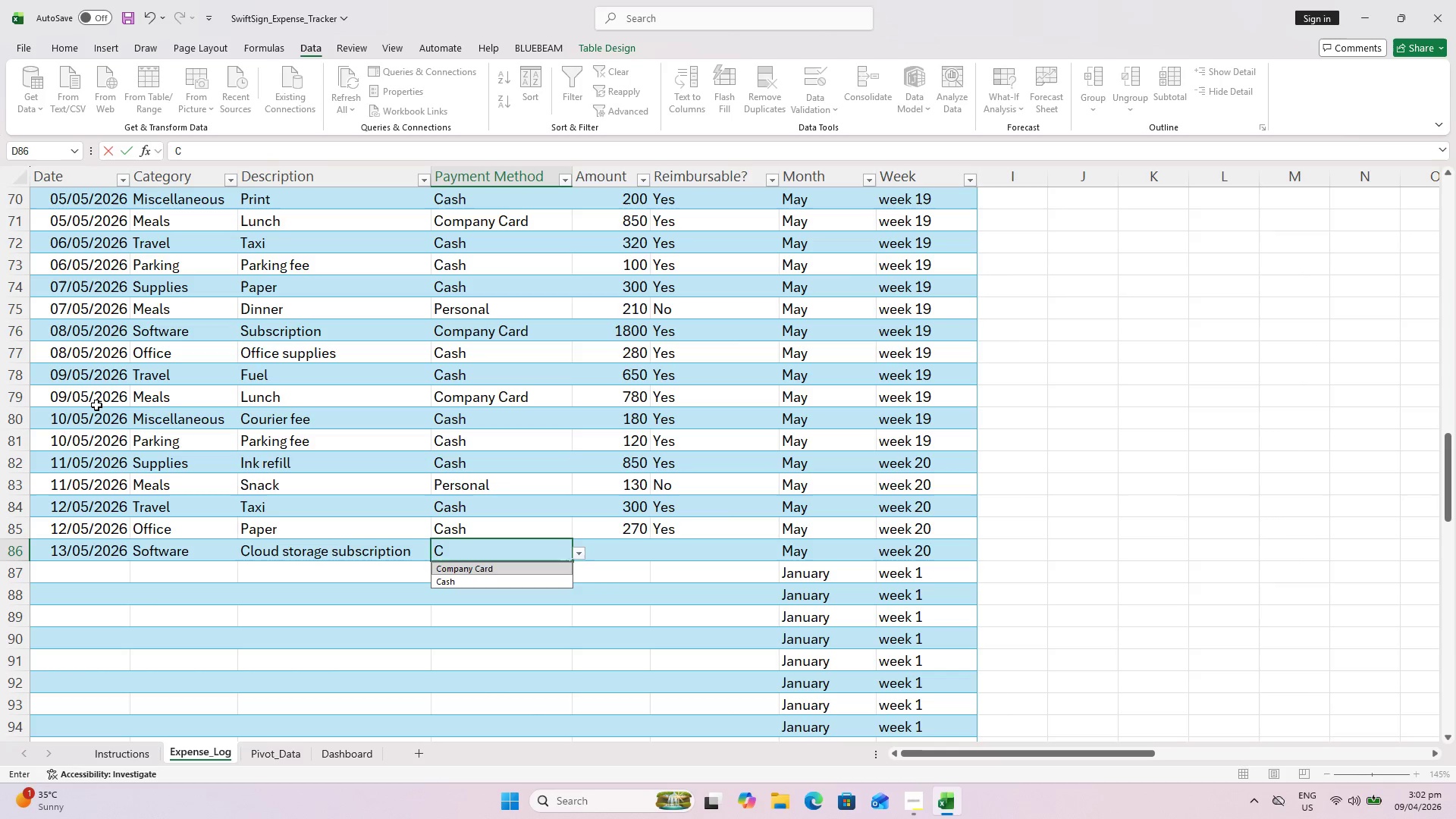 
key(ArrowRight)
 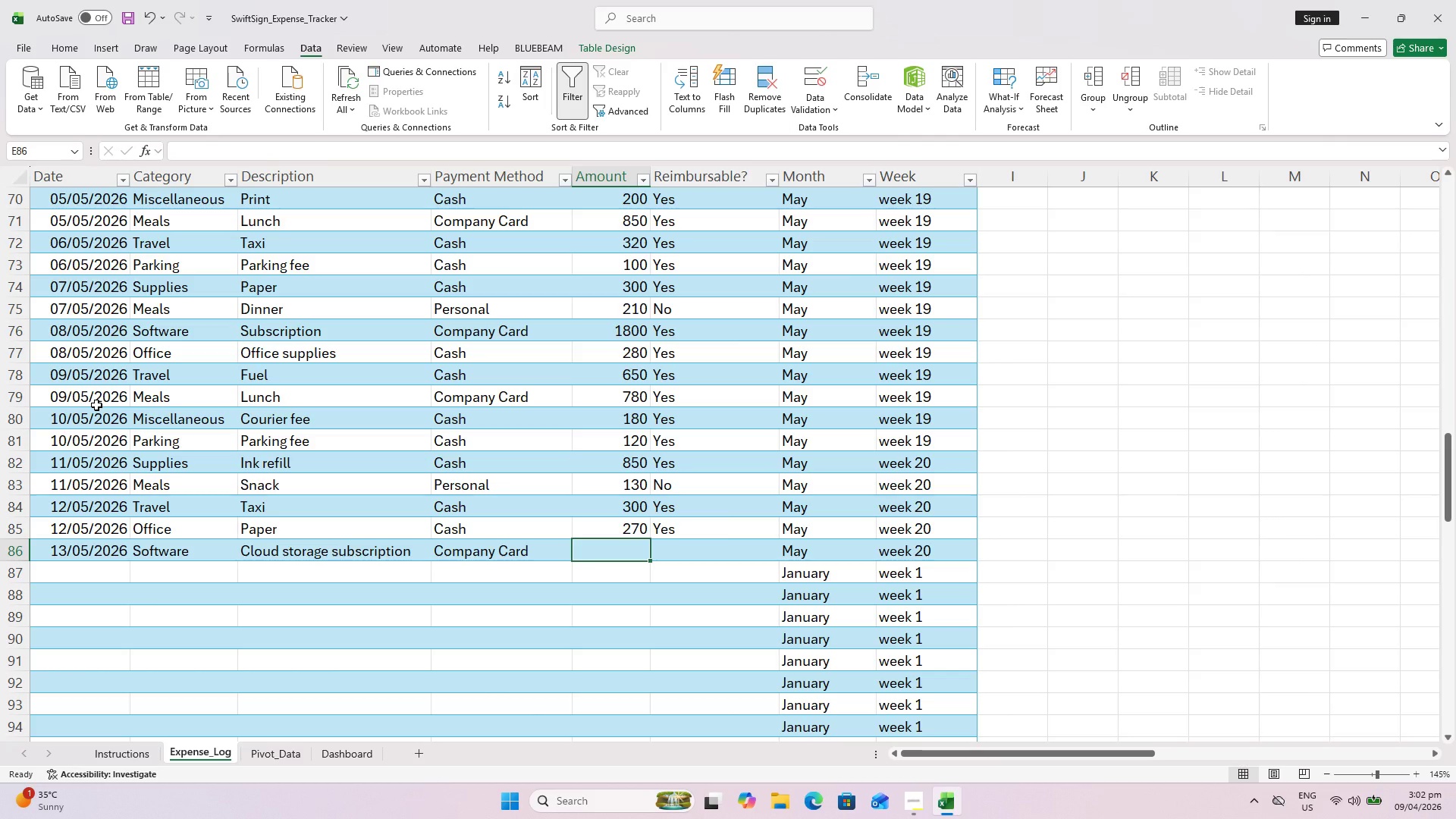 
type(1600)
 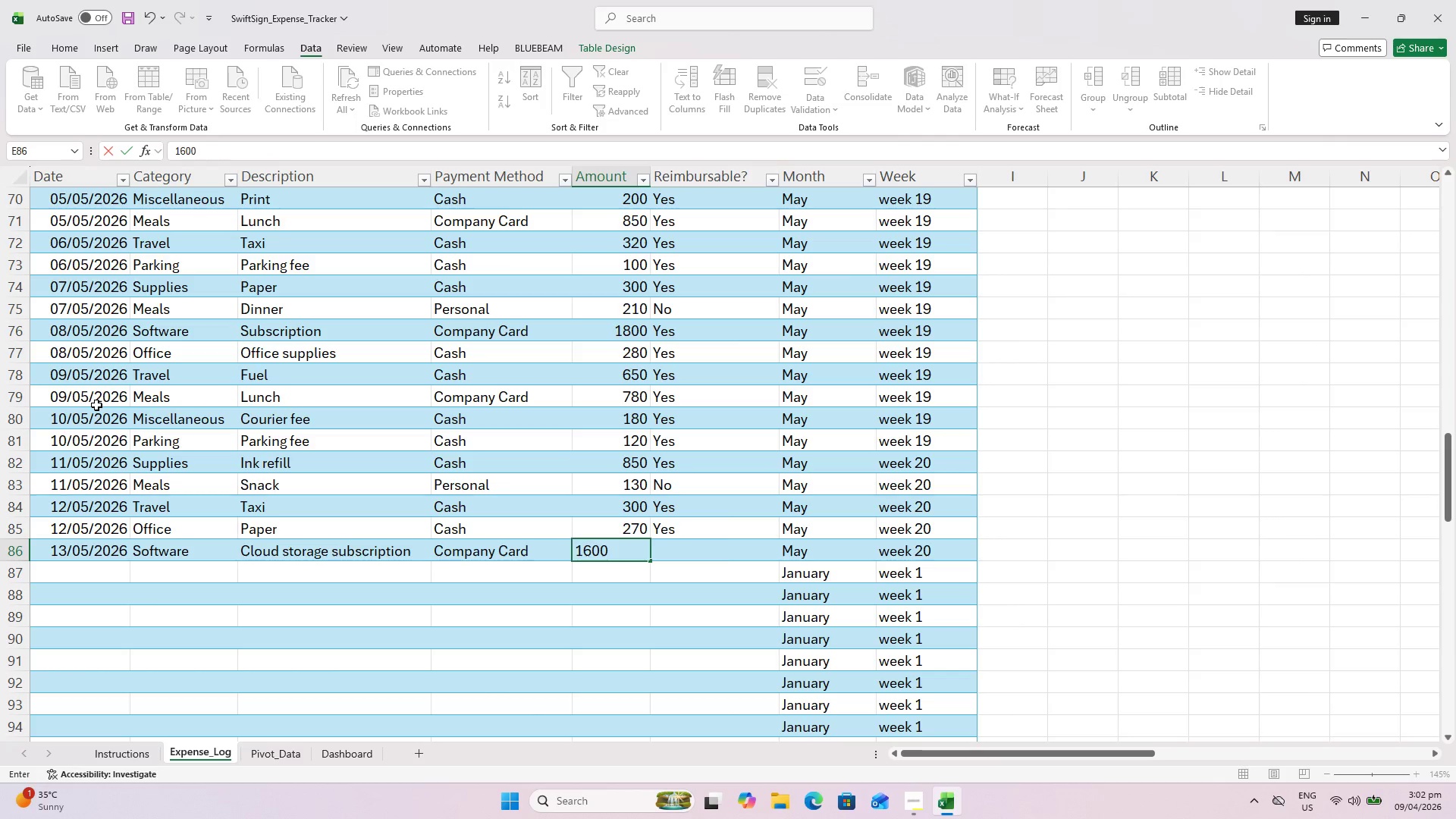 
key(ArrowRight)
 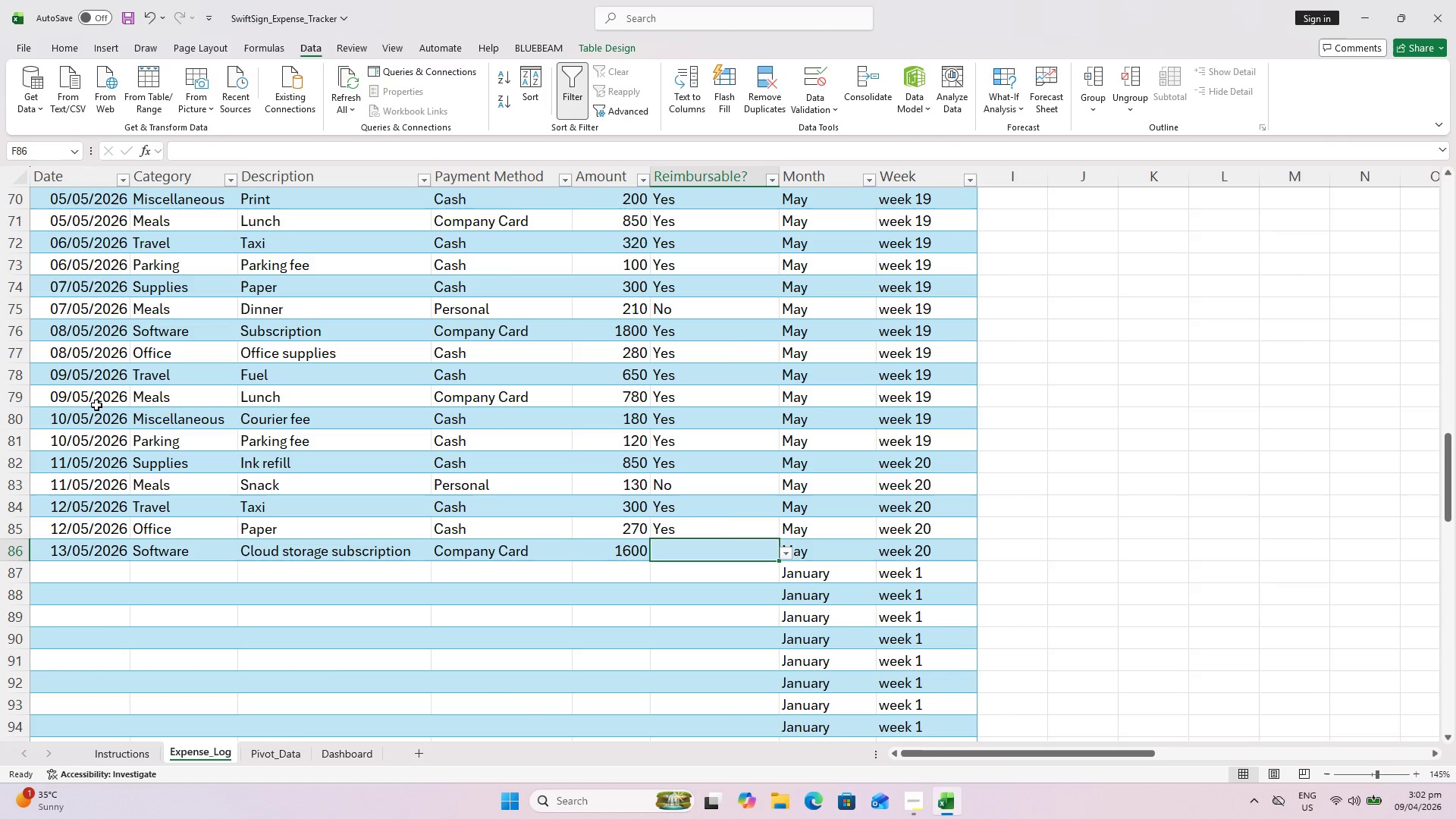 
key(Y)
 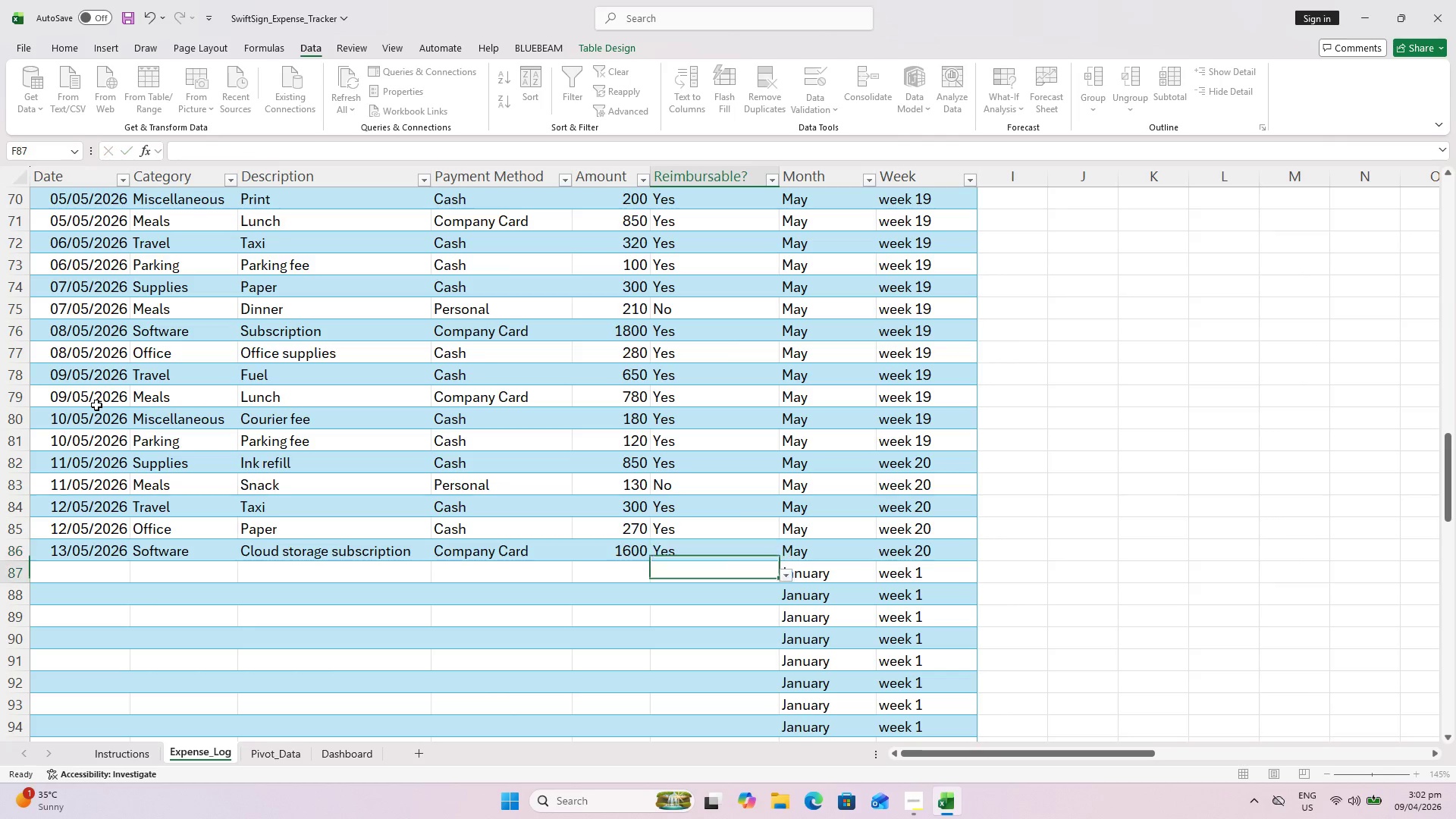 
key(Enter)
 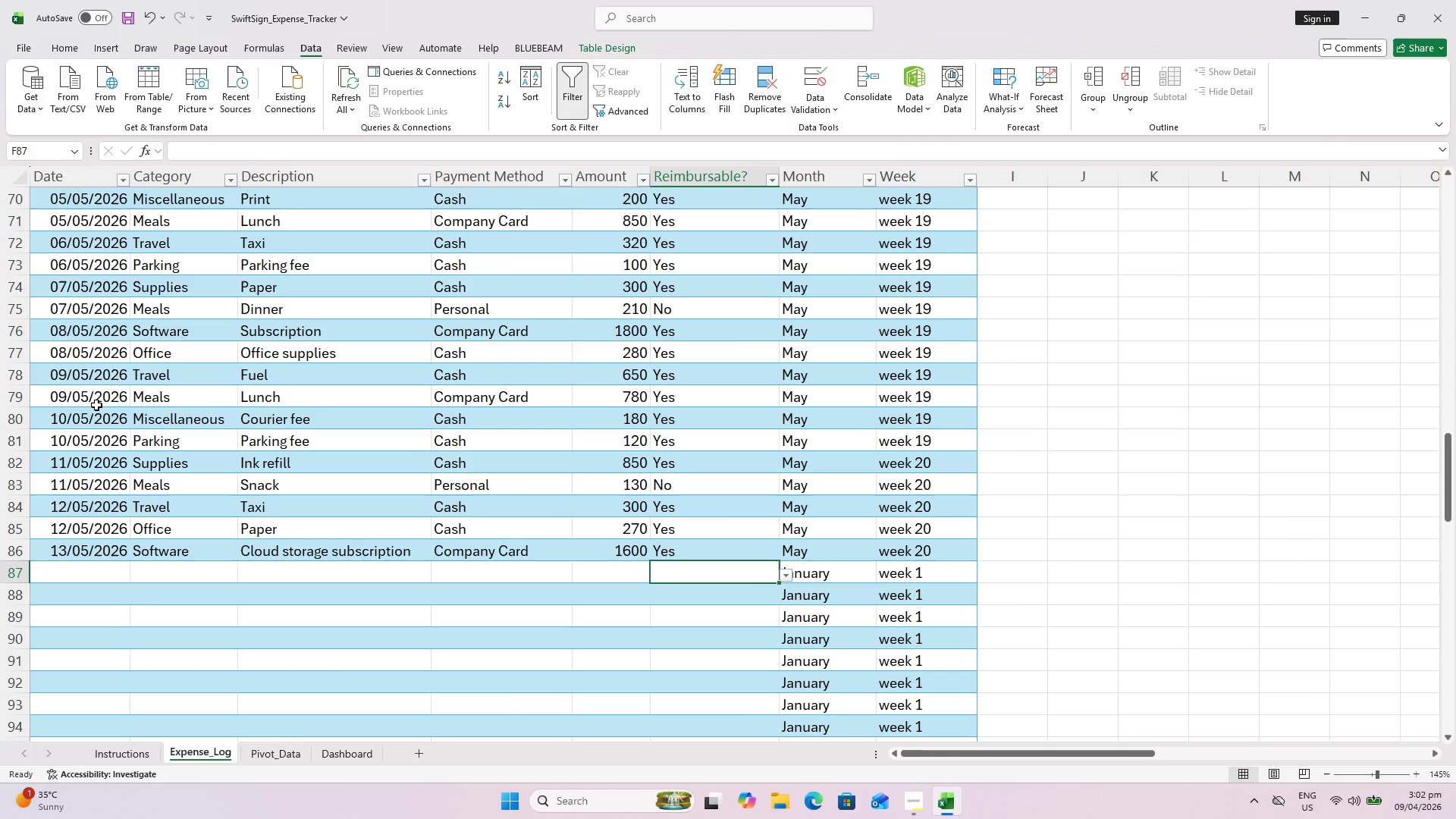 
key(Control+ControlLeft)
 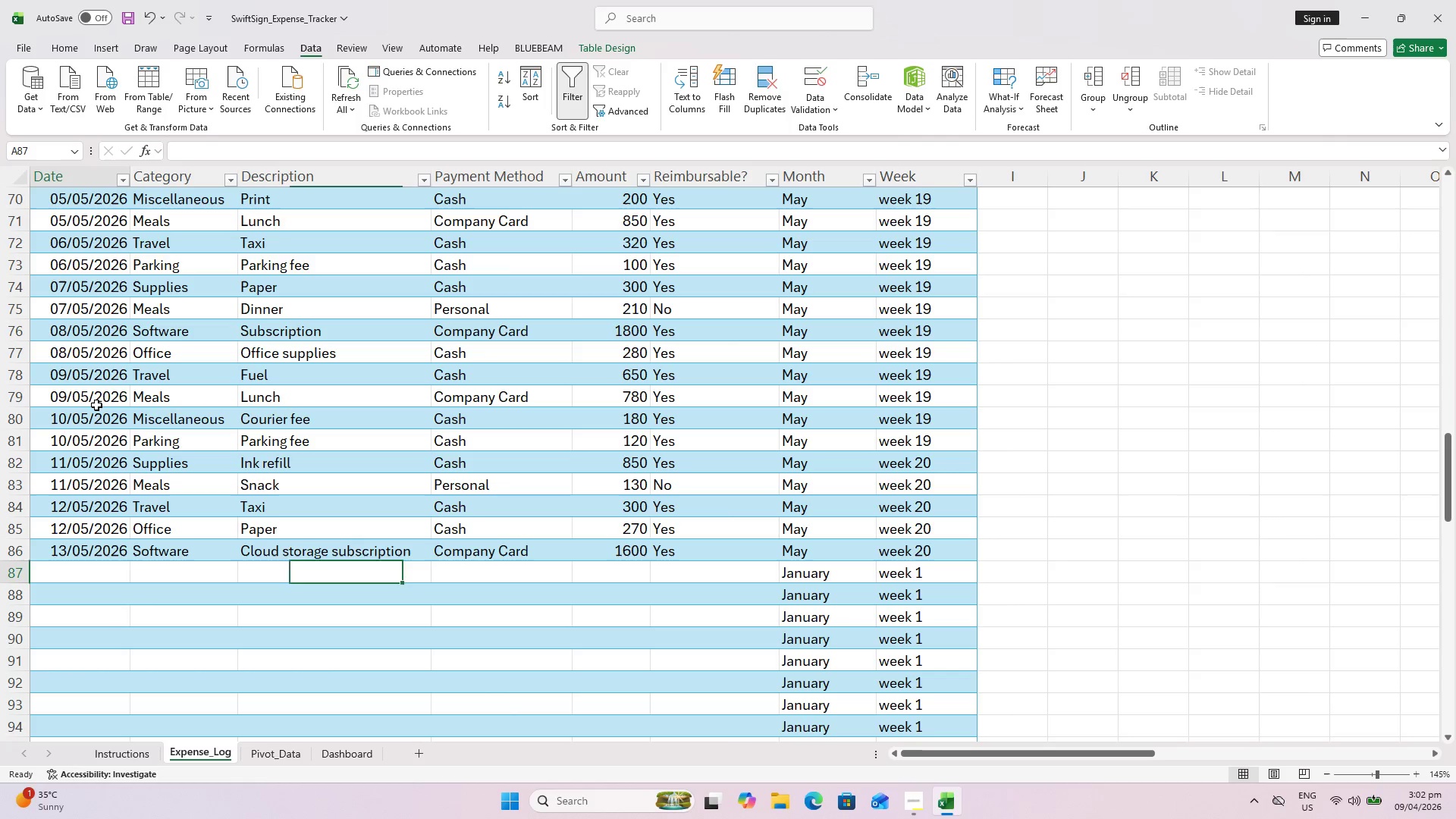 
key(Control+ArrowLeft)
 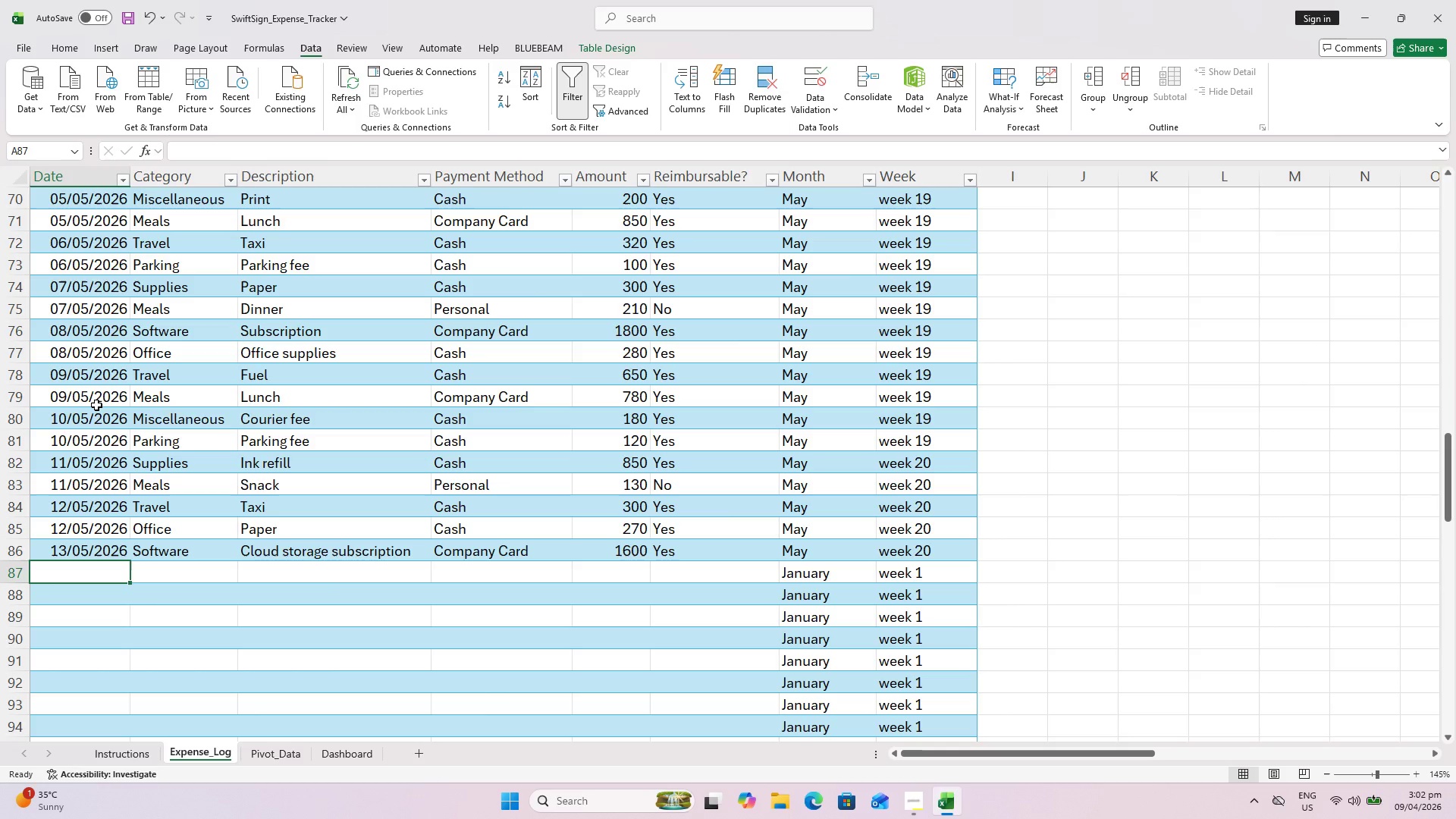 
hold_key(key=ShiftLeft, duration=0.42)
 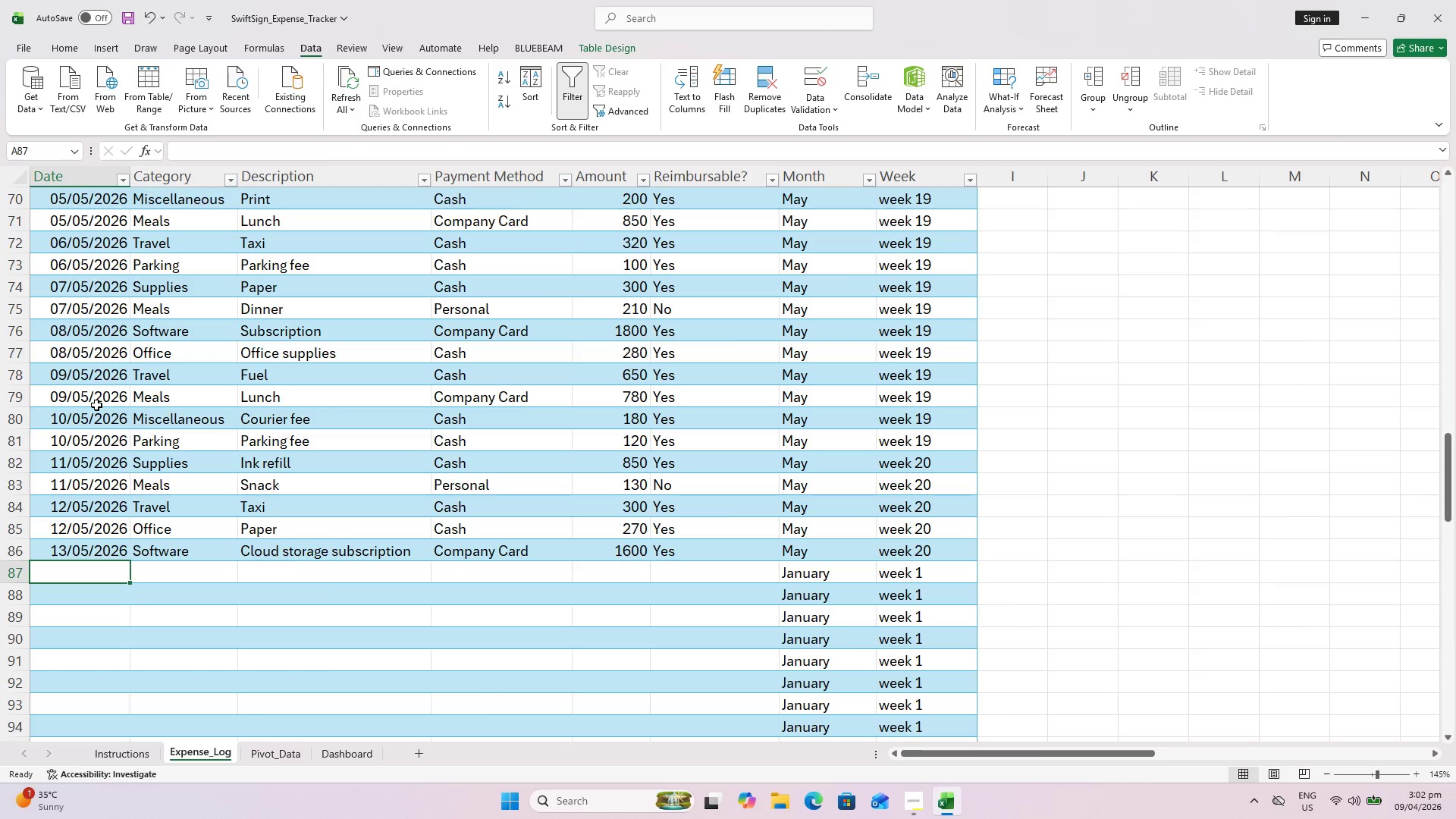 
type(13/5/)
 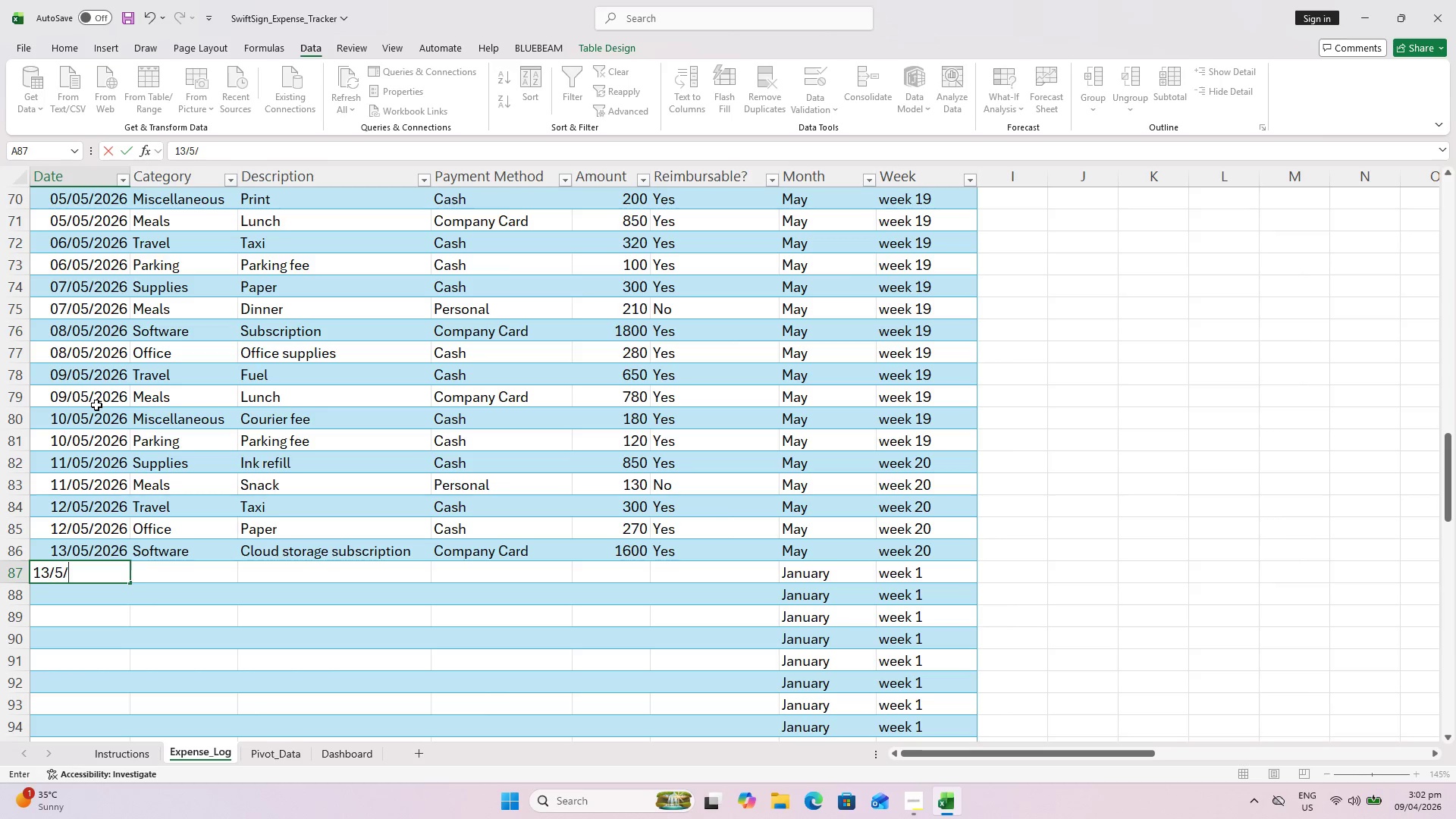 
type( 26)
 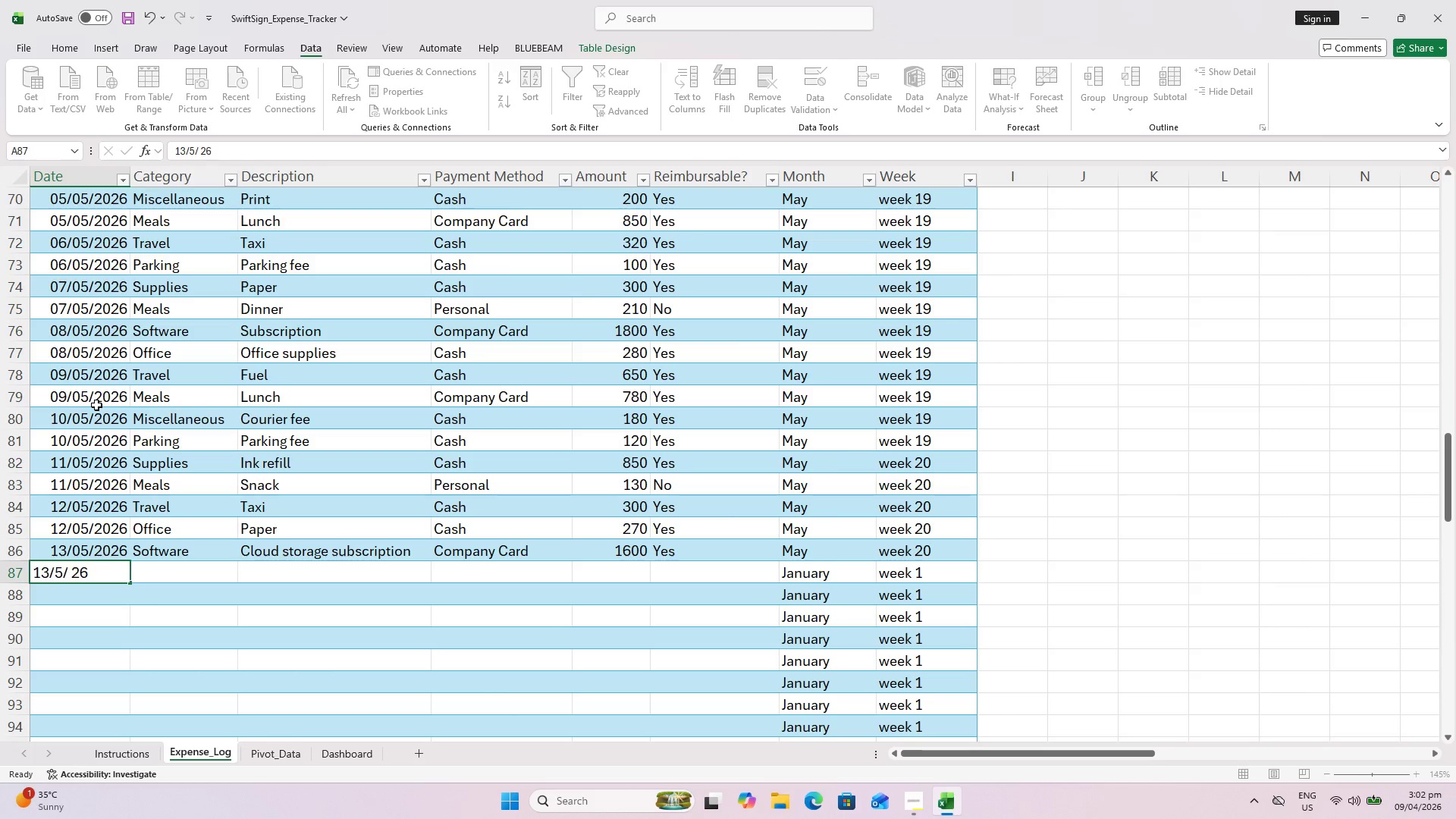 
key(ArrowRight)
 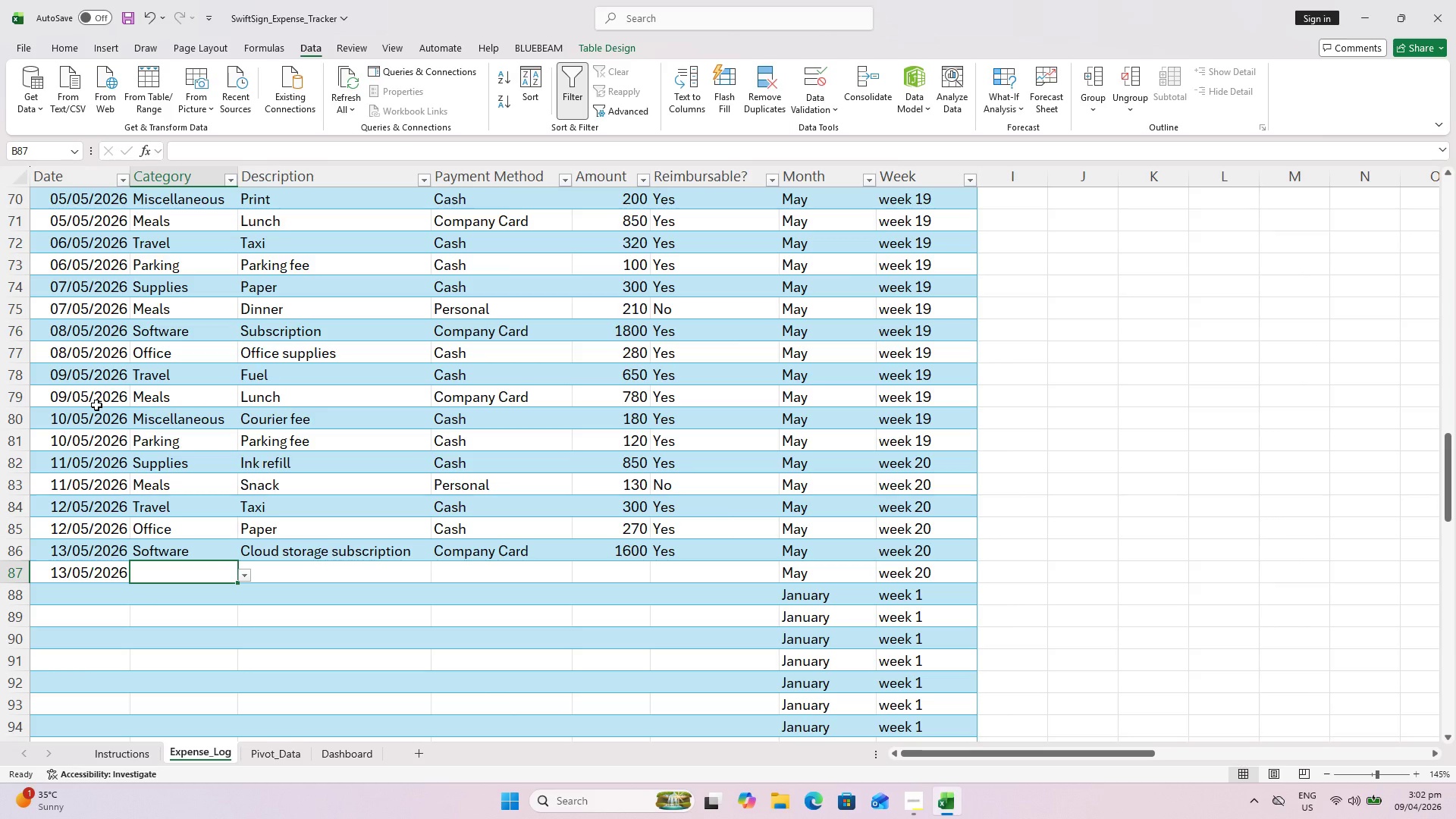 
key(M)
 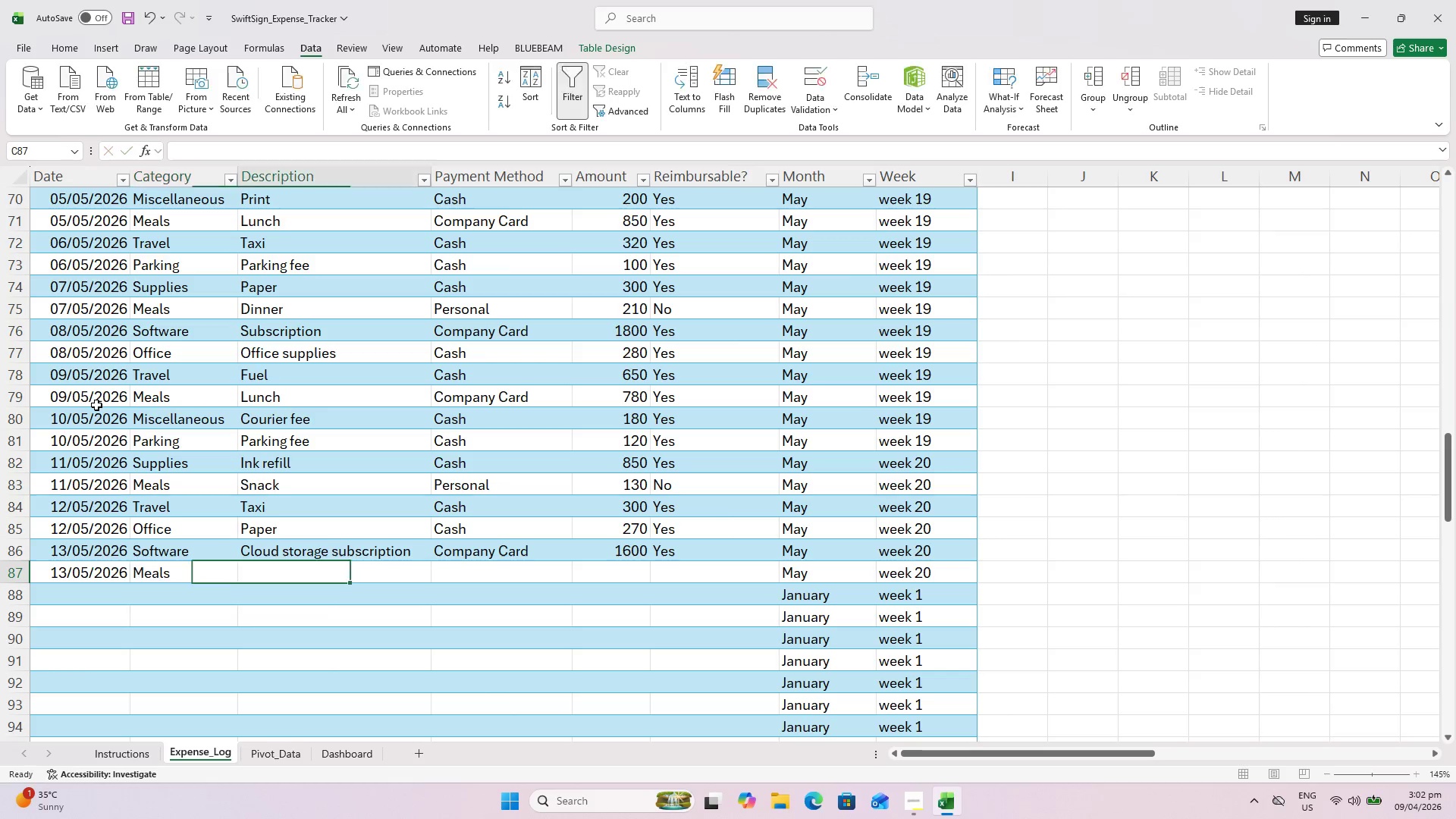 
key(ArrowRight)
 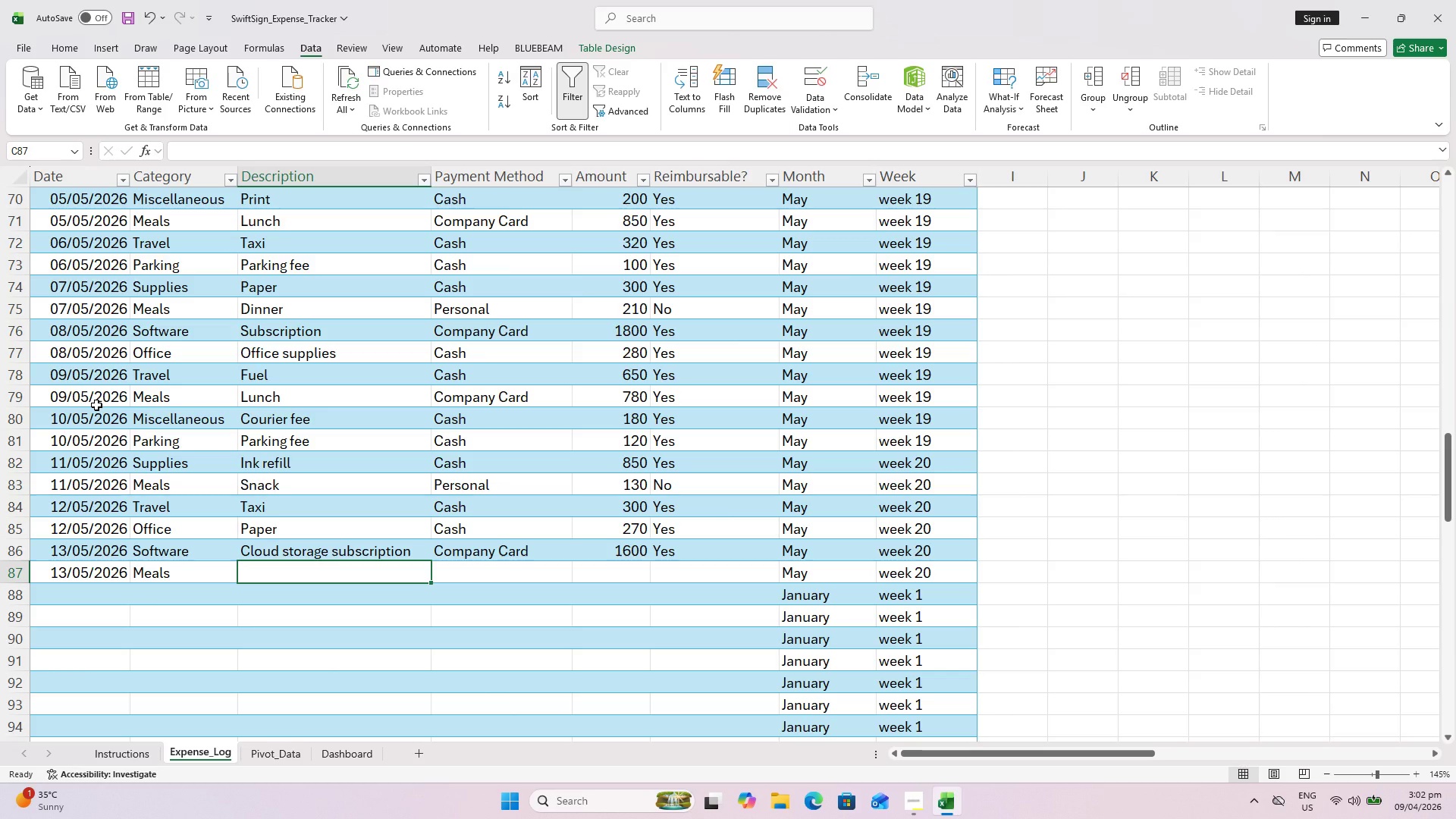 
type(Lun)
 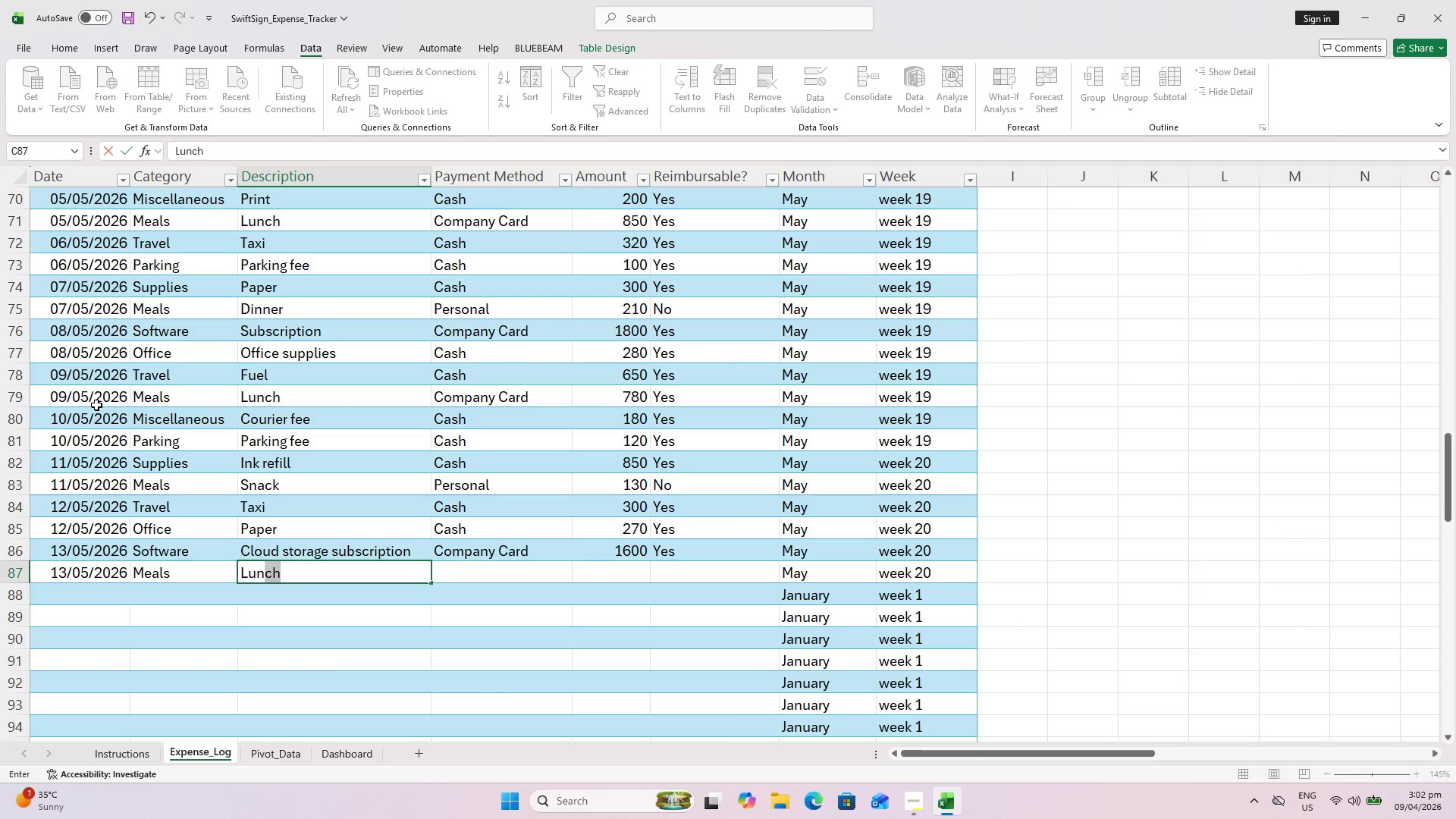 
key(ArrowRight)
 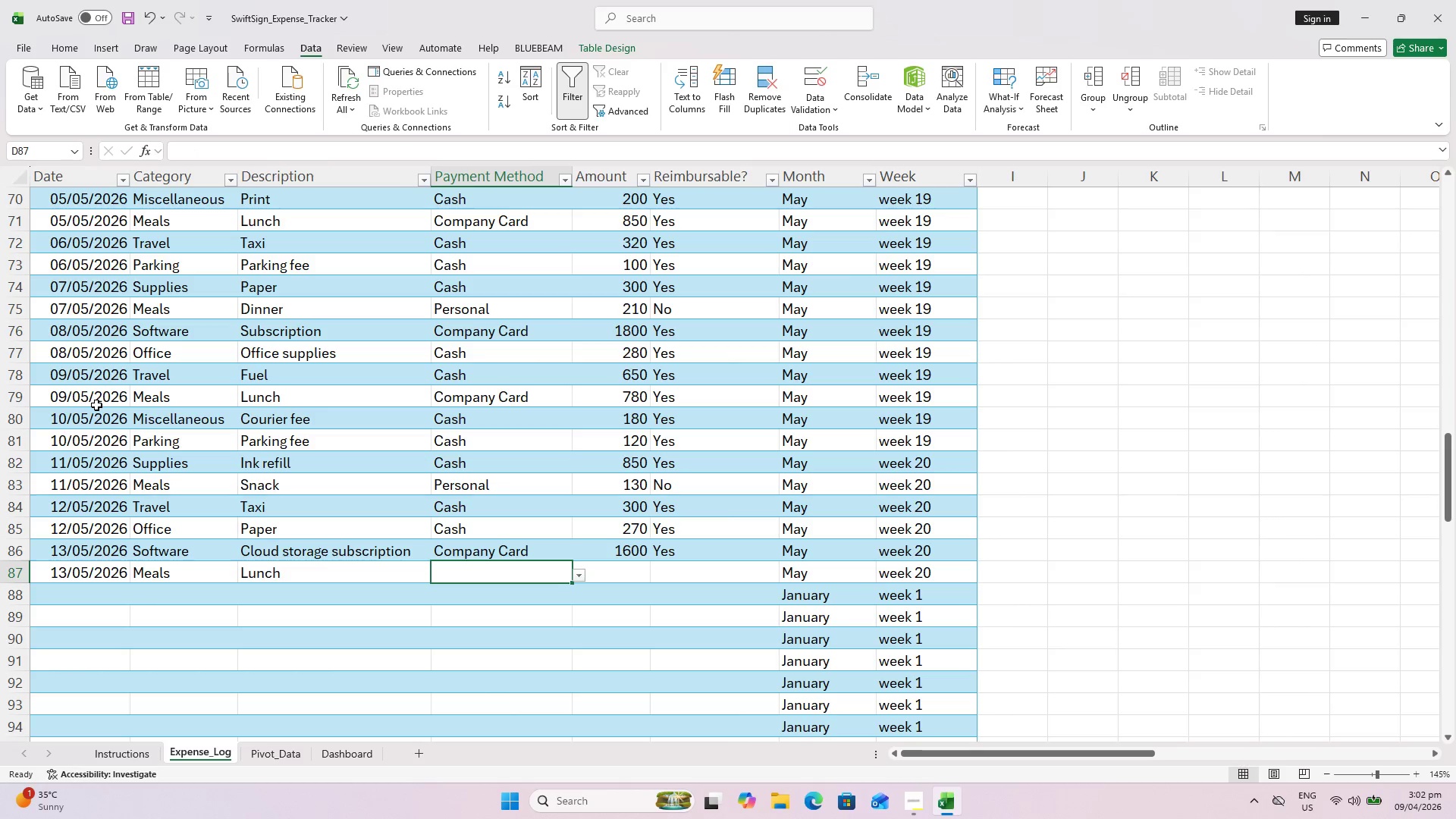 
type(c9)
key(Backspace)
type(o)
 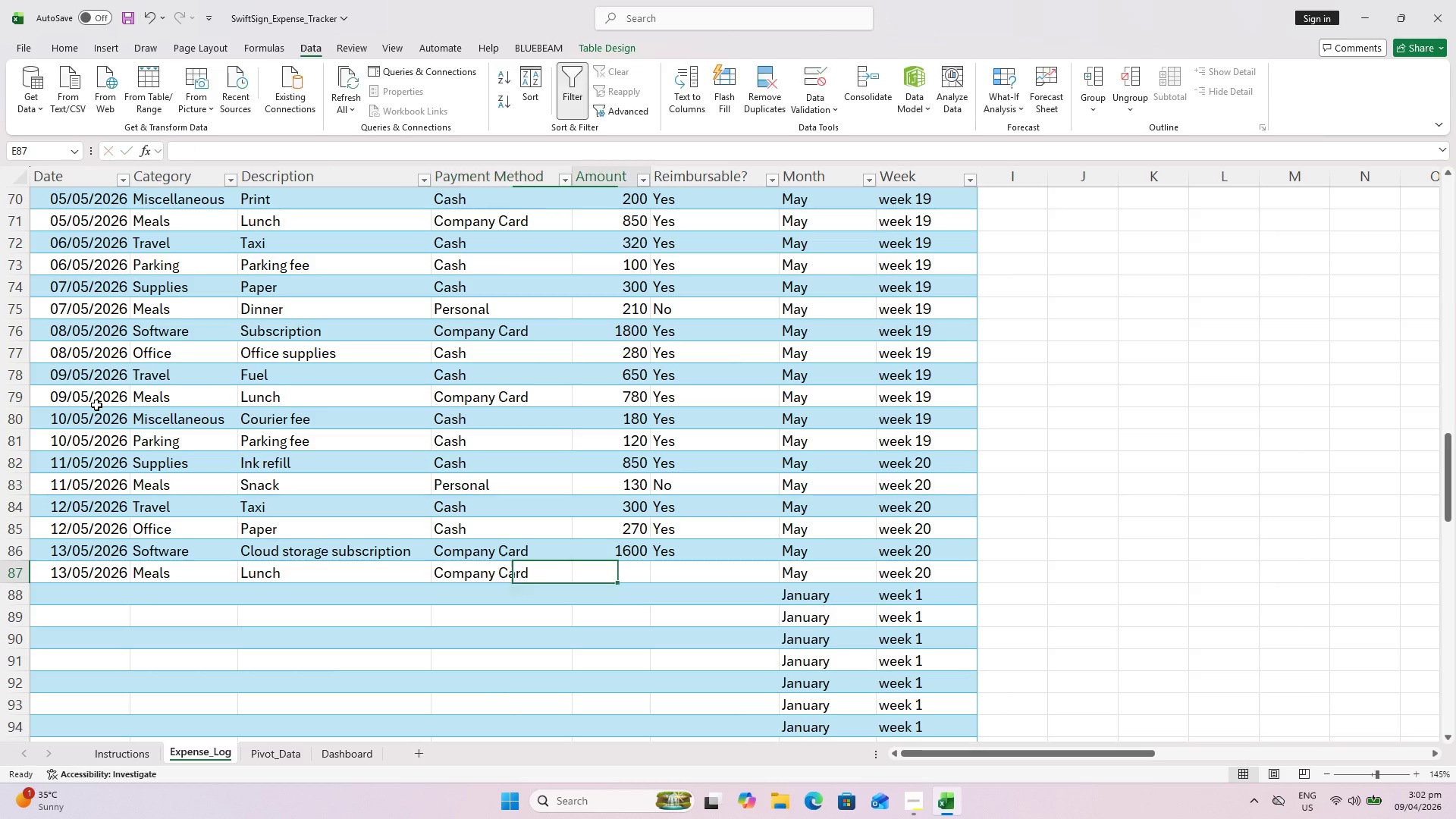 
key(ArrowRight)
 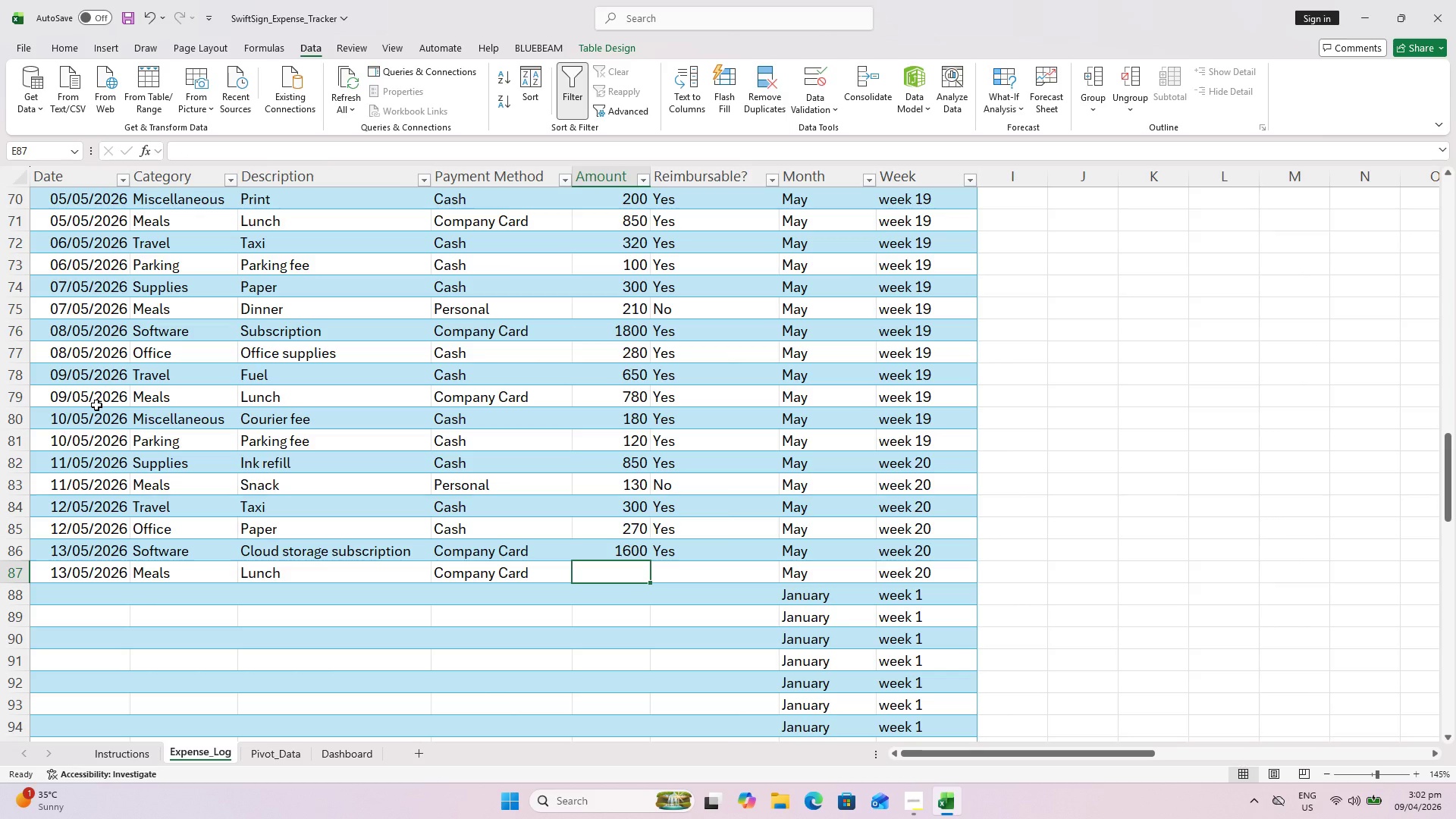 
type(900)
 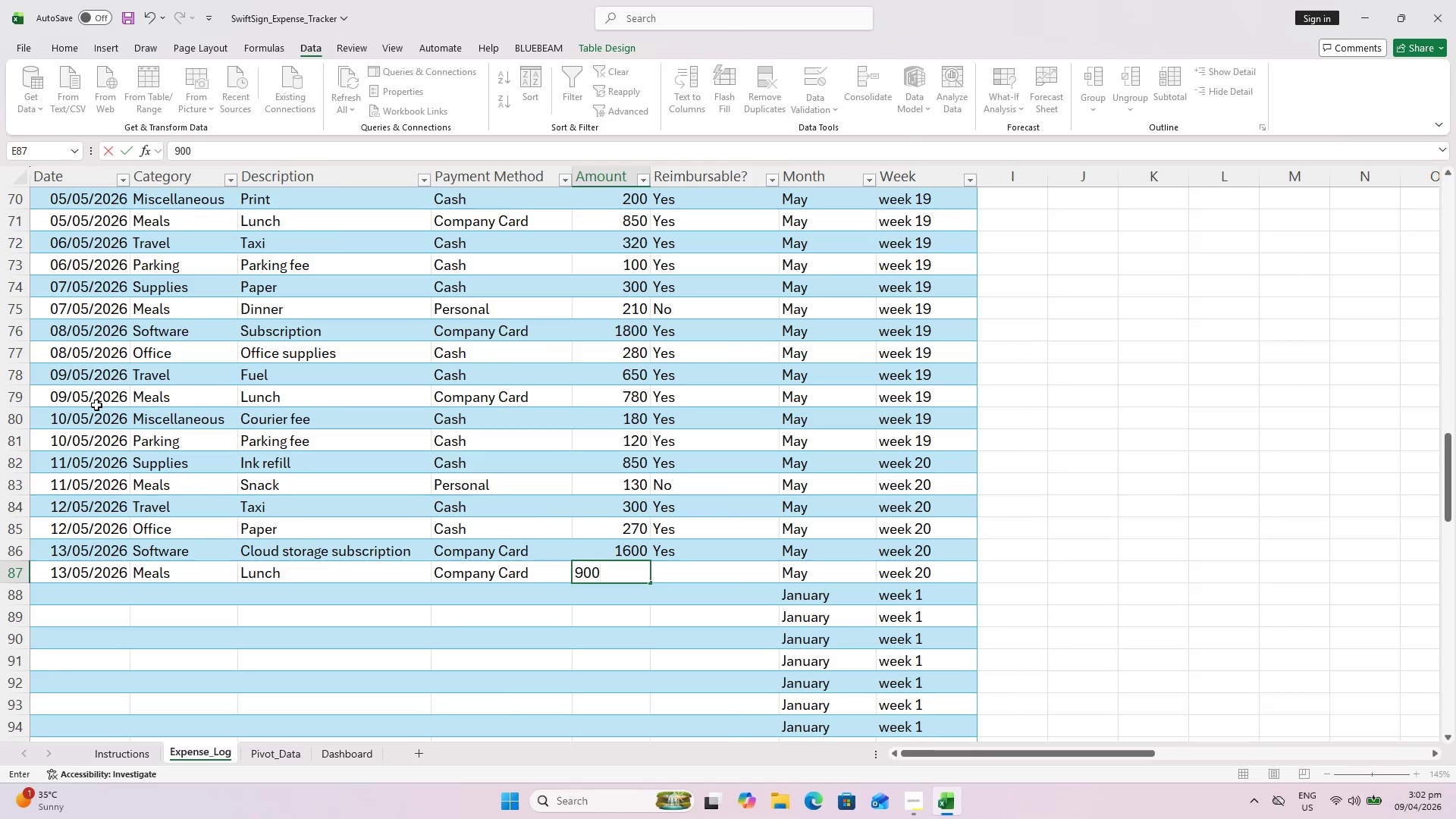 
key(ArrowRight)
 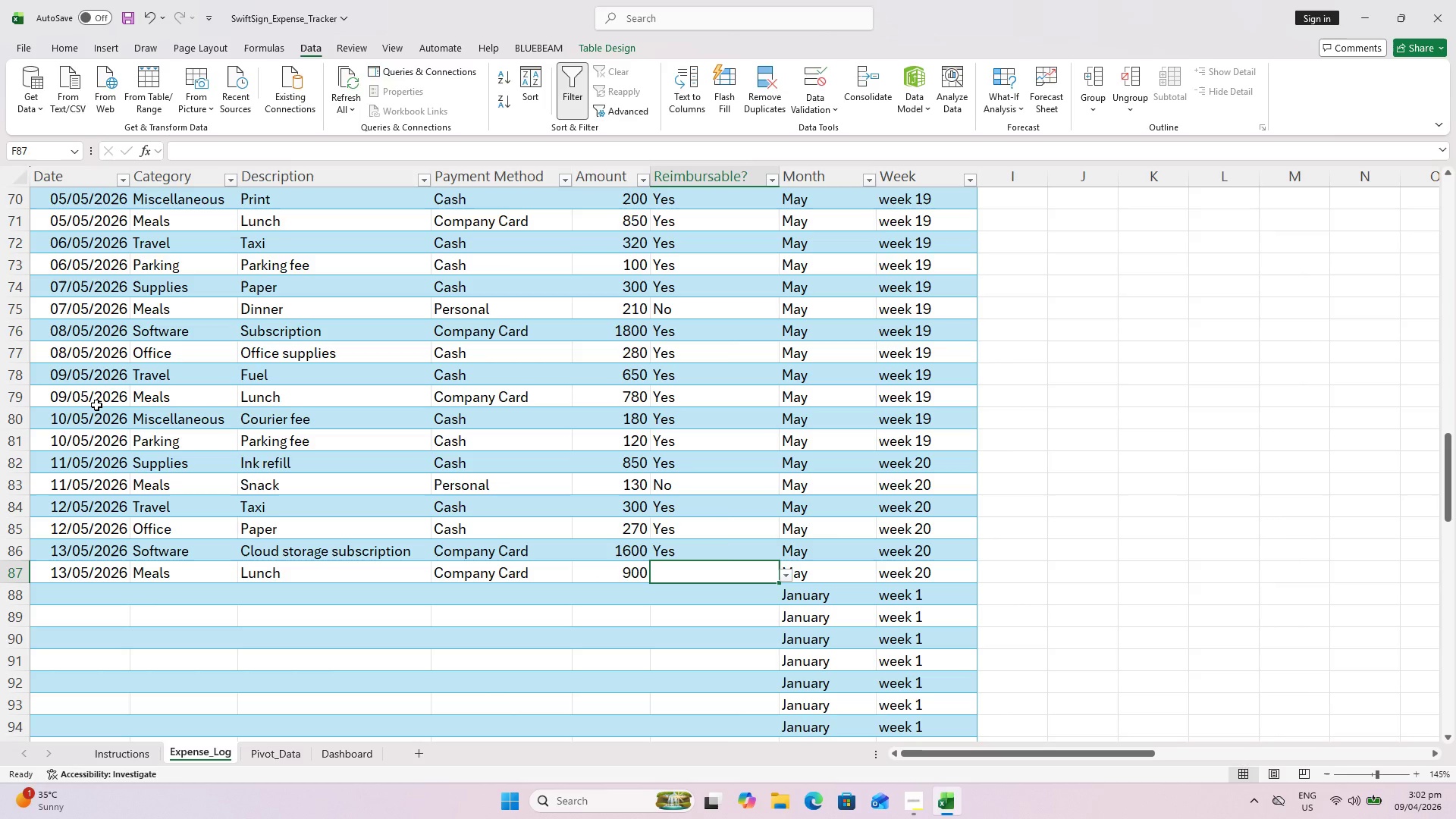 
key(Y)
 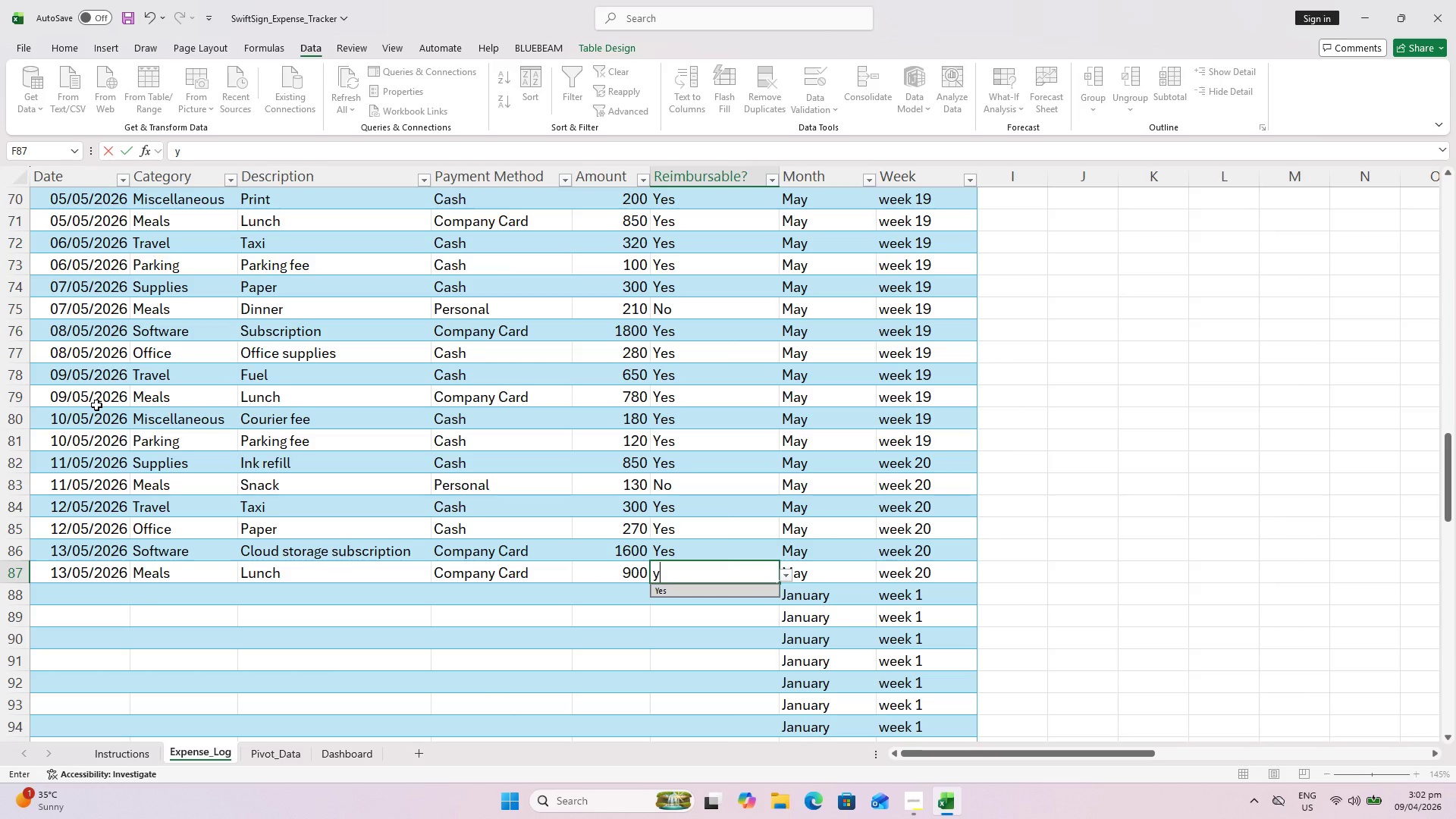 
key(ArrowRight)
 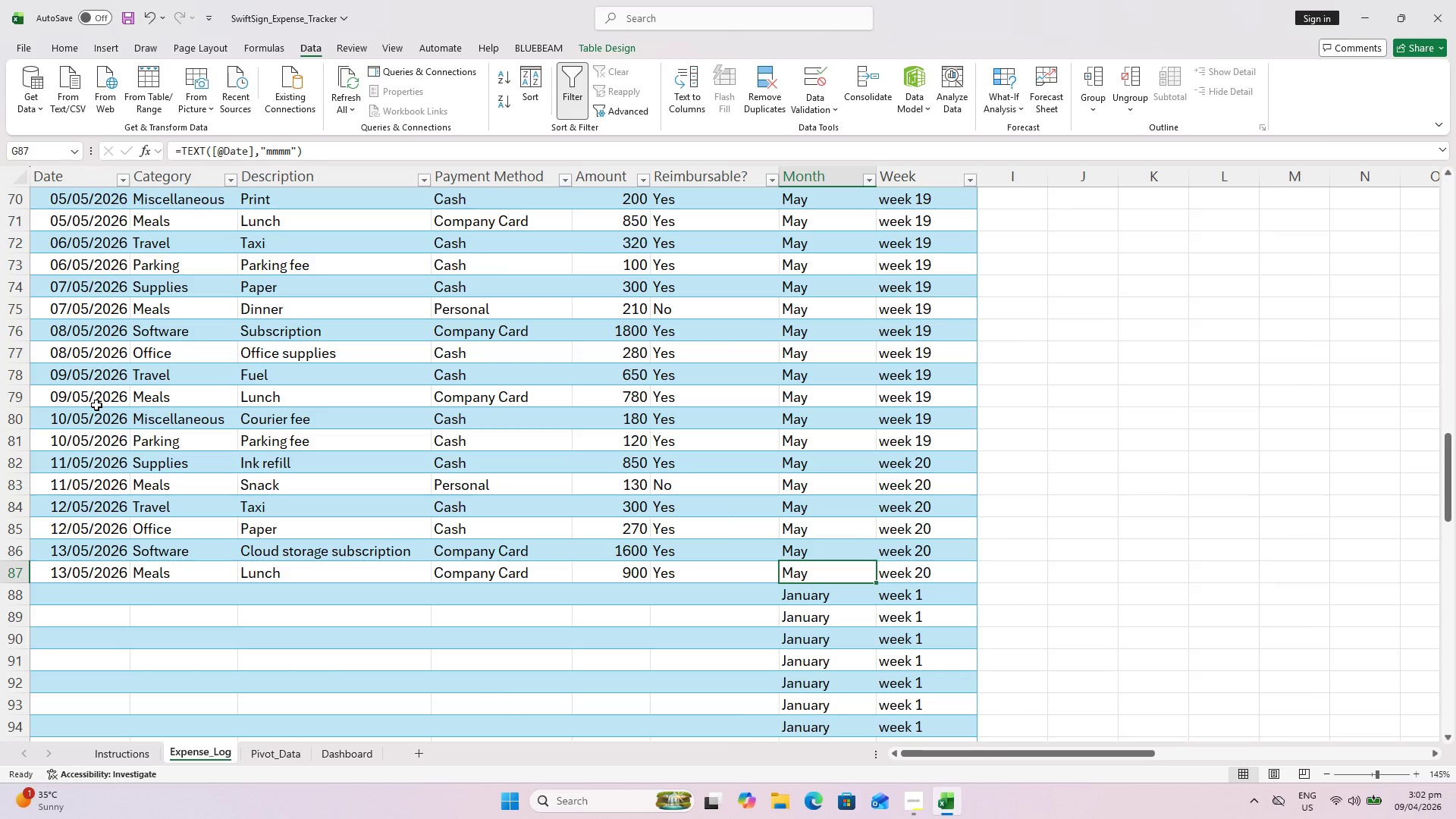 
key(ArrowDown)
 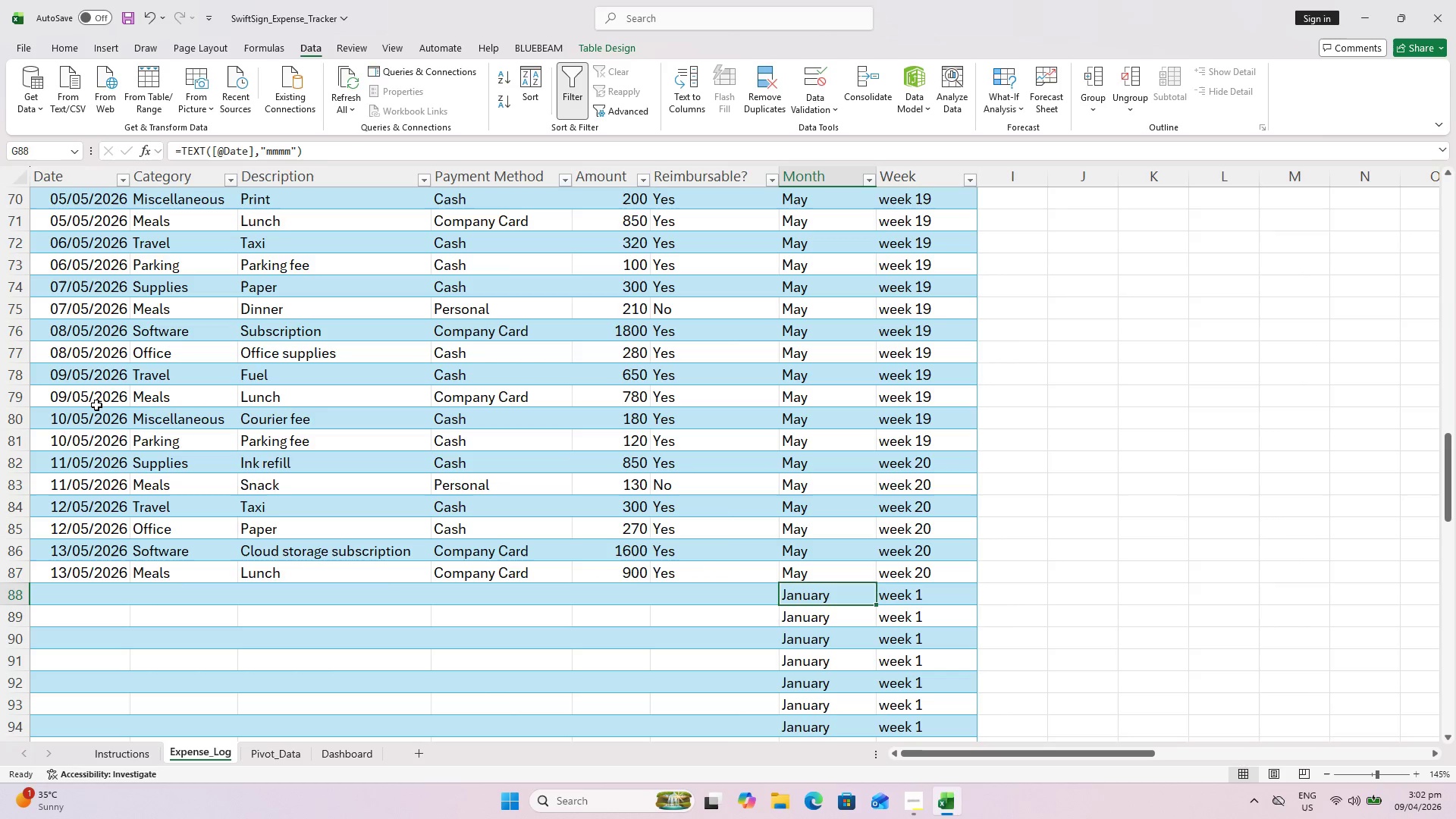 
key(Control+ControlLeft)
 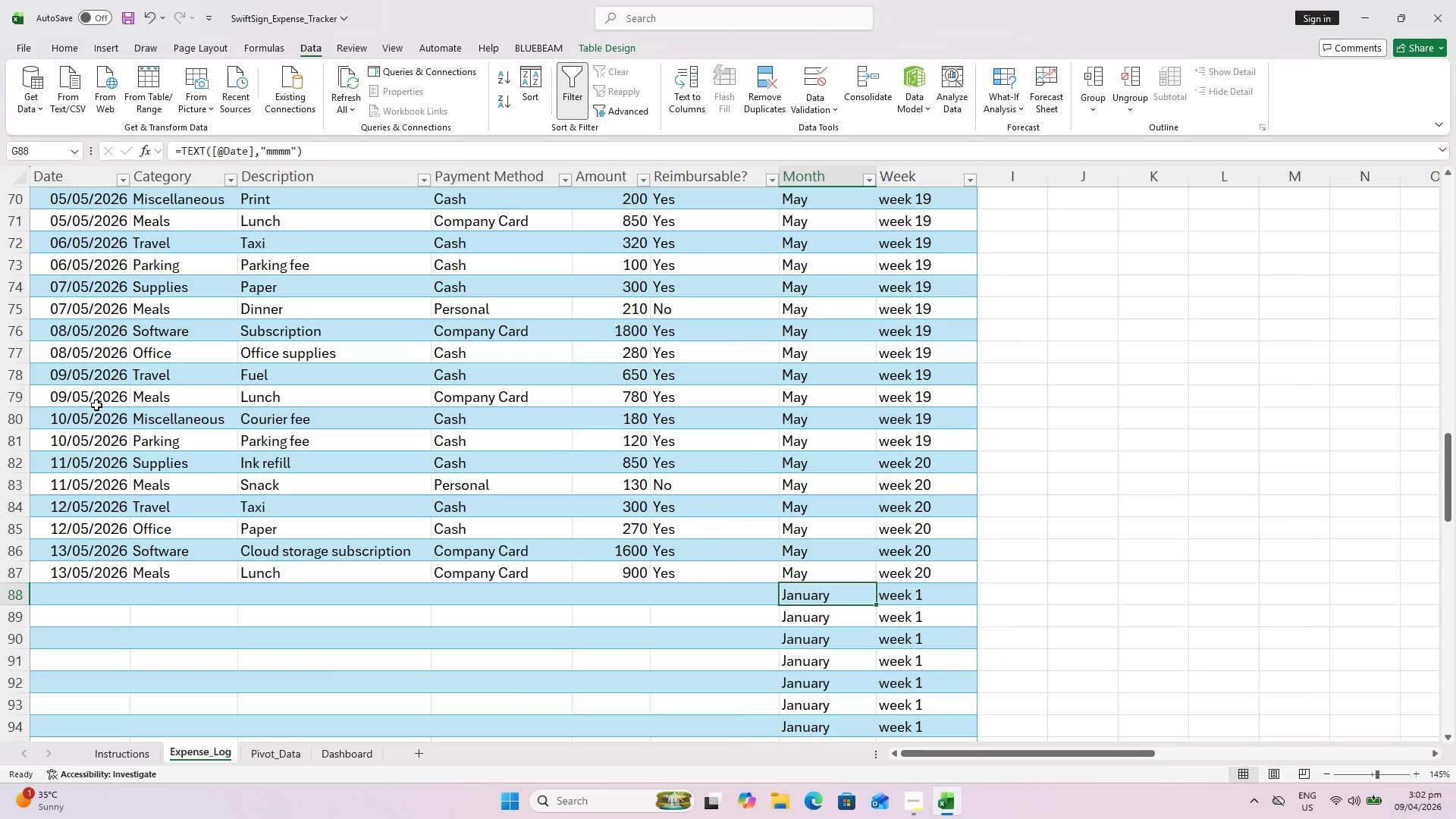 
key(Control+Enter)
 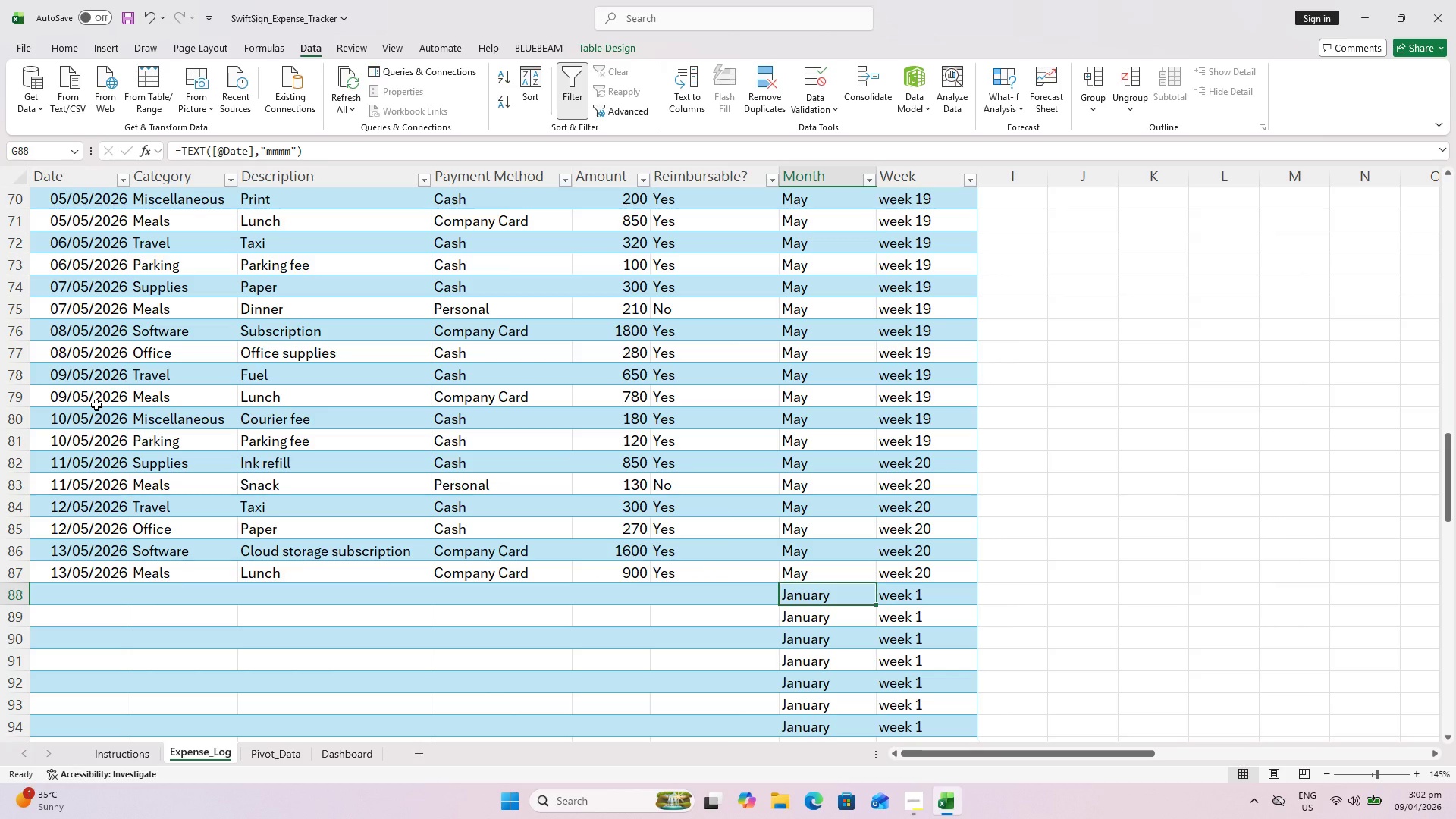 
key(Control+ControlLeft)
 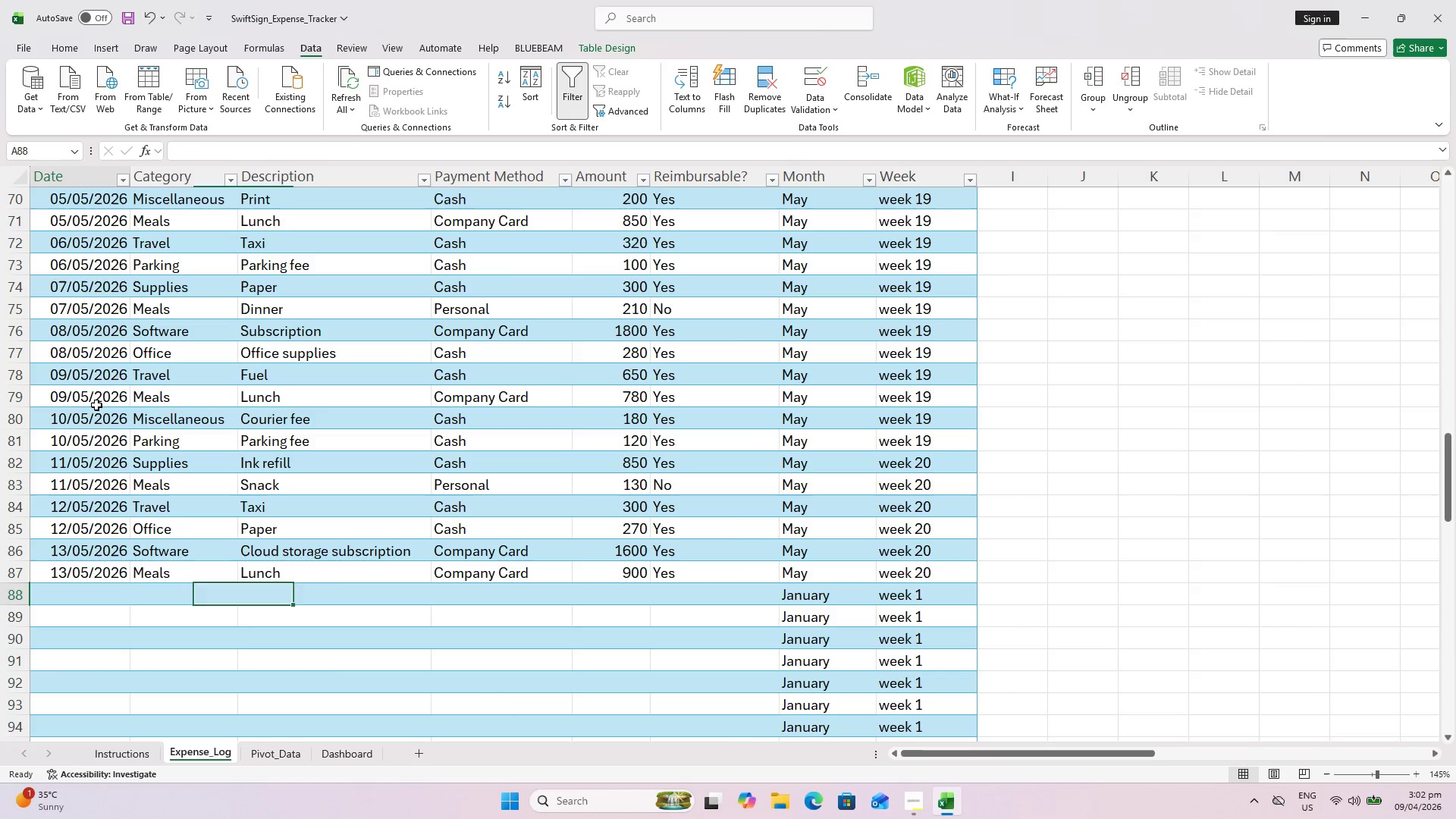 
key(Control+ArrowLeft)
 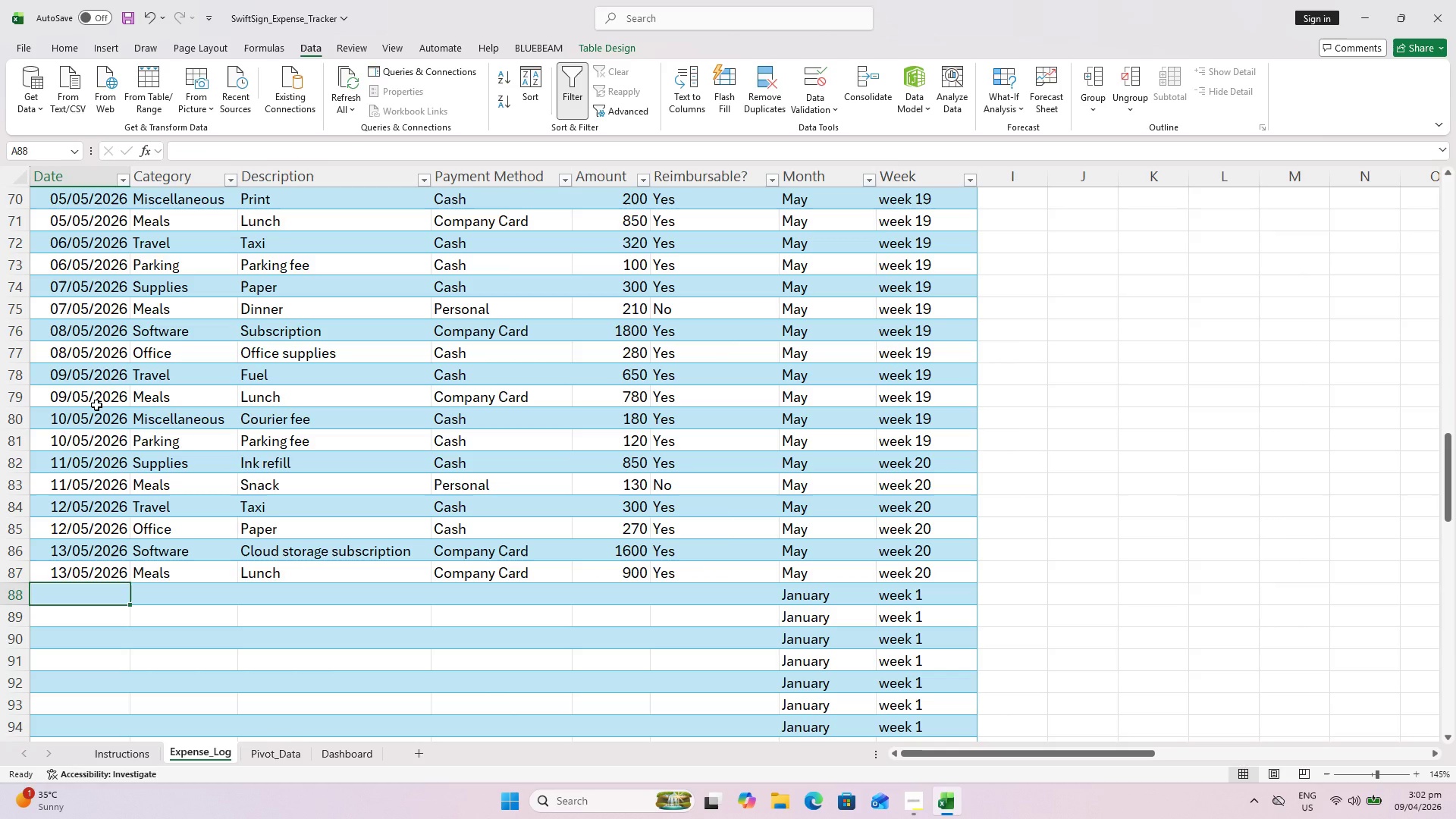 
type(14/5/26)
 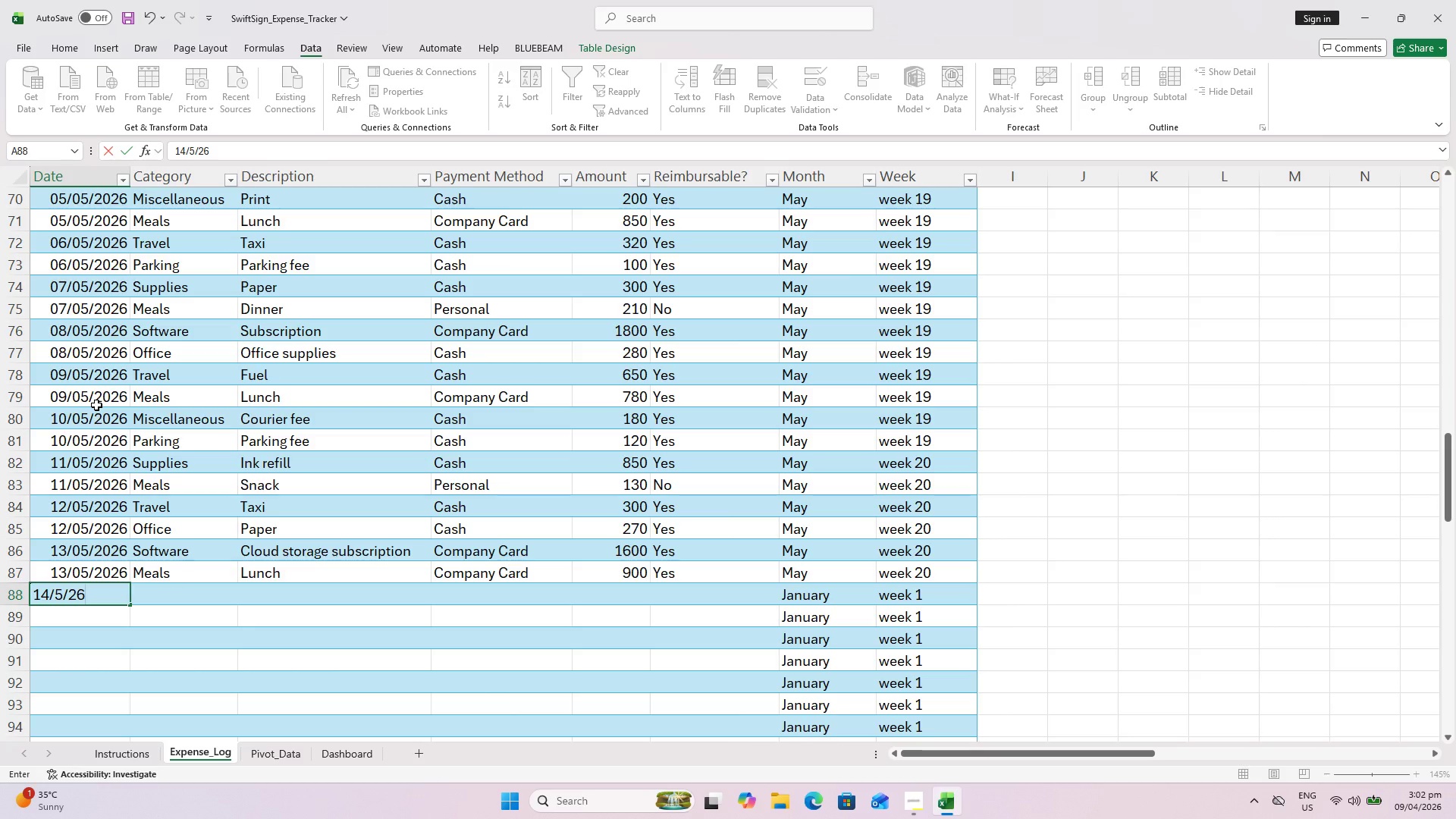 
key(ArrowRight)
 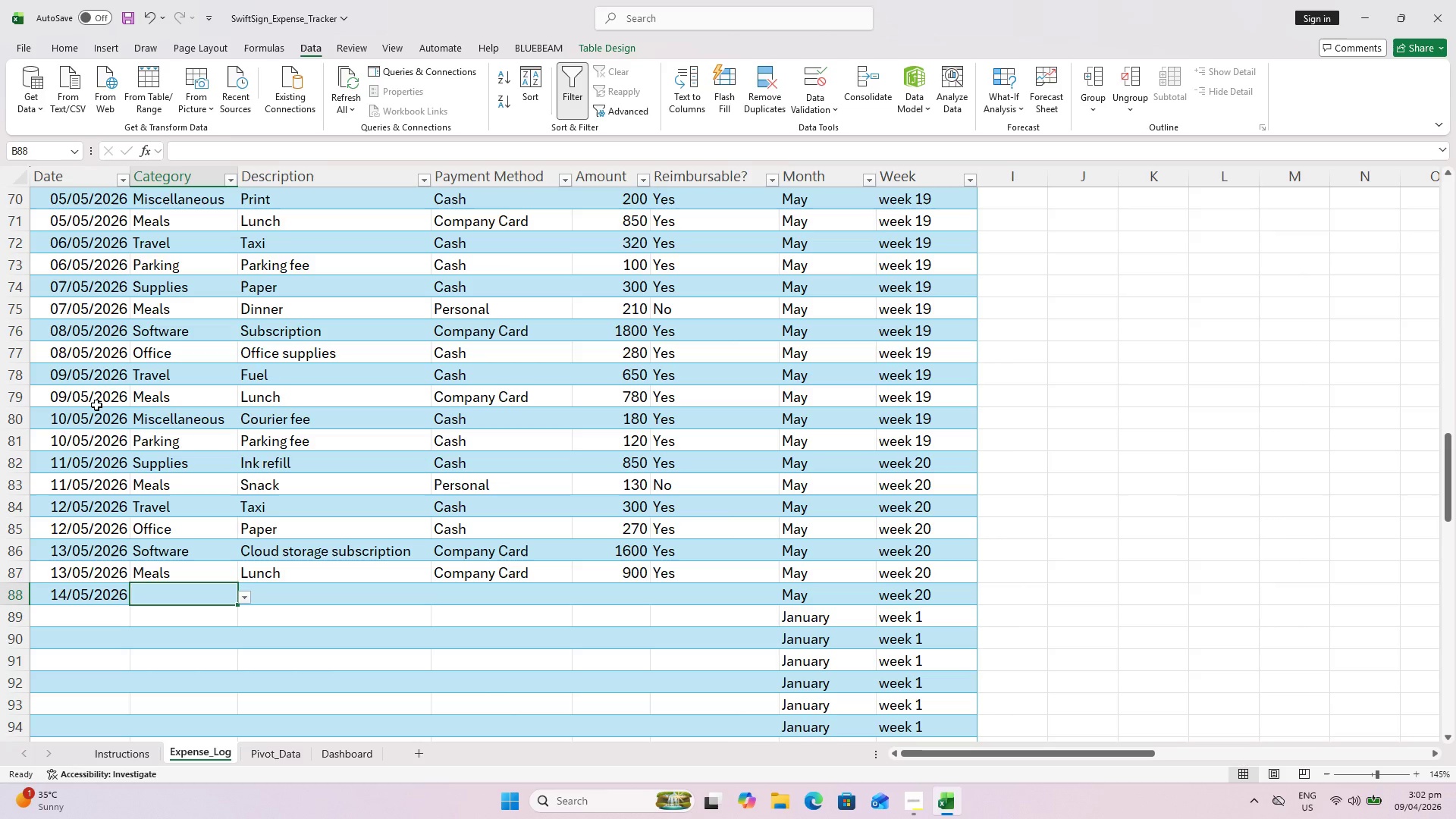 
key(Comma)
 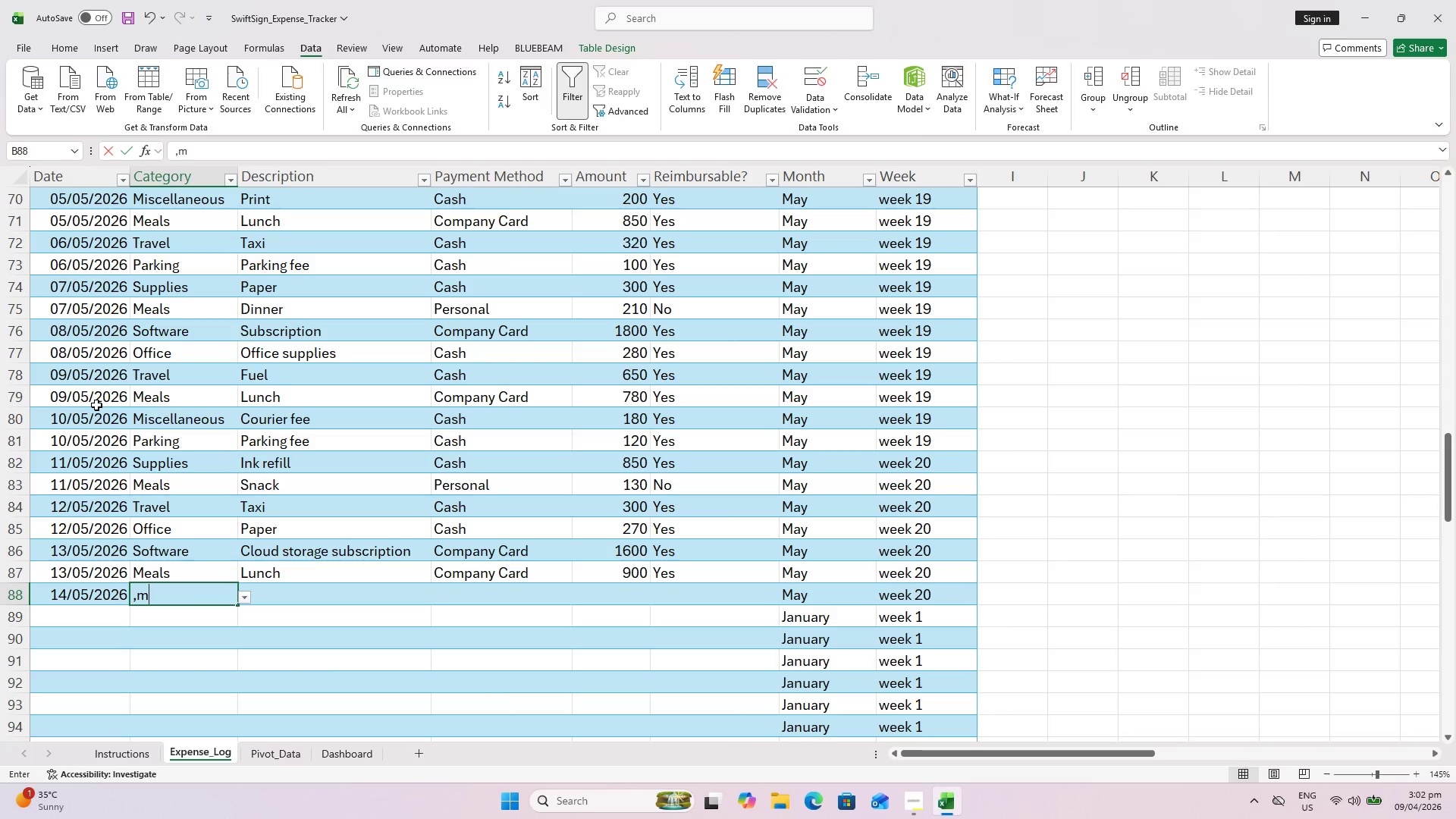 
key(M)
 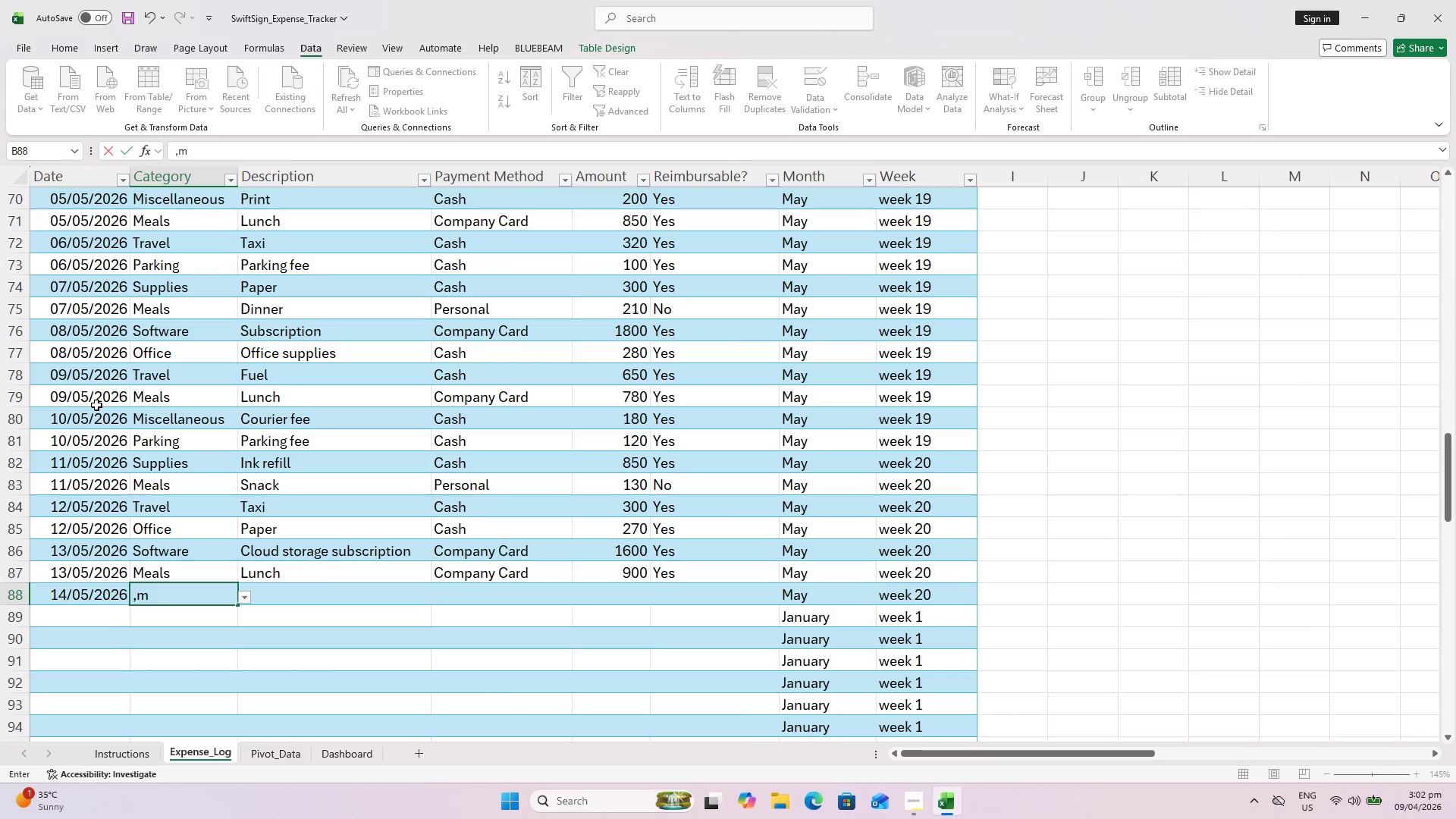 
key(Backspace)
 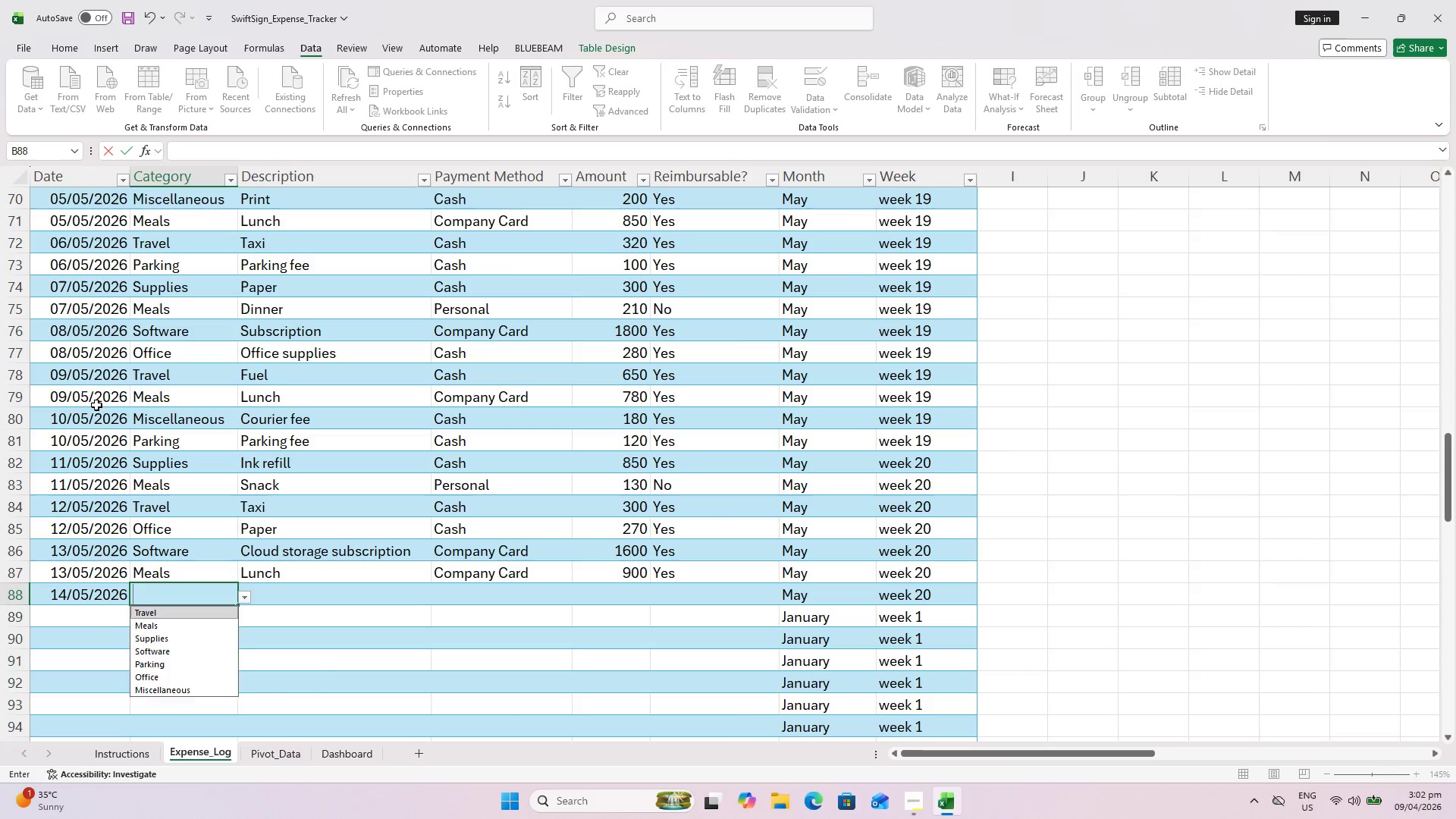 
key(Backspace)
 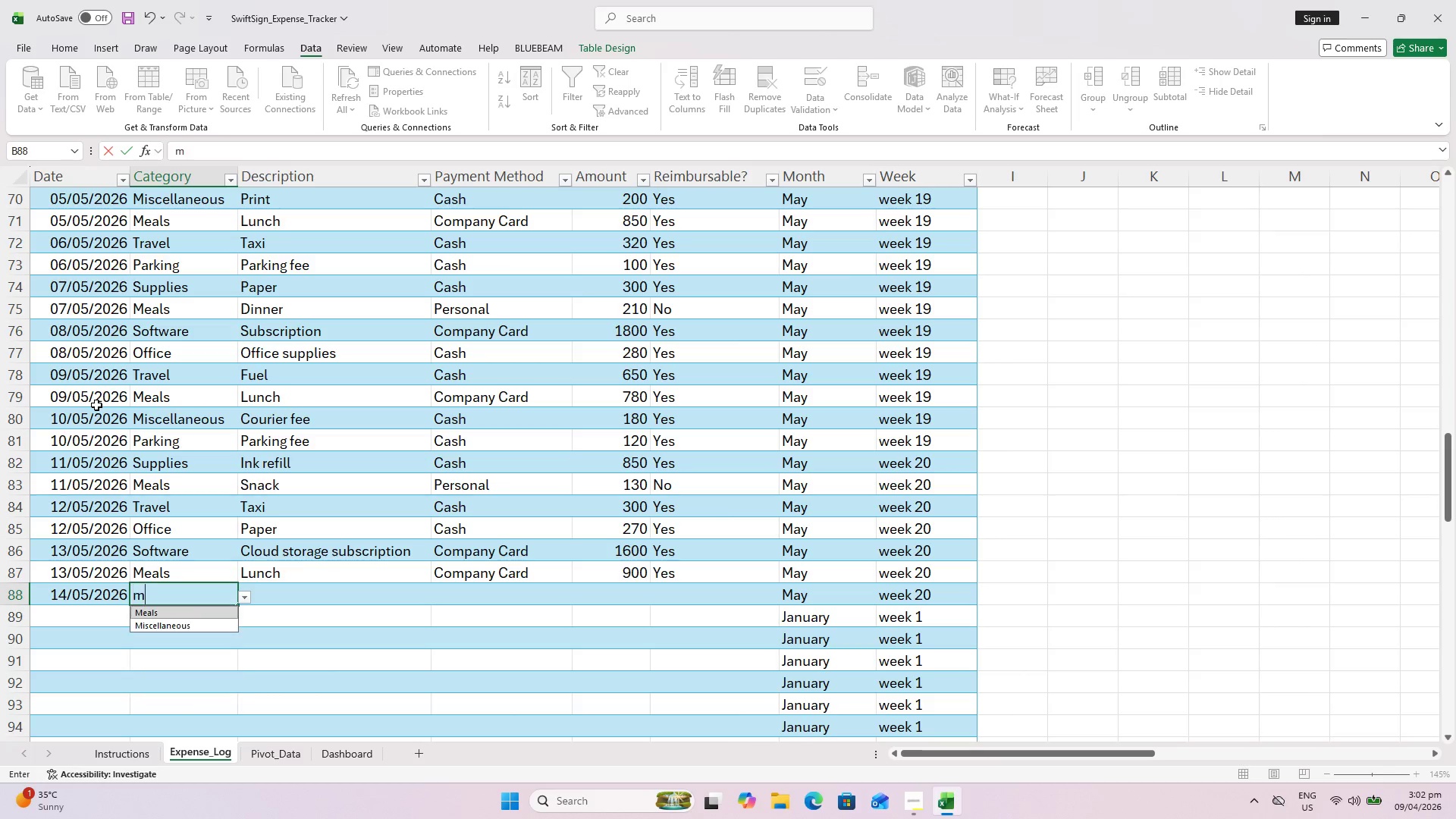 
key(M)
 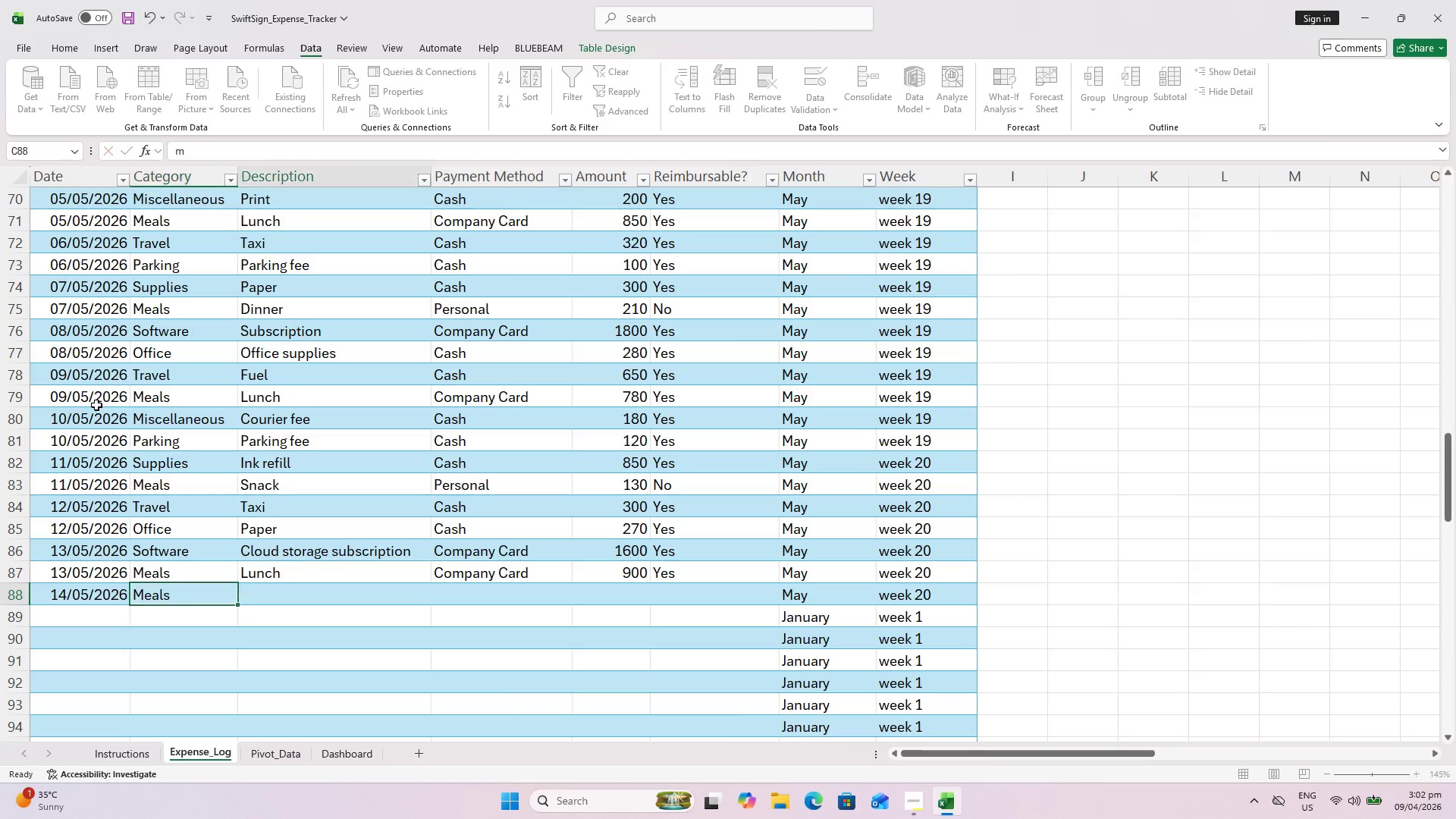 
key(ArrowRight)
 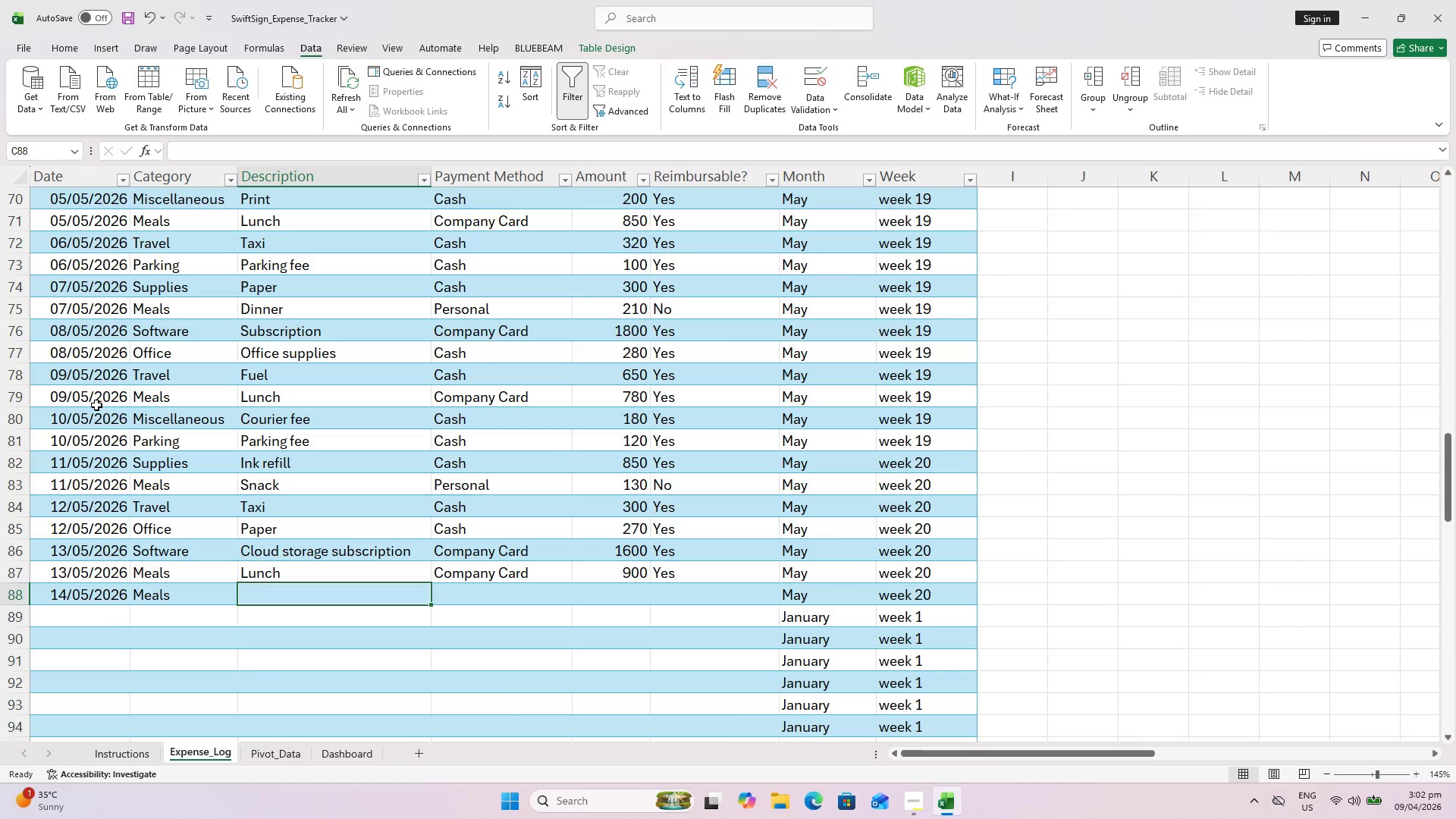 
type(lu)
 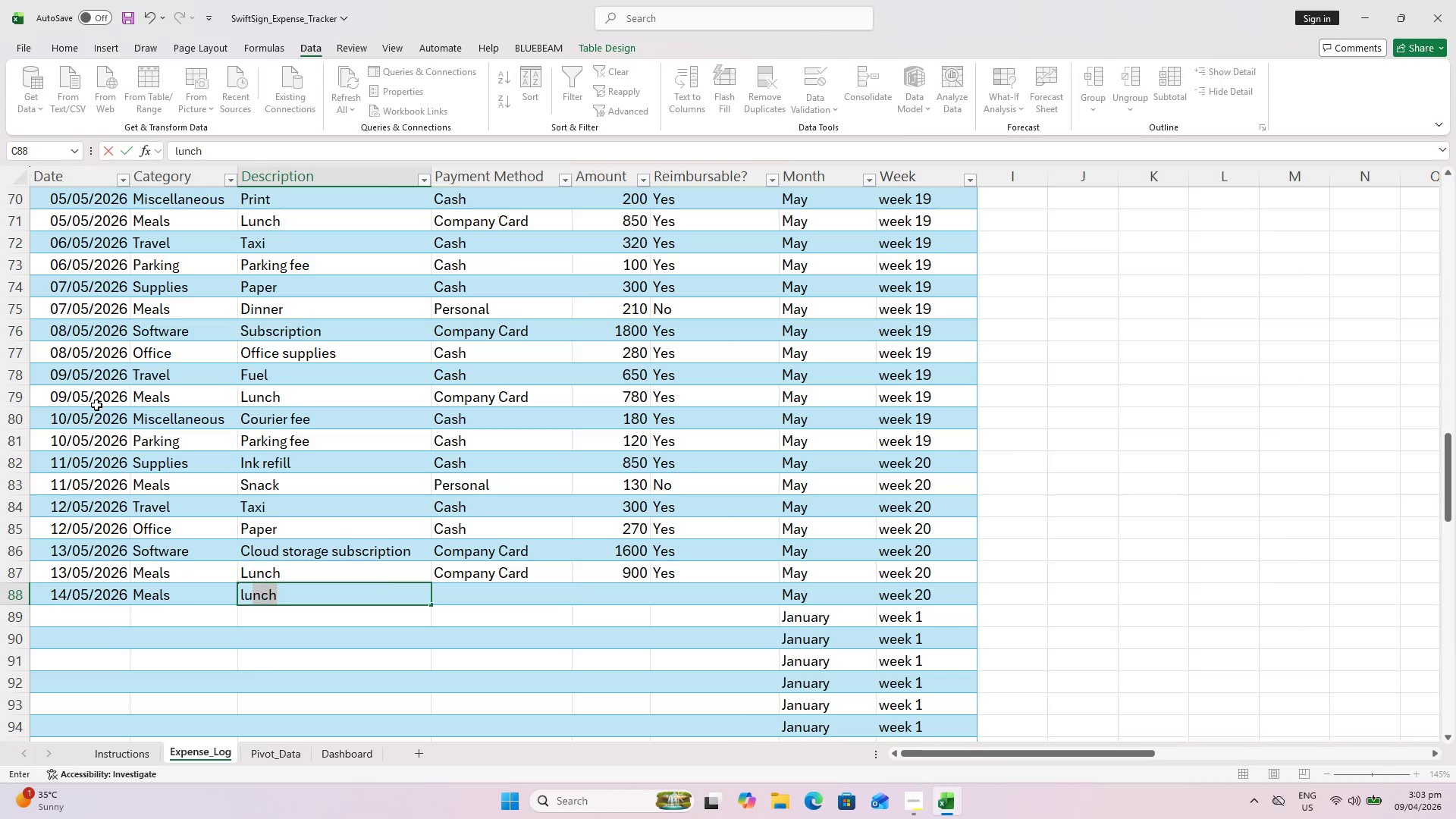 
key(ArrowRight)
 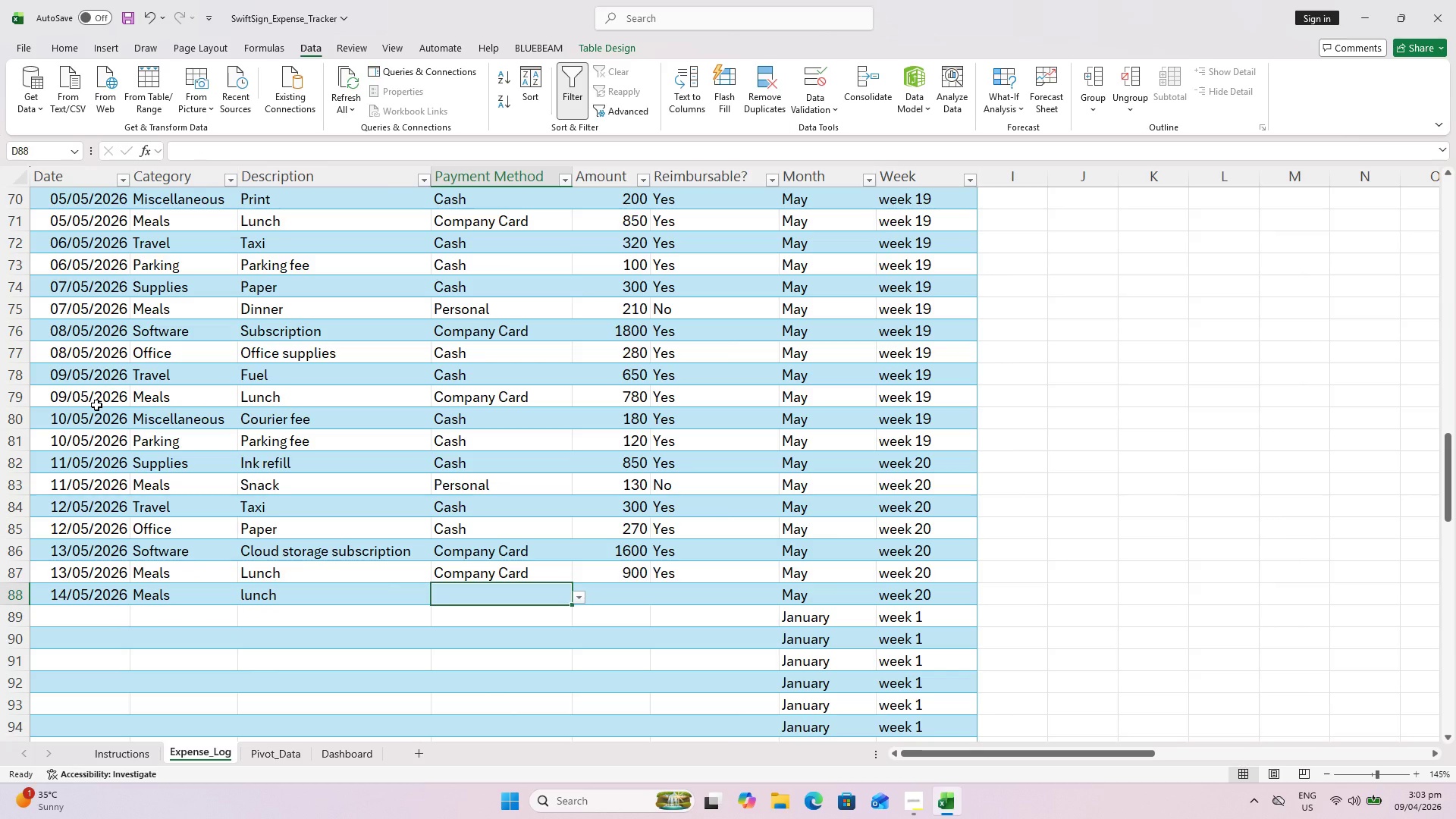 
key(Shift+ShiftLeft)
 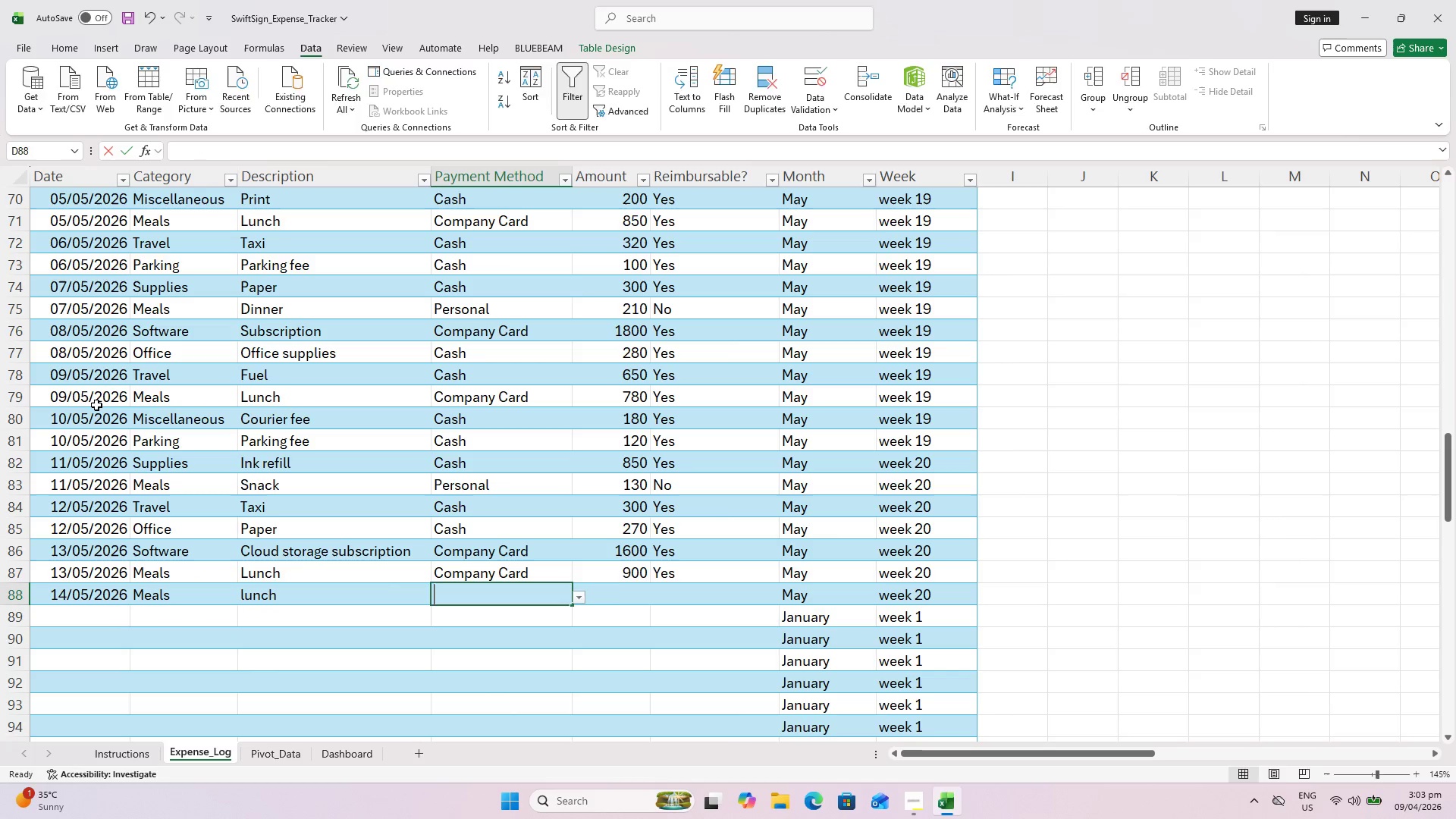 
key(Shift+C)
 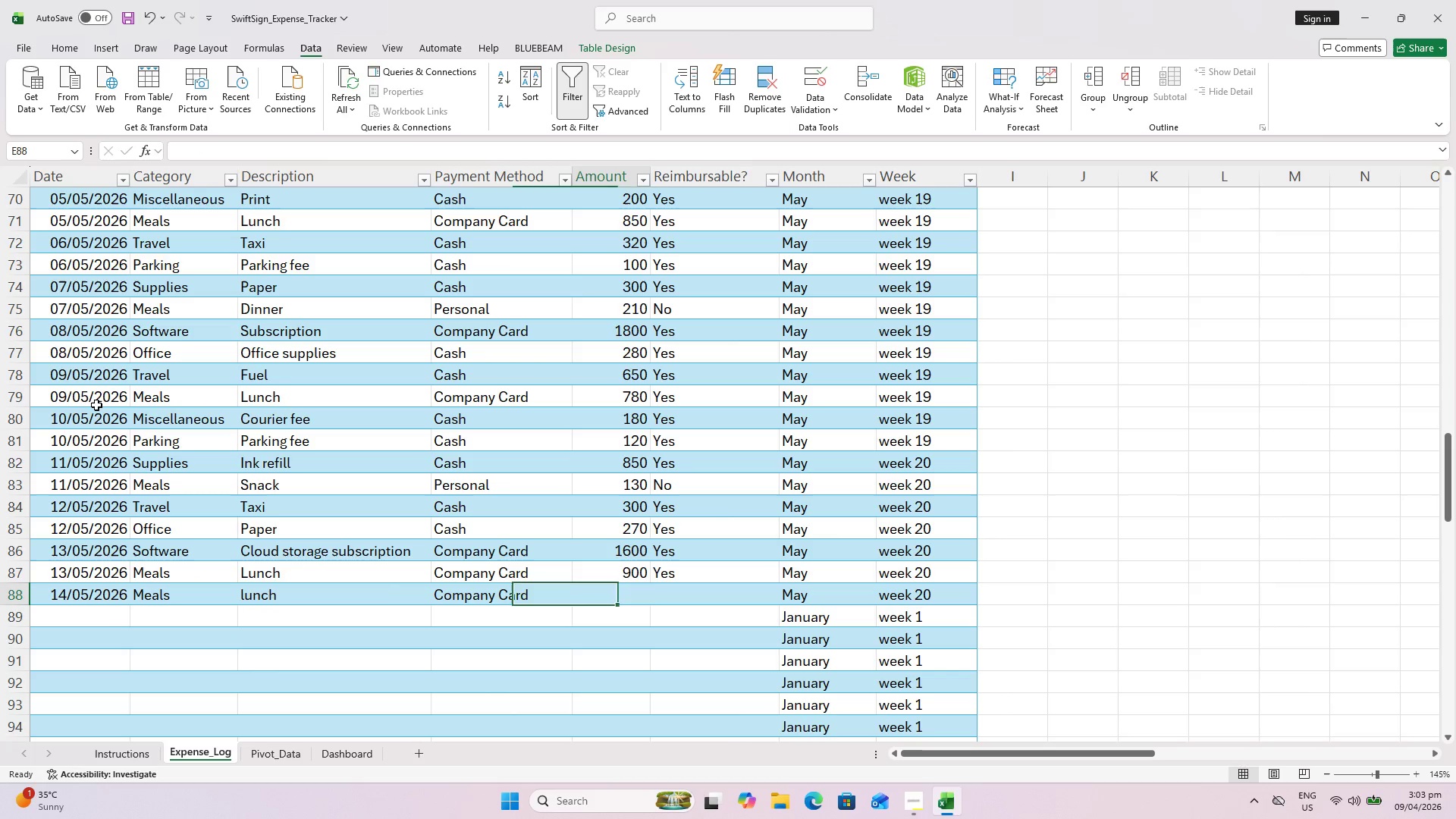 
key(ArrowRight)
 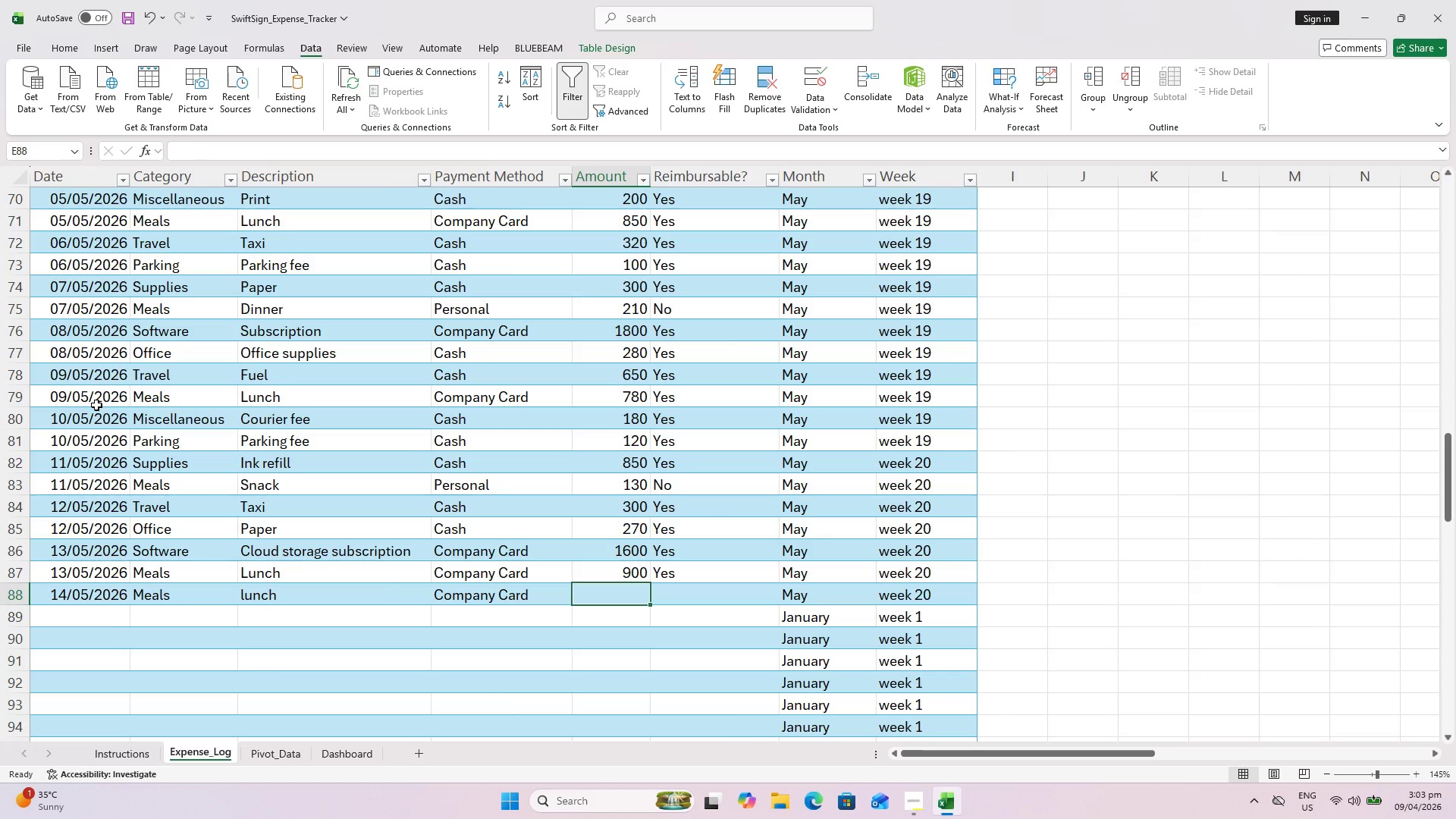 
type(900)
 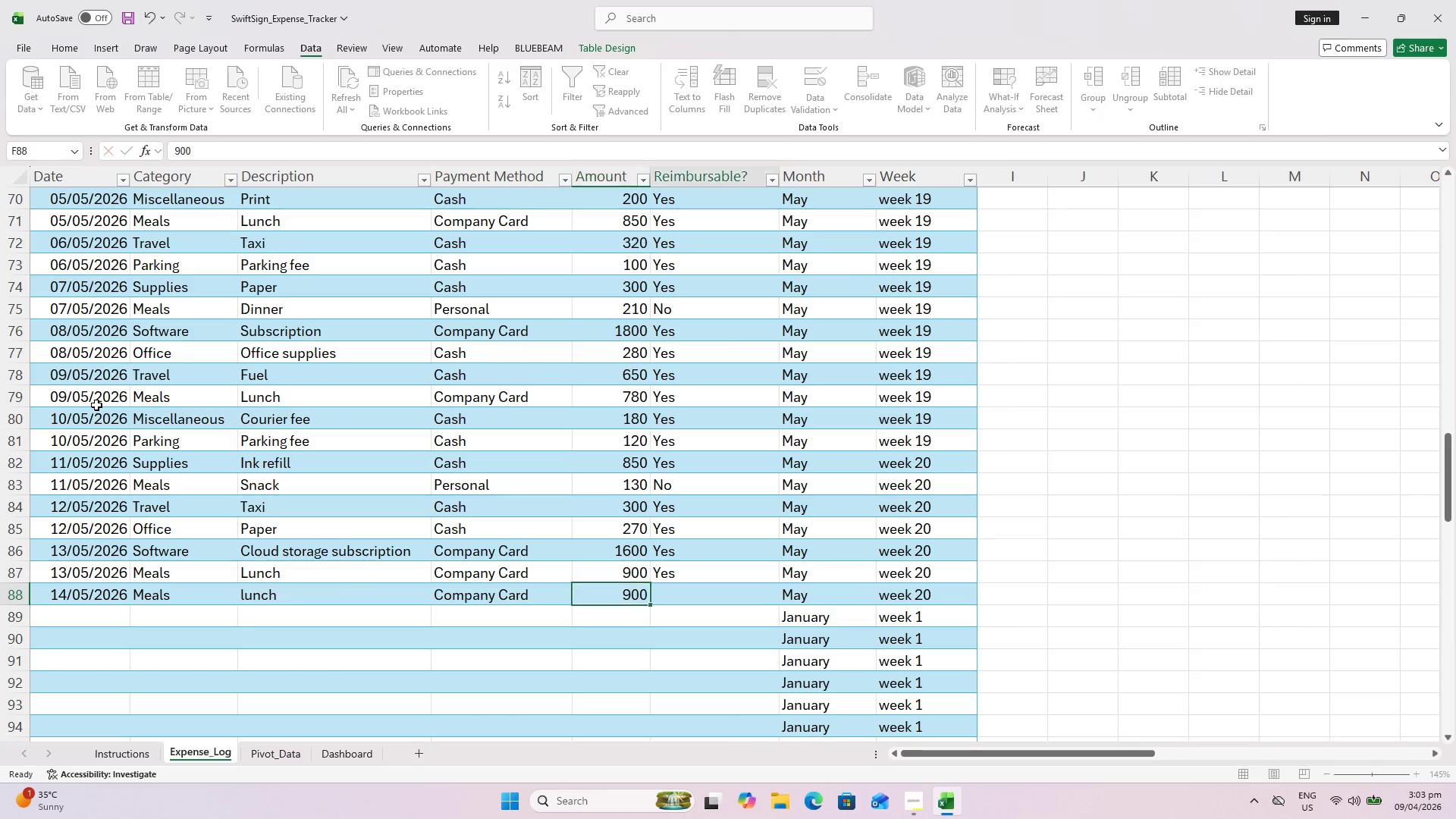 
key(ArrowRight)
 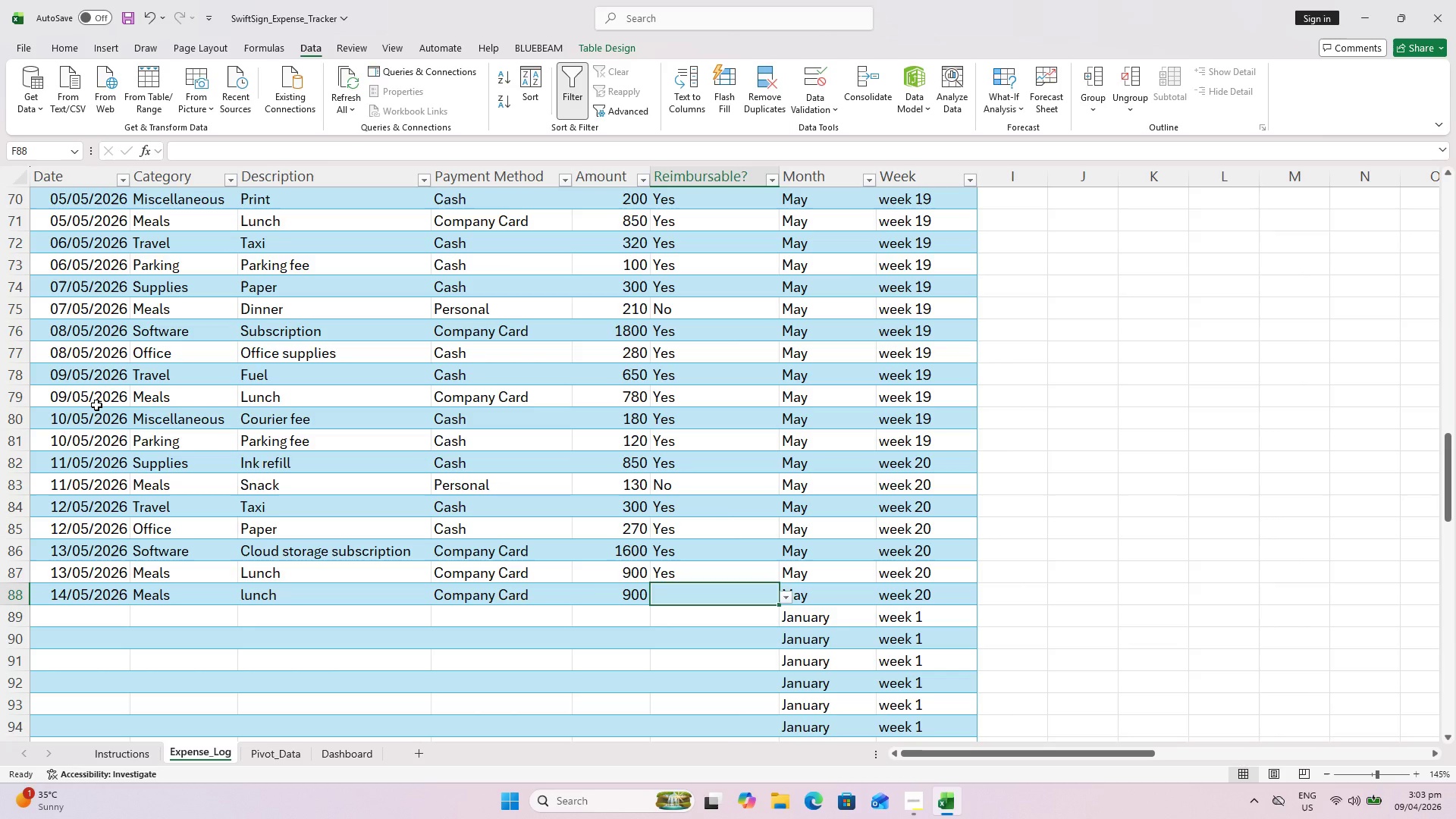 
key(Y)
 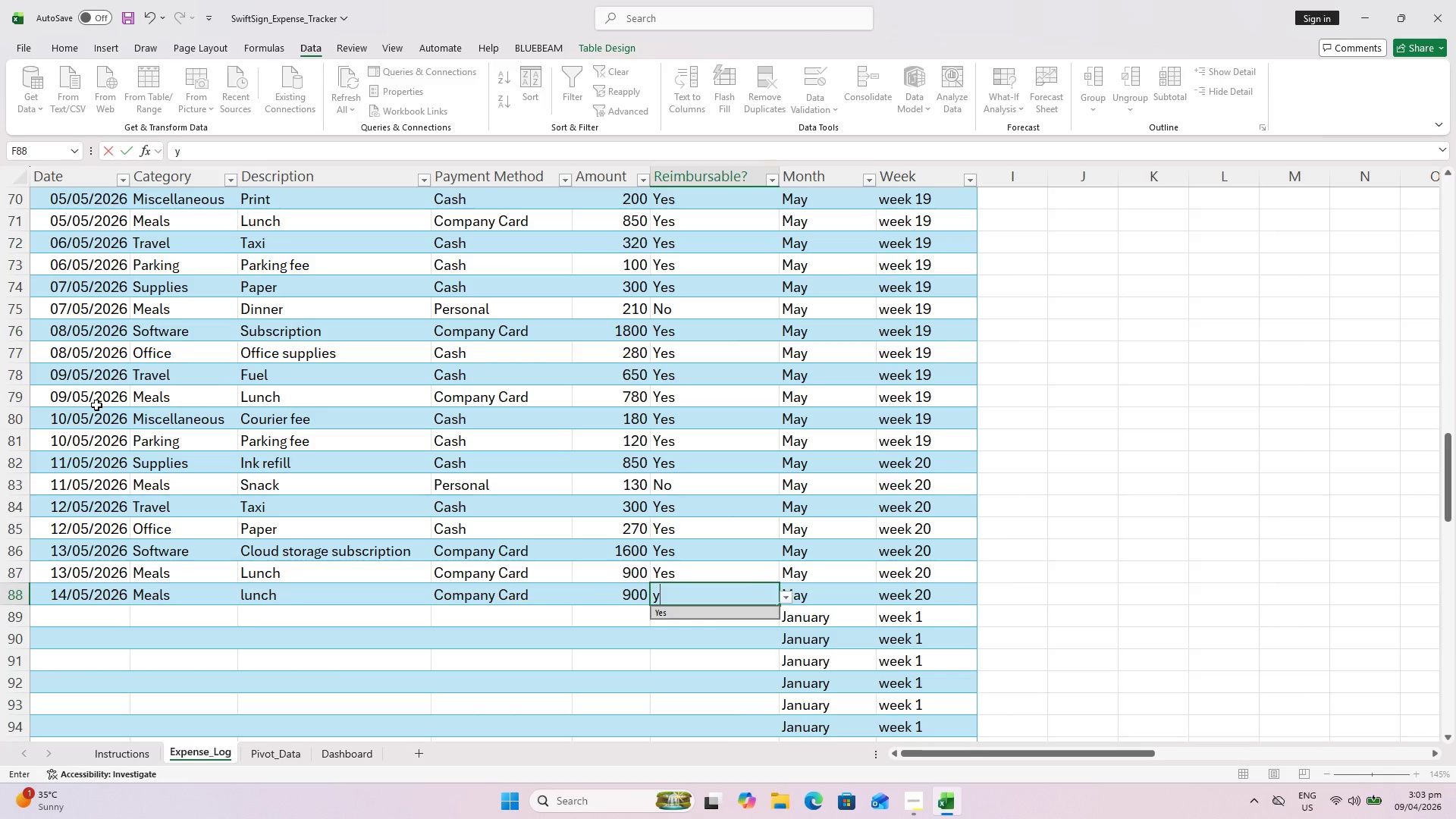 
key(ArrowRight)
 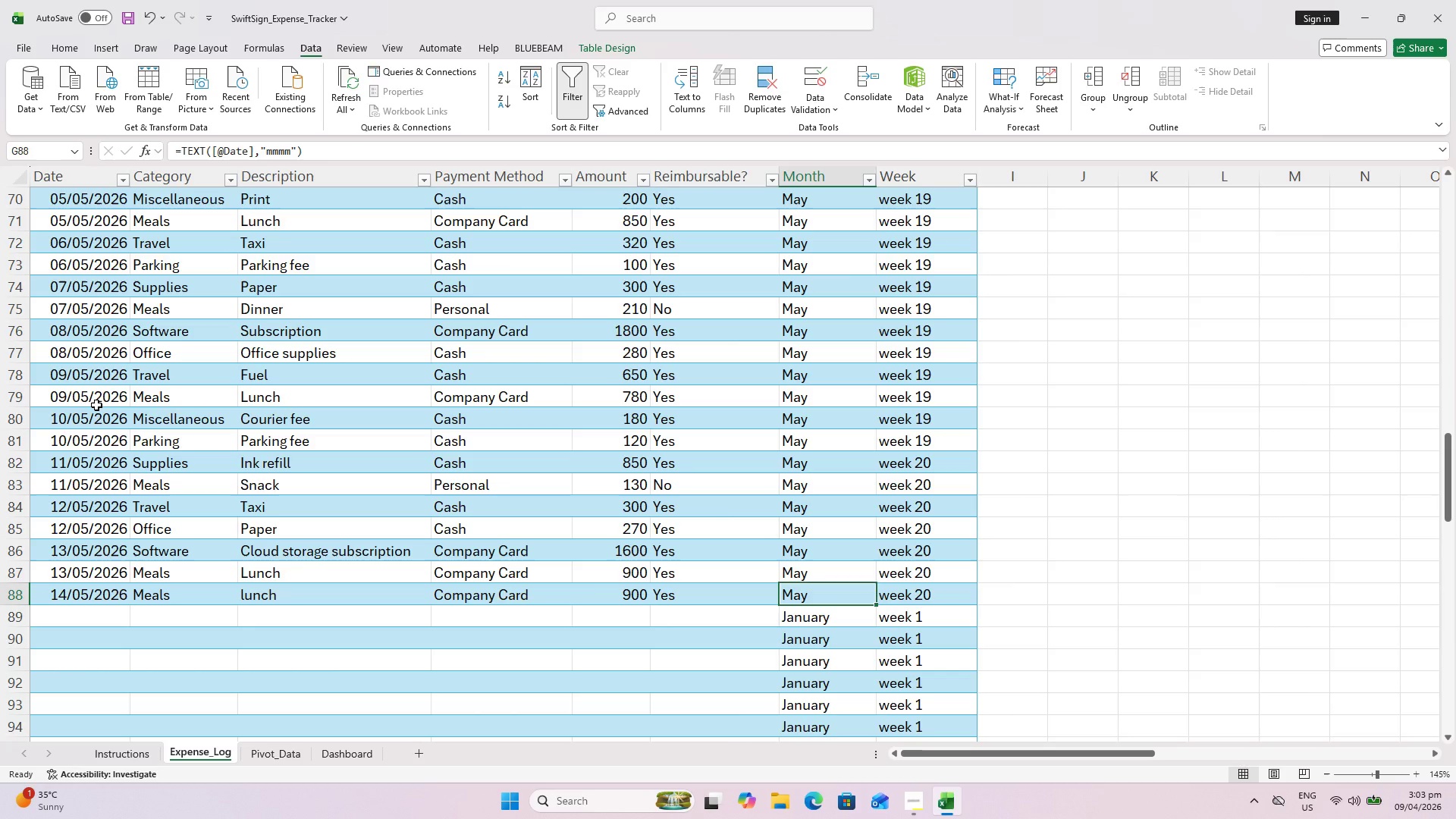 
key(ArrowDown)
 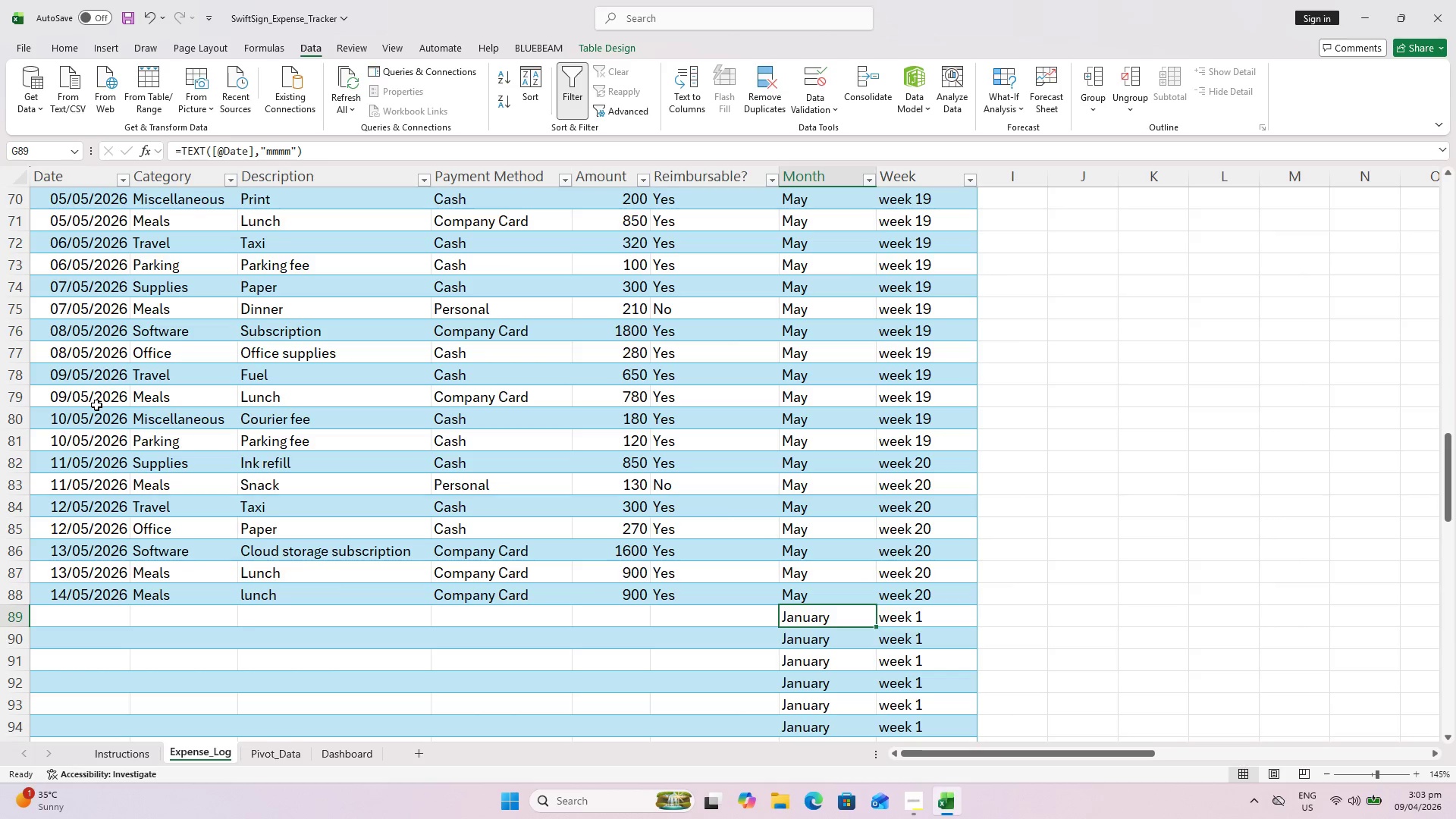 
key(Control+ArrowLeft)
 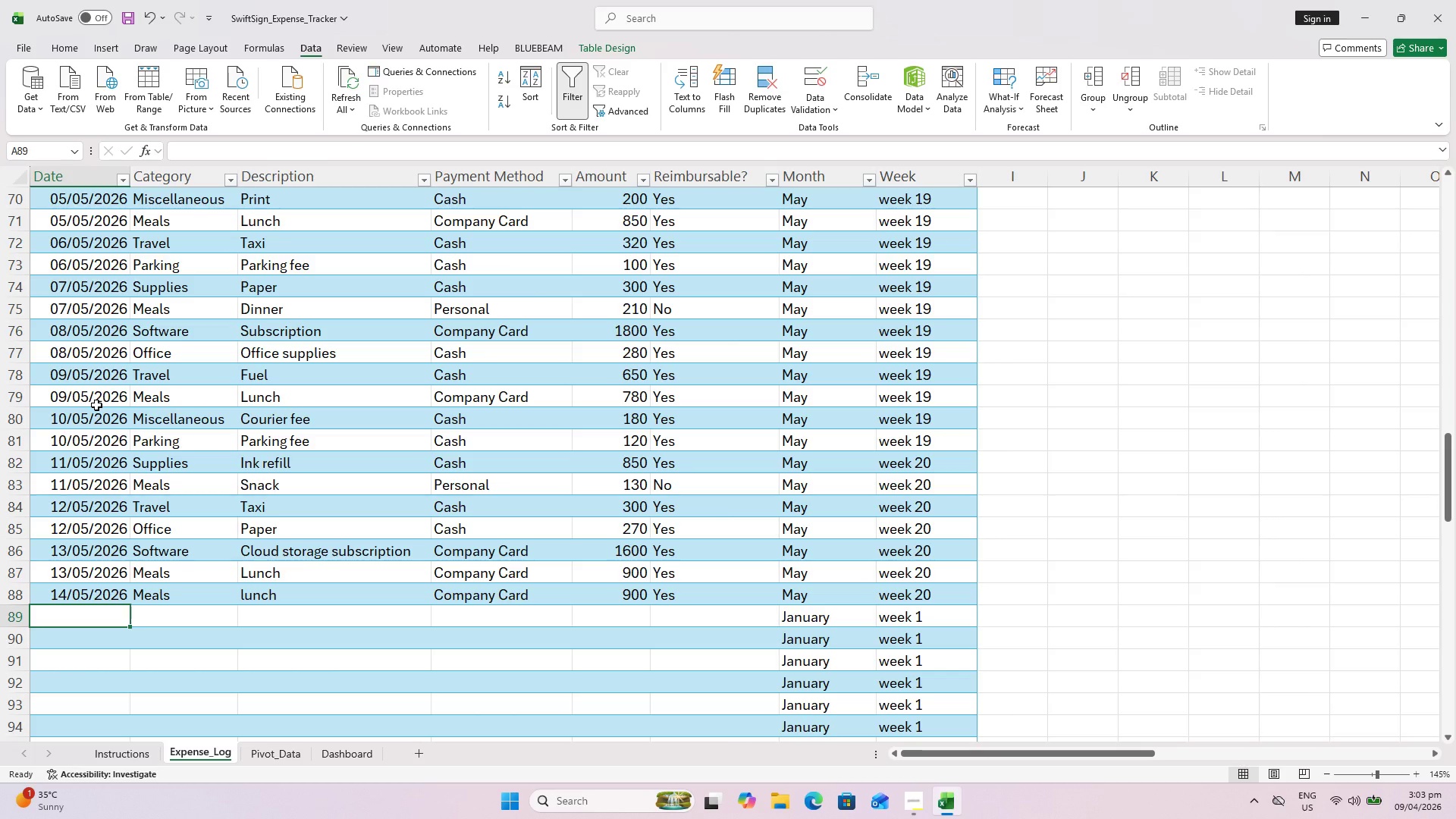 
wait(11.28)
 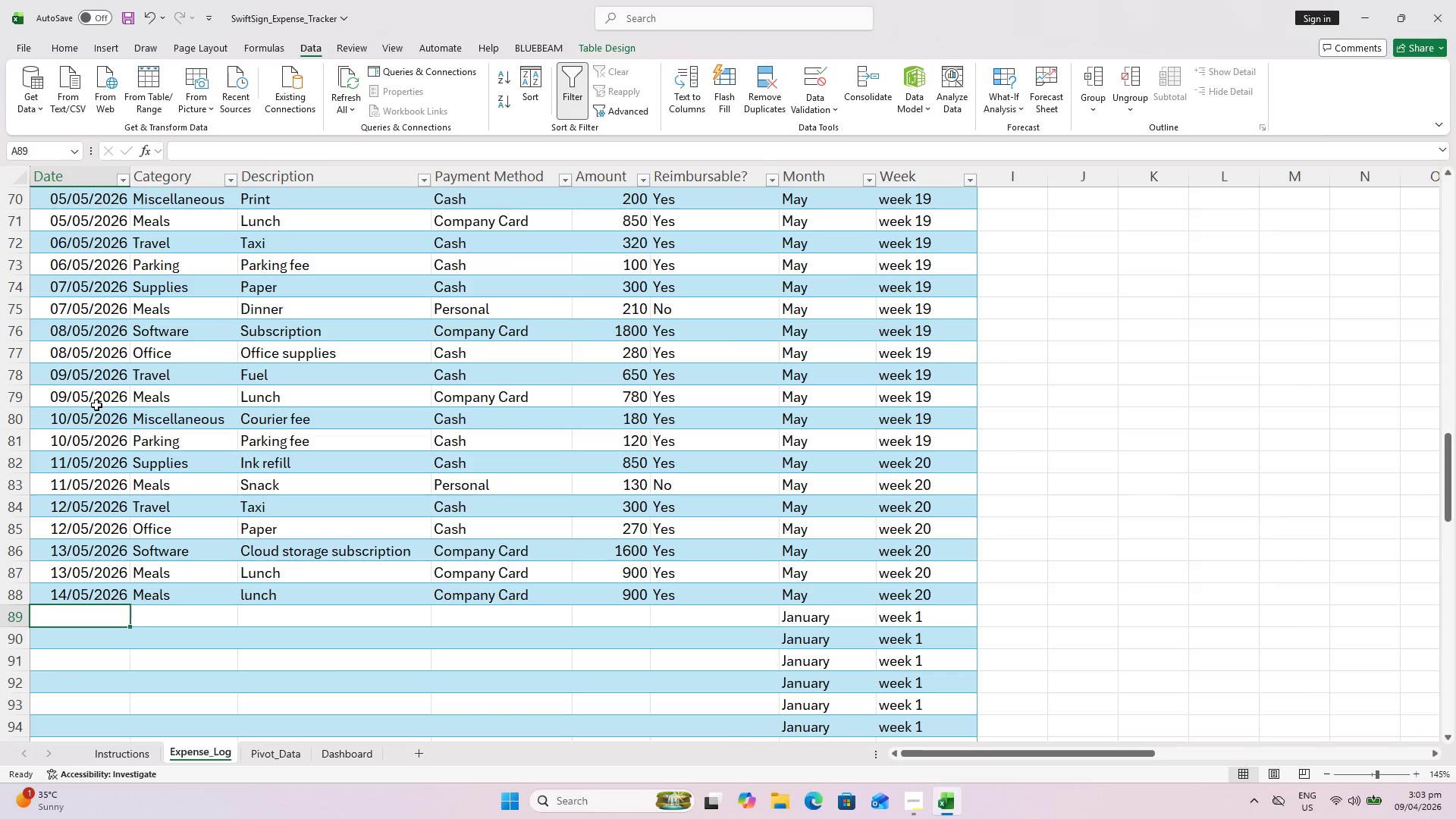 
key(ArrowUp)
 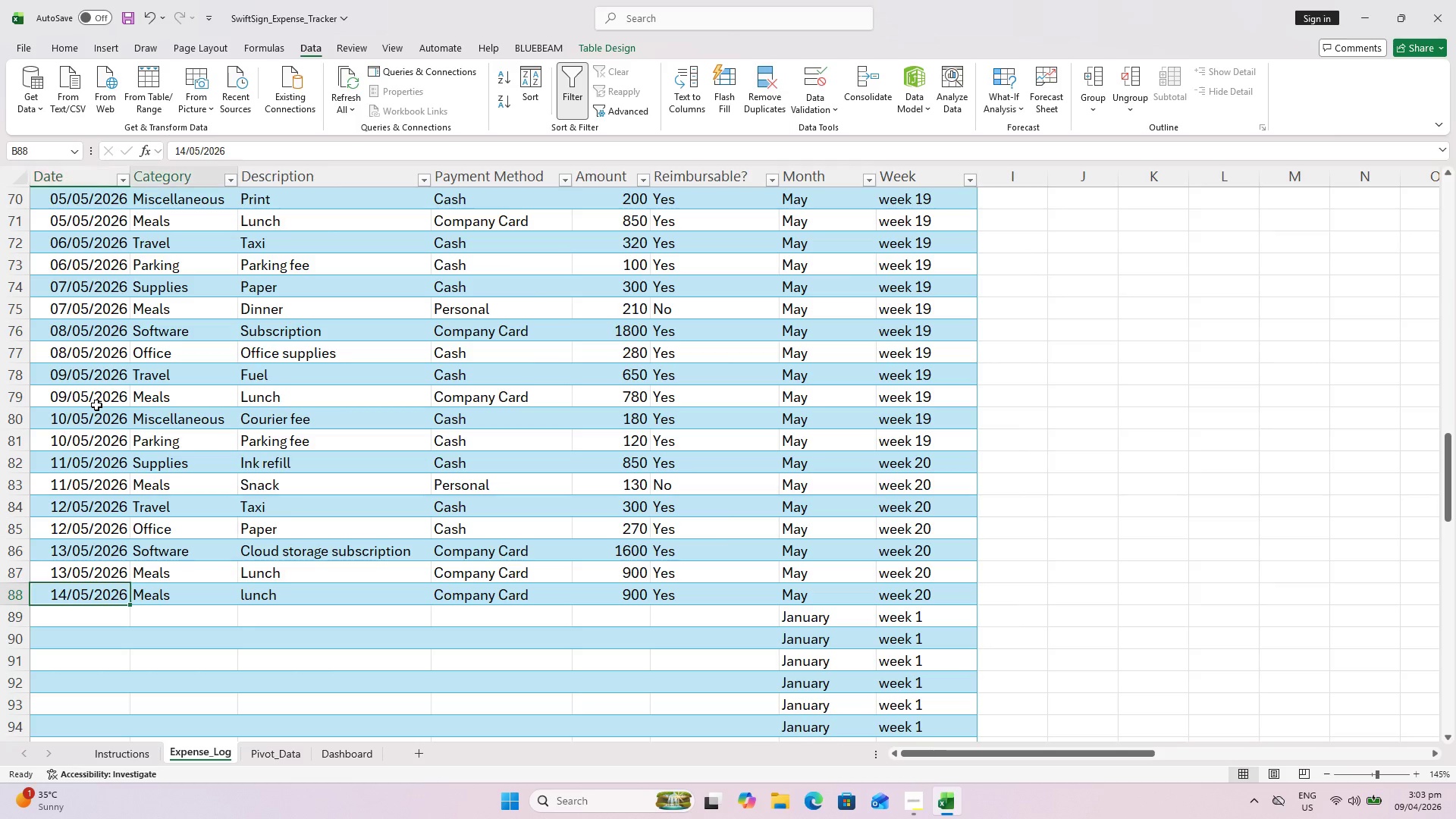 
key(ArrowRight)
 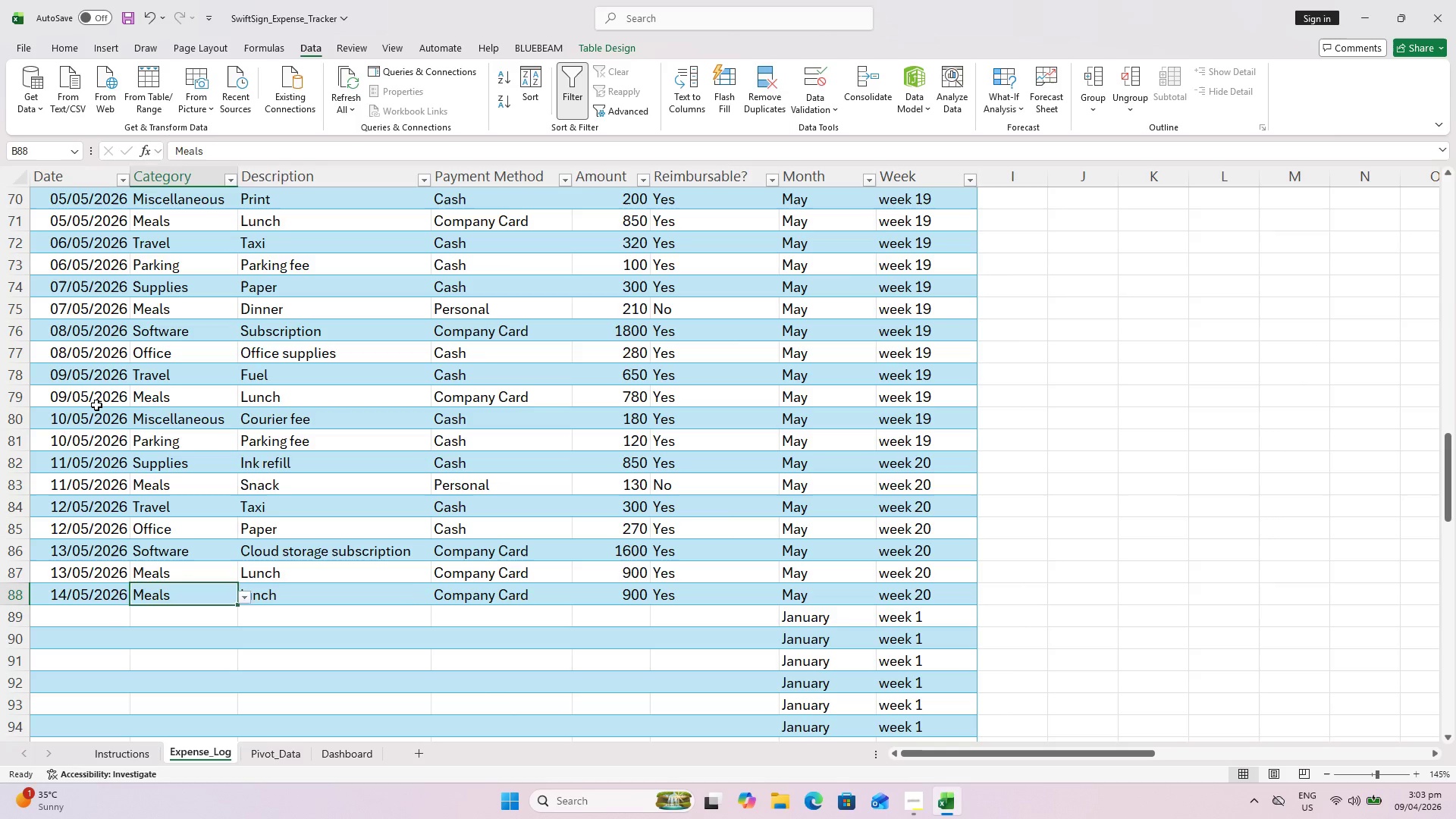 
key(ArrowRight)
 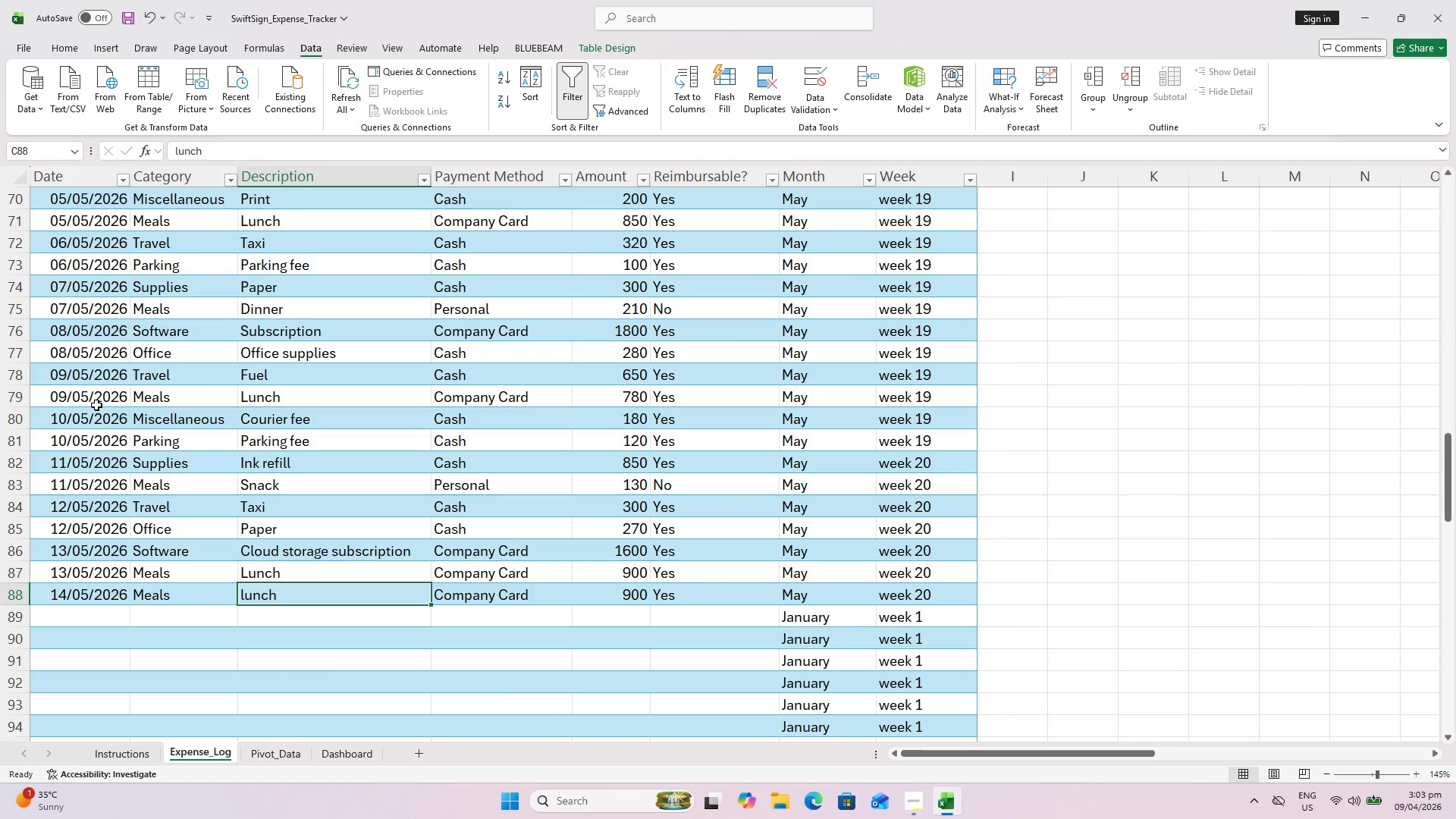 
hold_key(key=ShiftLeft, duration=0.81)
 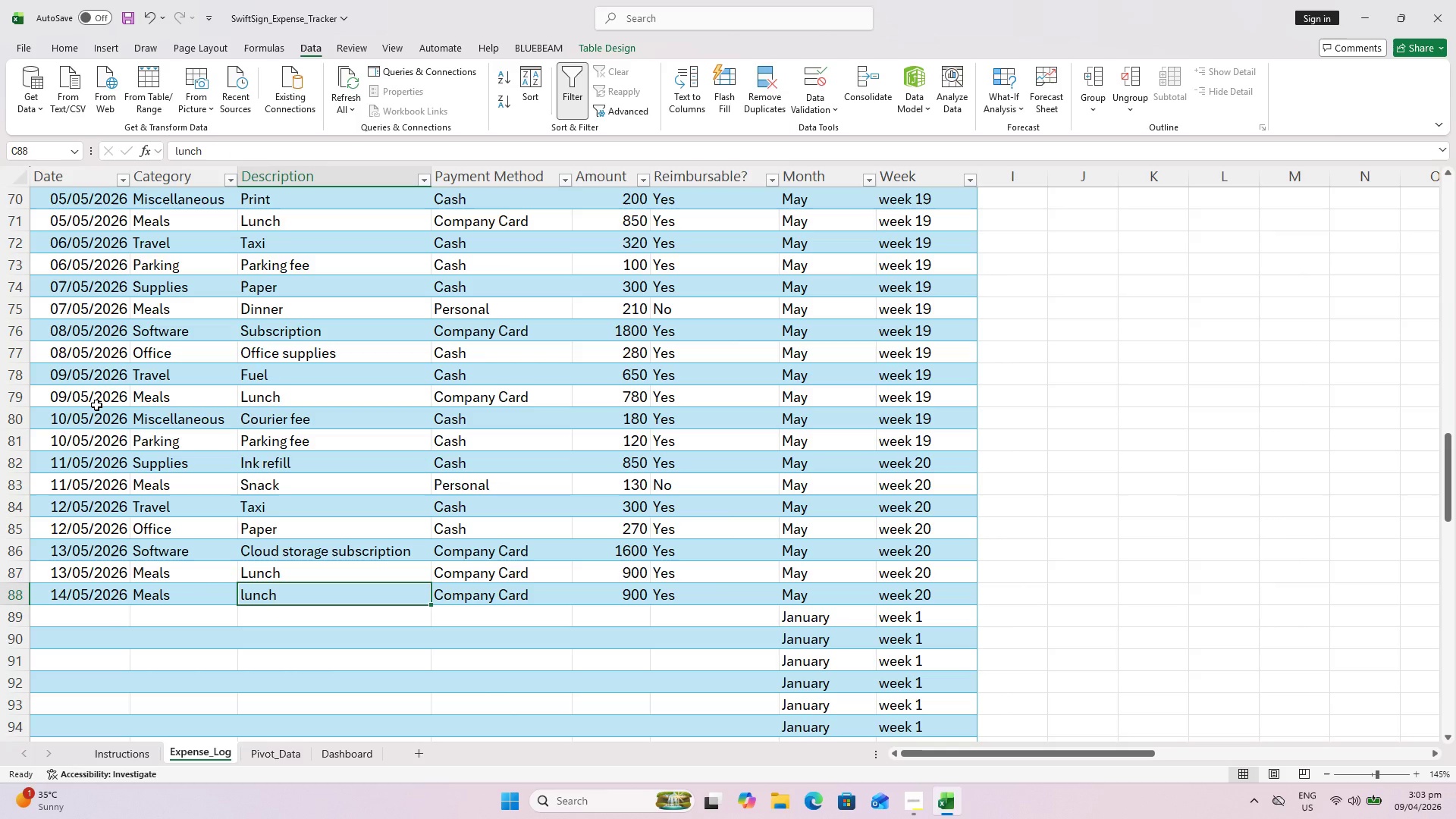 
key(Control+ControlRight)
 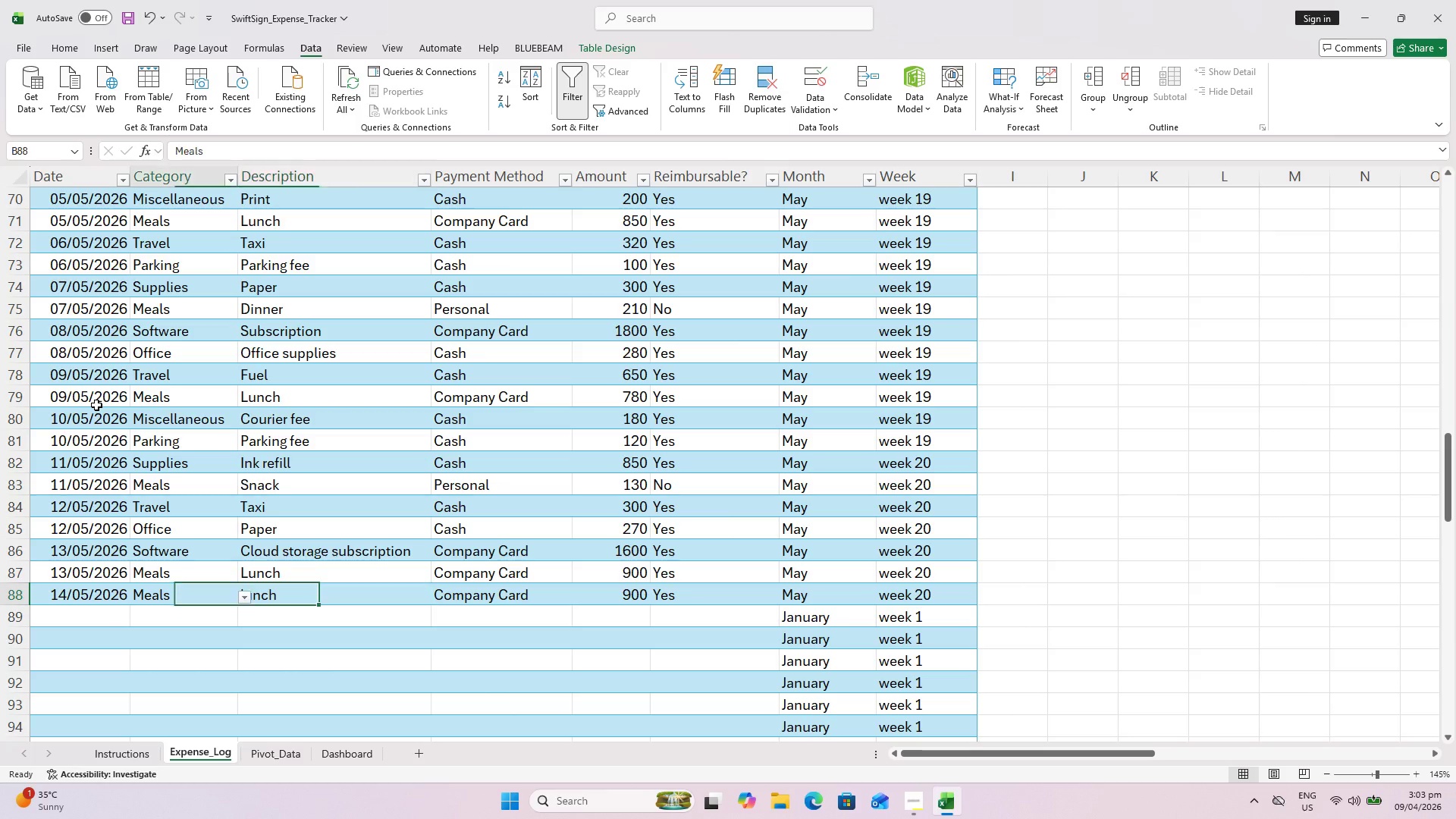 
key(ArrowLeft)
 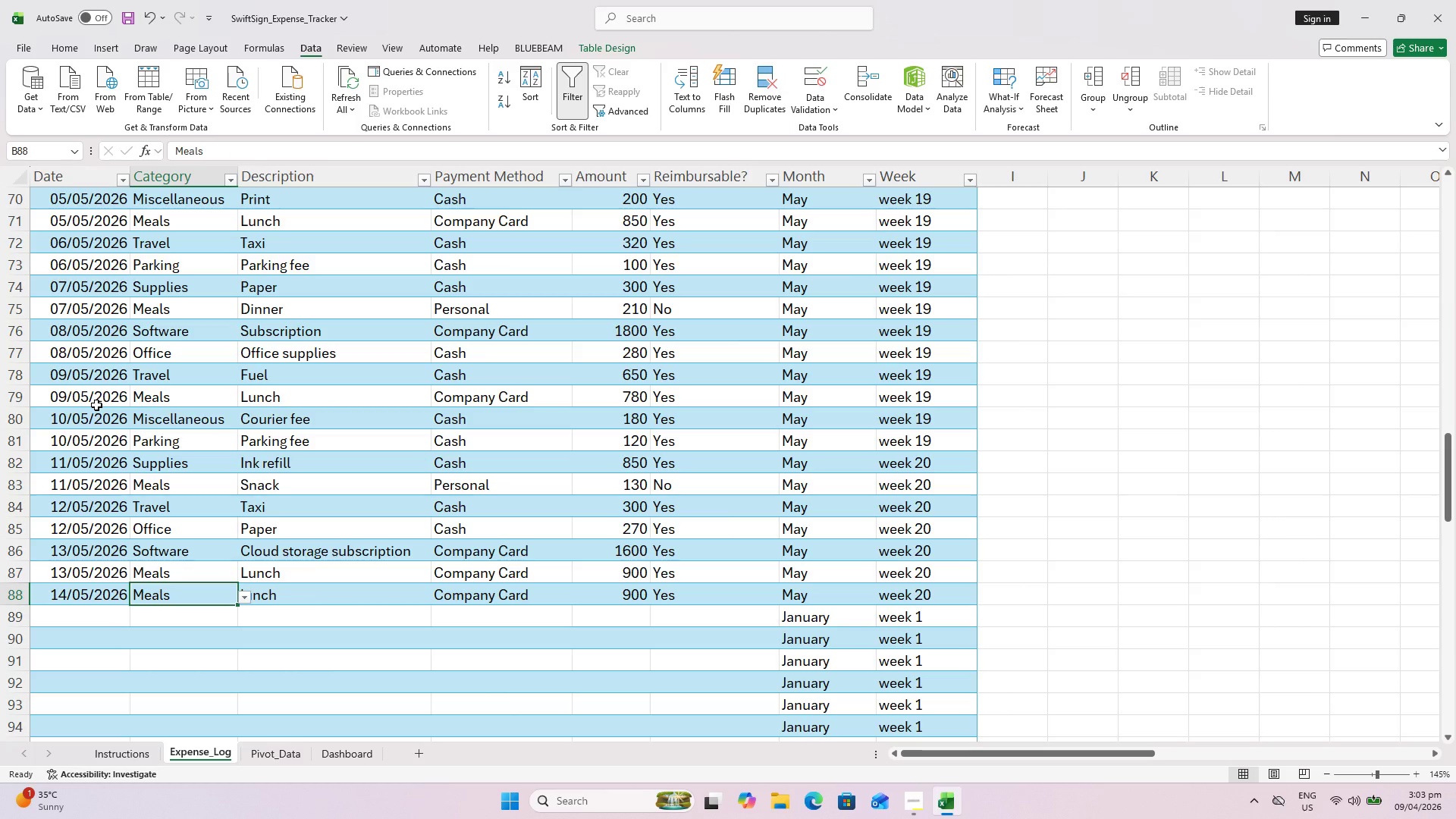 
key(Shift+R)
 